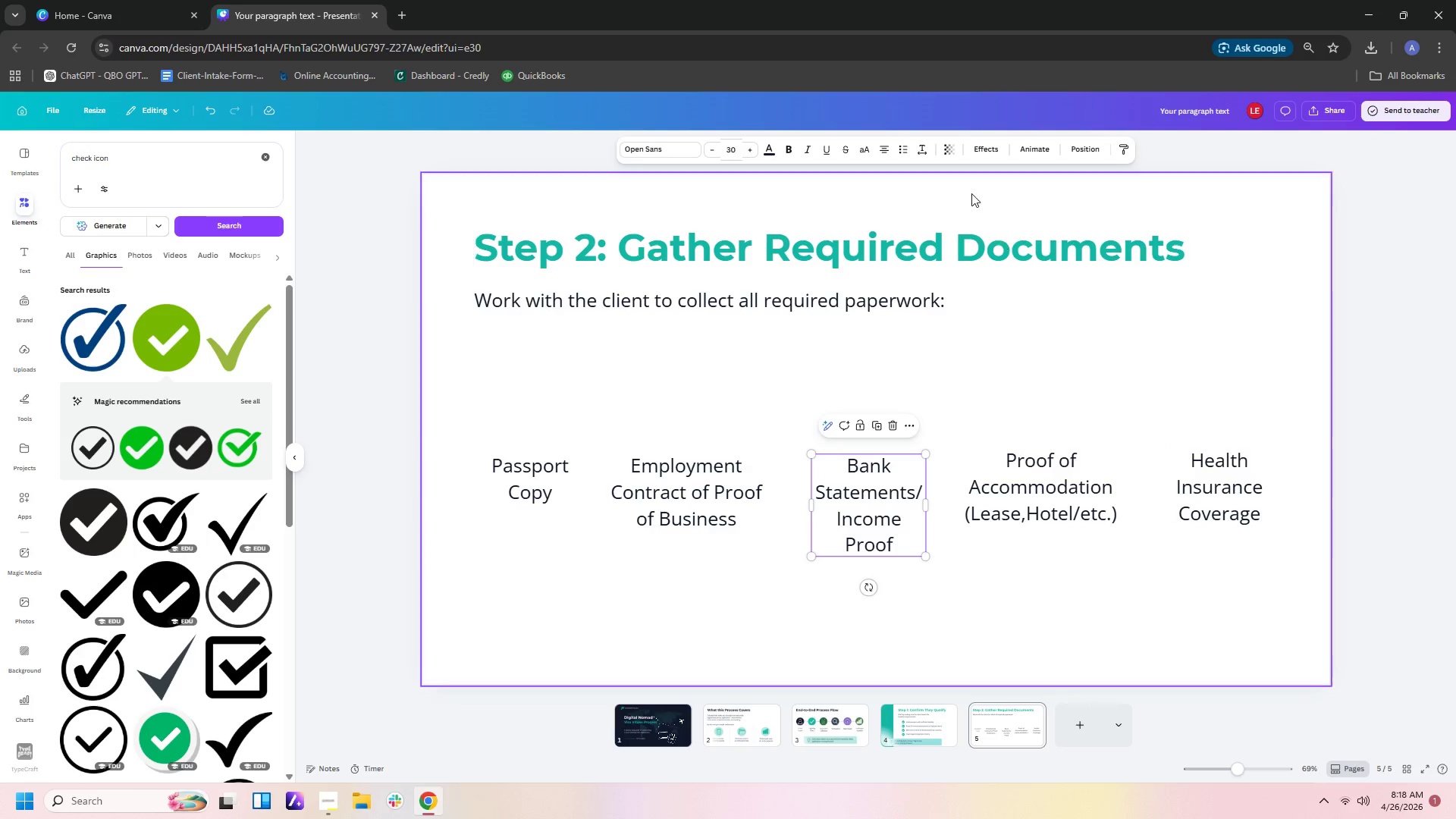 
left_click([1089, 150])
 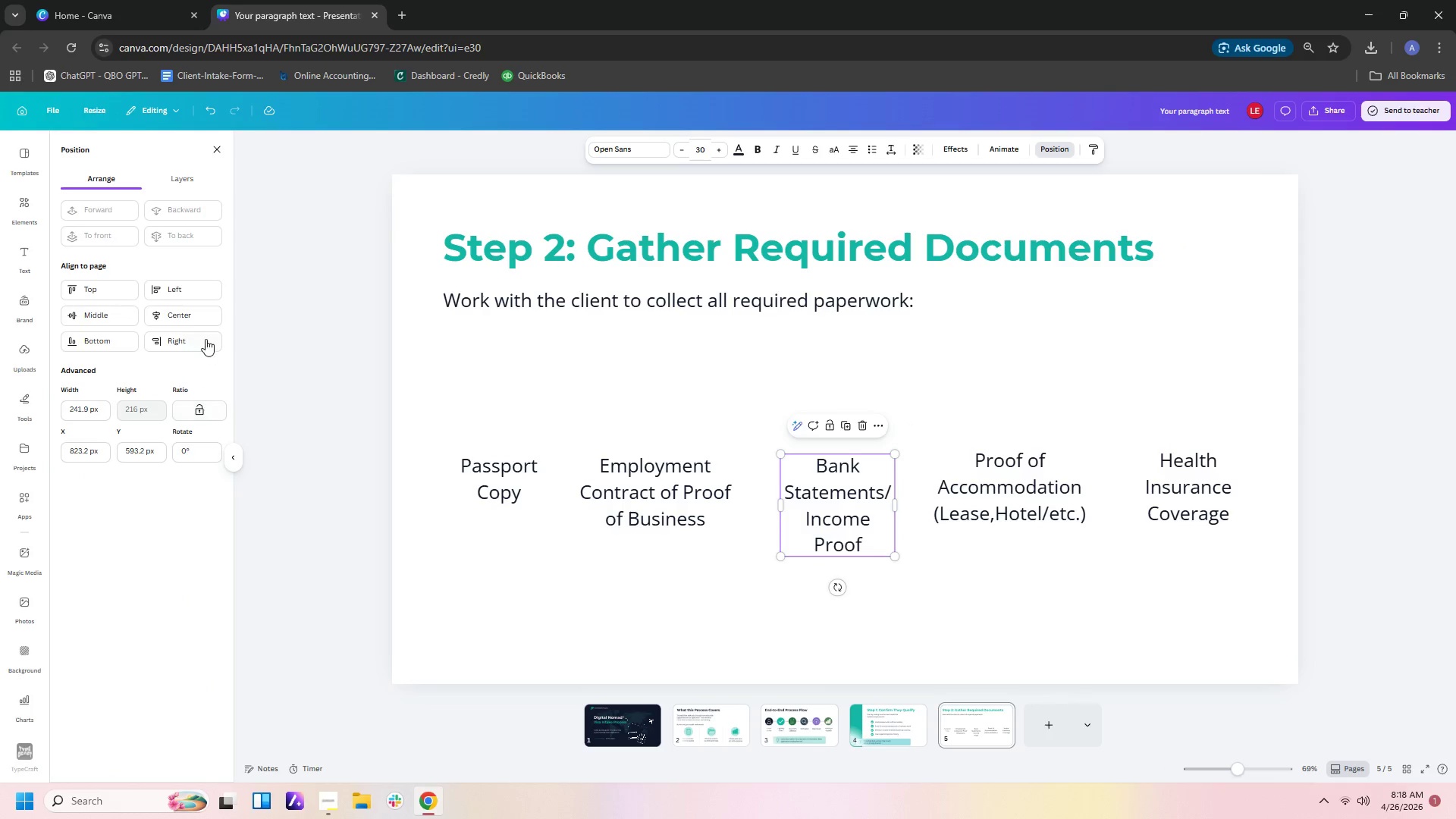 
left_click([197, 317])
 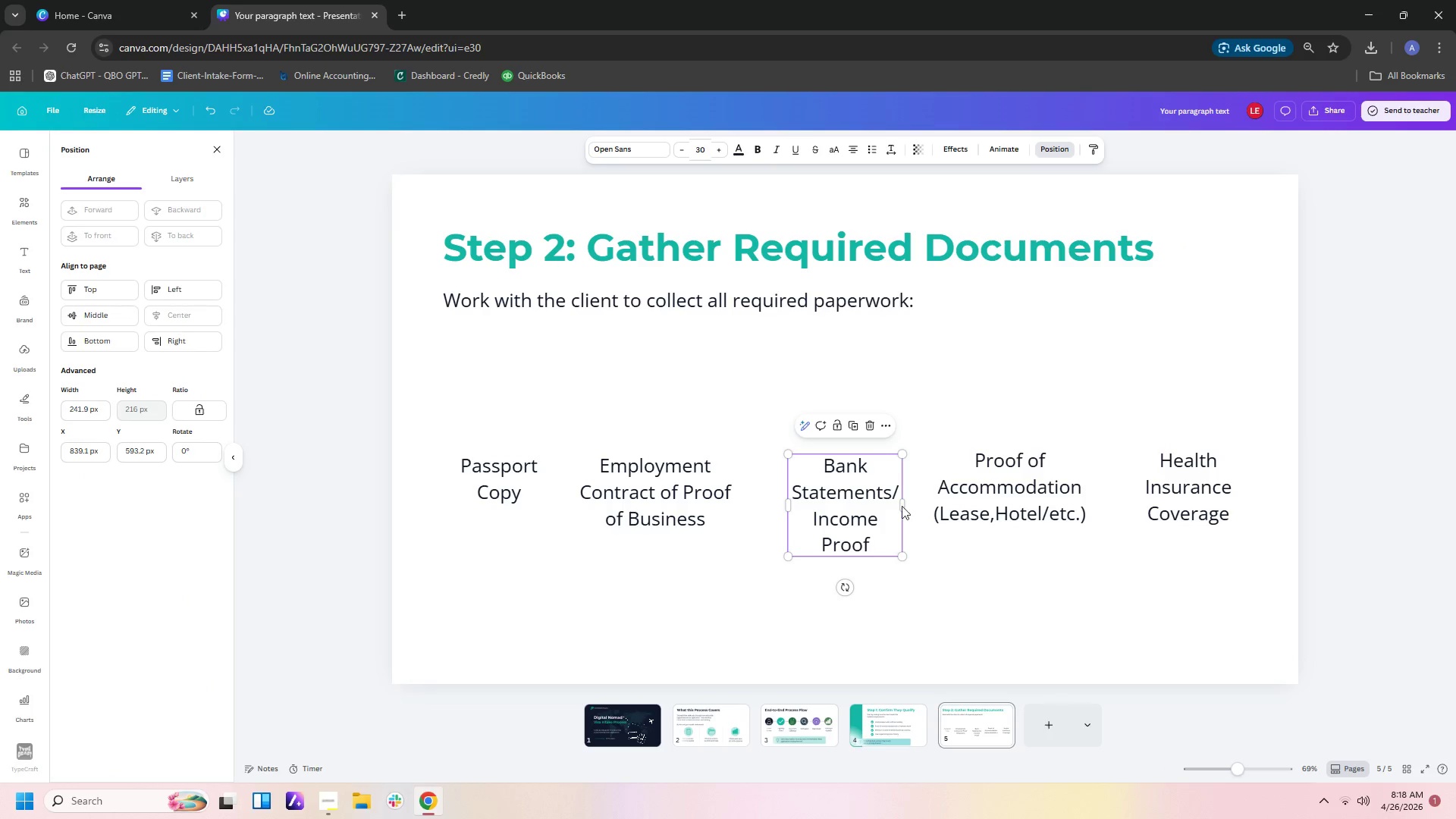 
left_click([934, 600])
 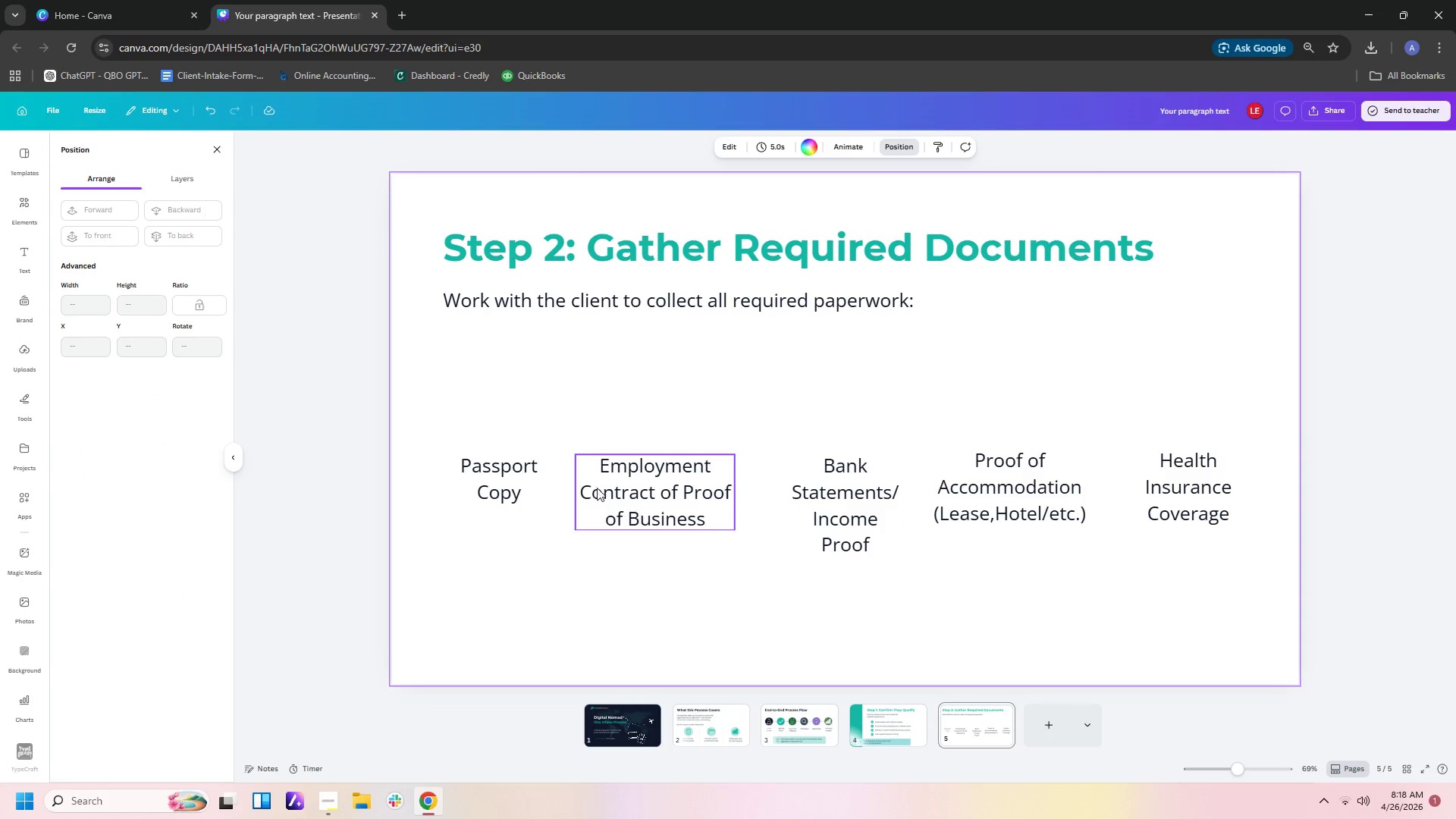 
mouse_move([525, 483])
 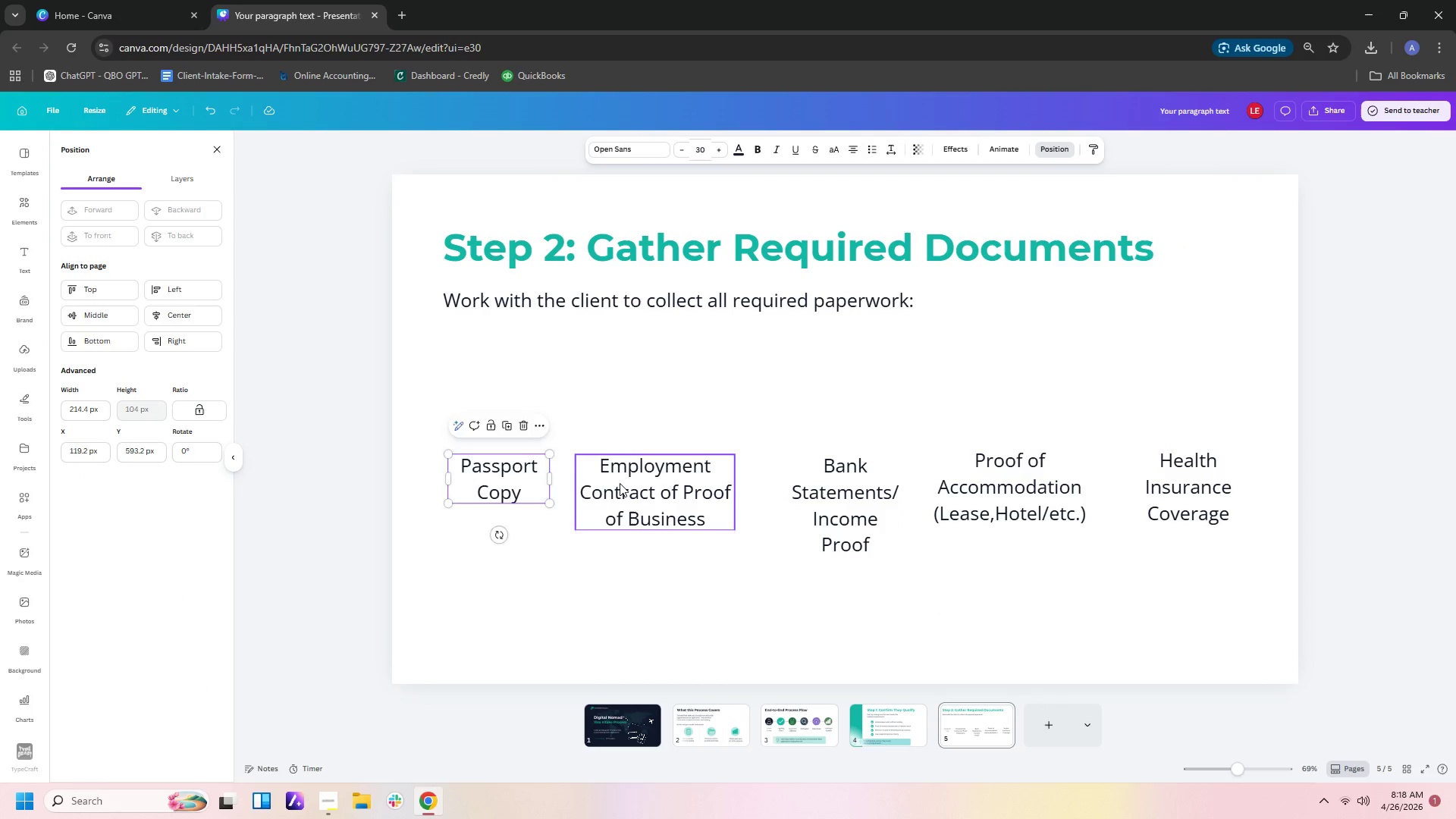 
left_click_drag(start_coordinate=[620, 483], to_coordinate=[627, 483])
 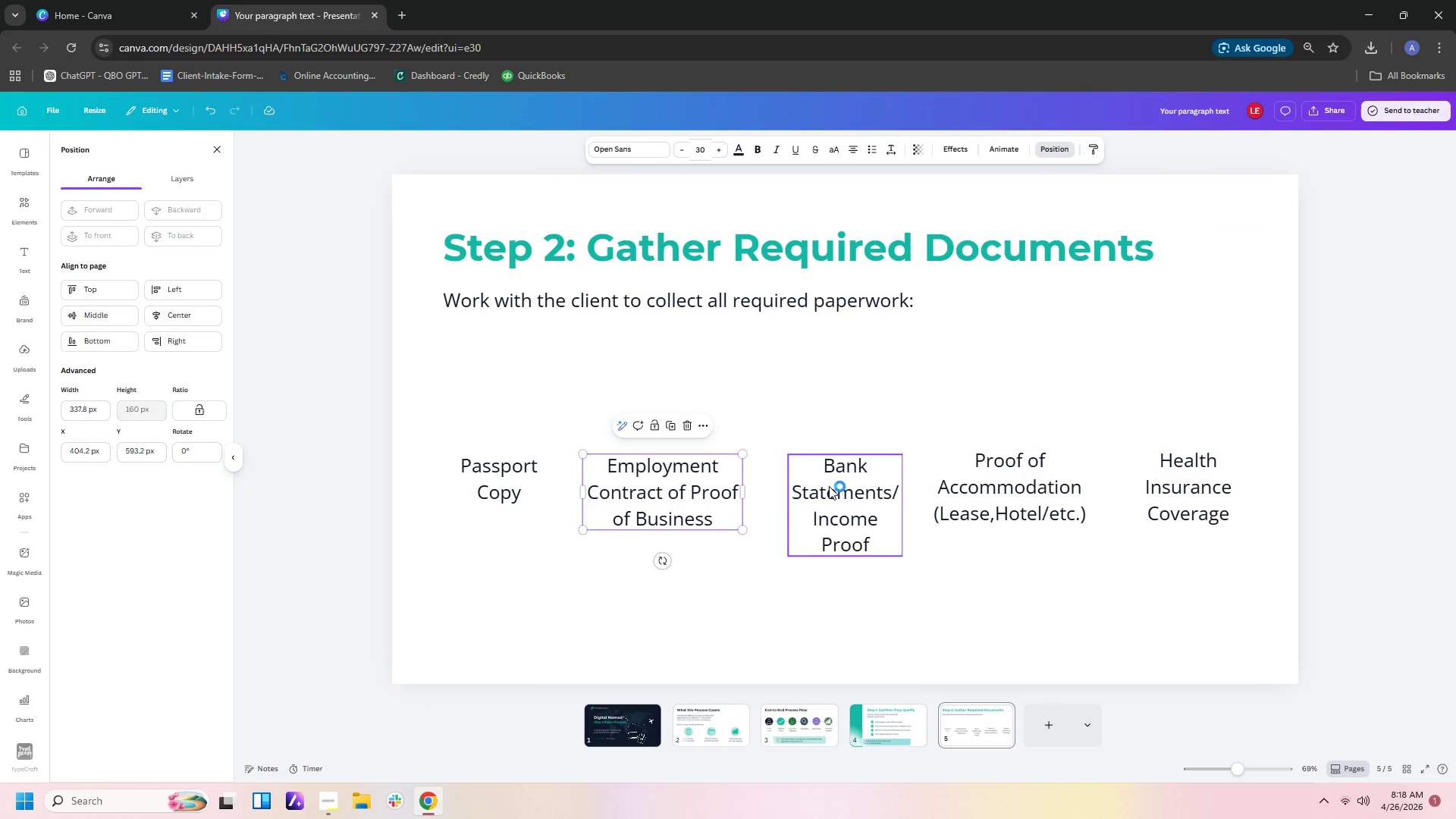 
left_click_drag(start_coordinate=[830, 487], to_coordinate=[820, 487])
 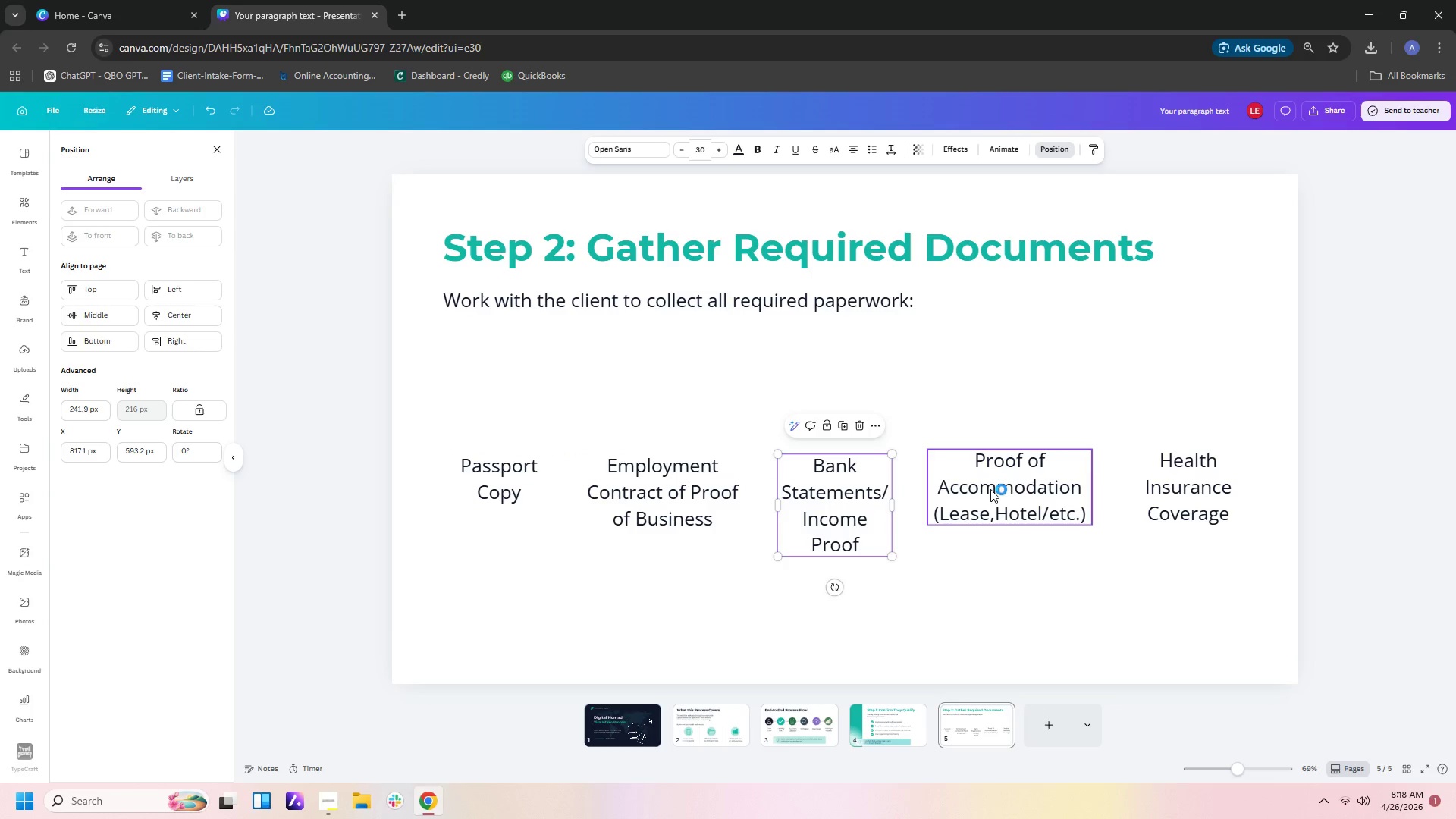 
left_click_drag(start_coordinate=[990, 489], to_coordinate=[987, 489])
 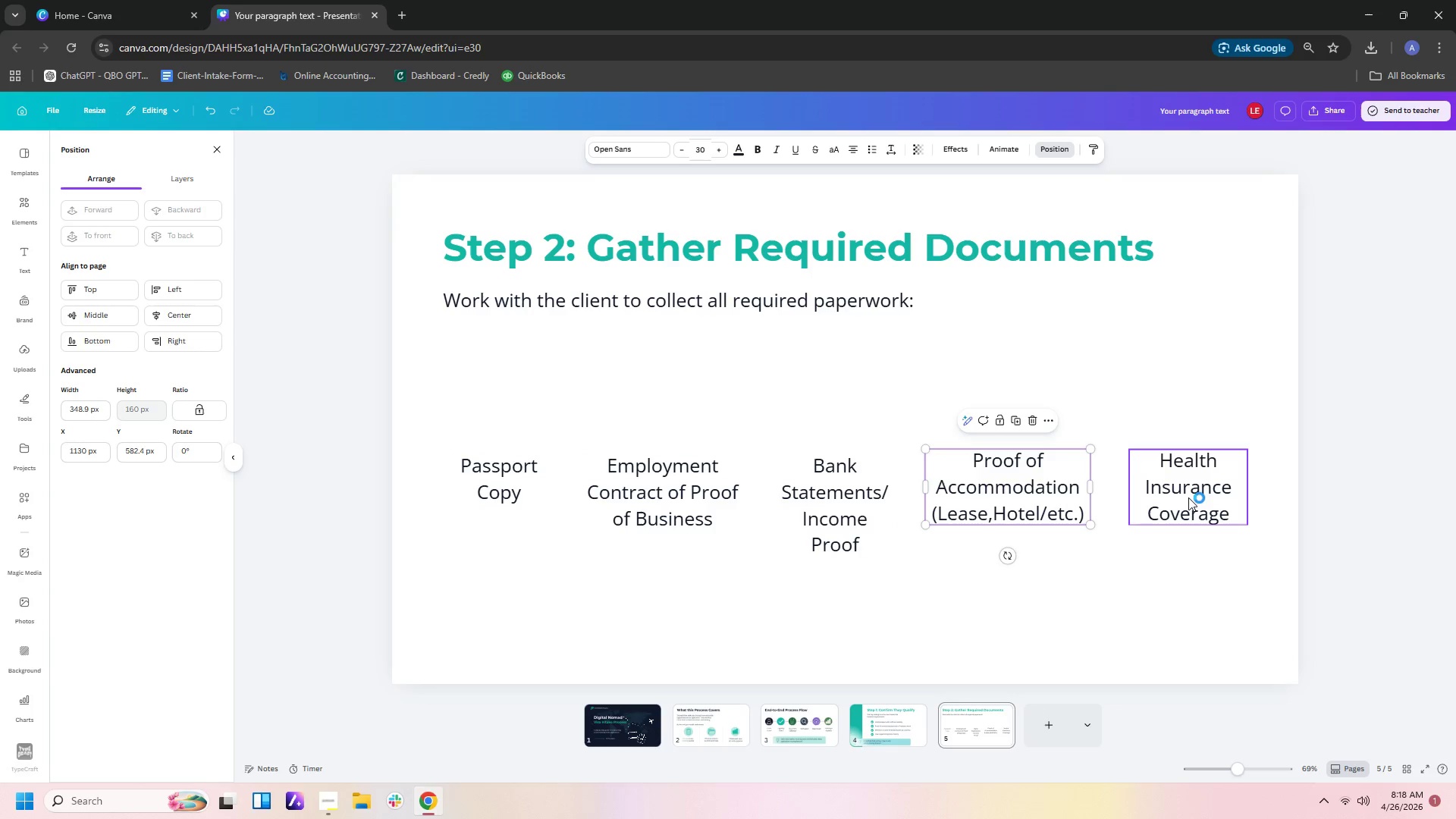 
left_click([1192, 629])
 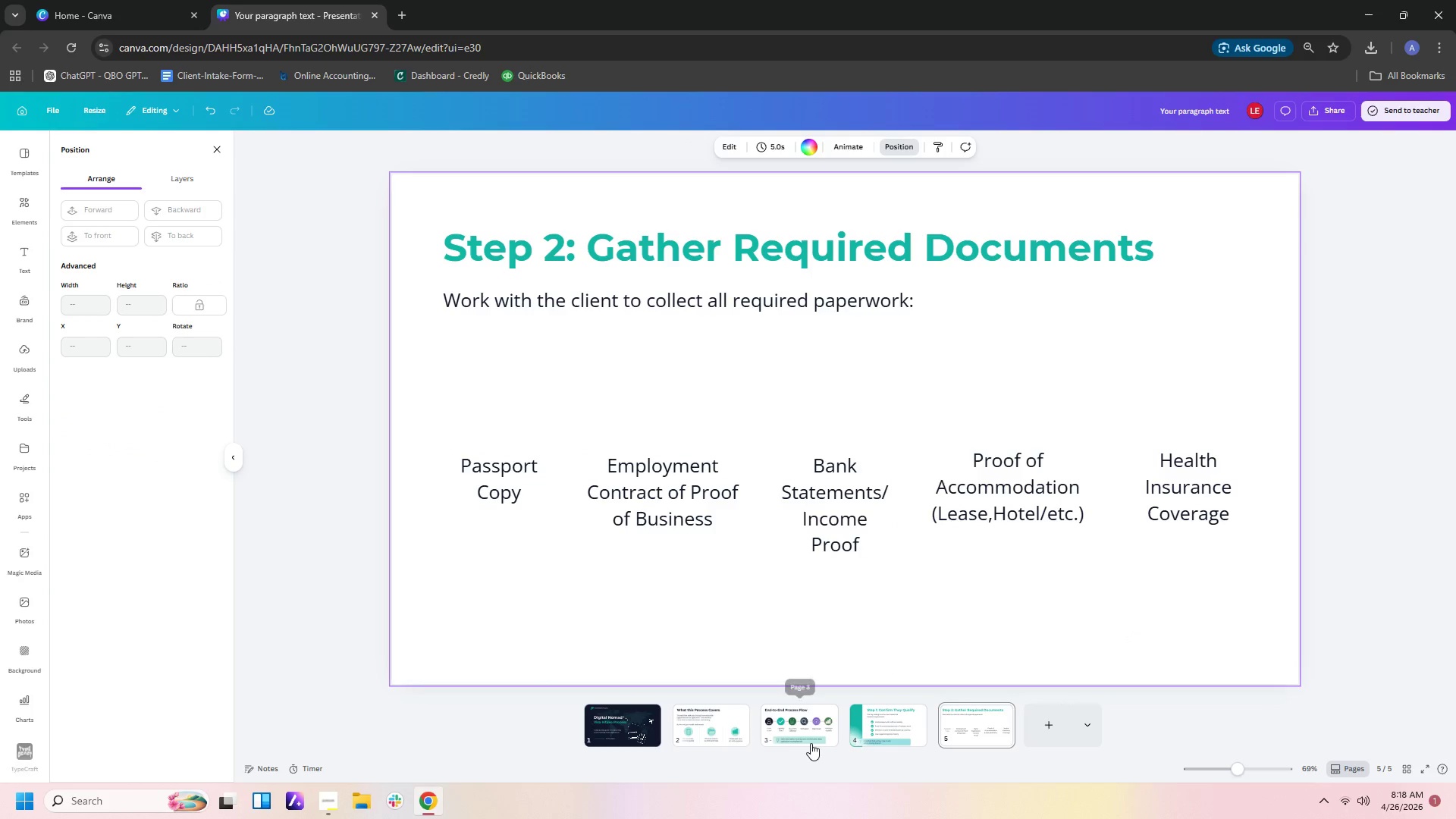 
wait(5.41)
 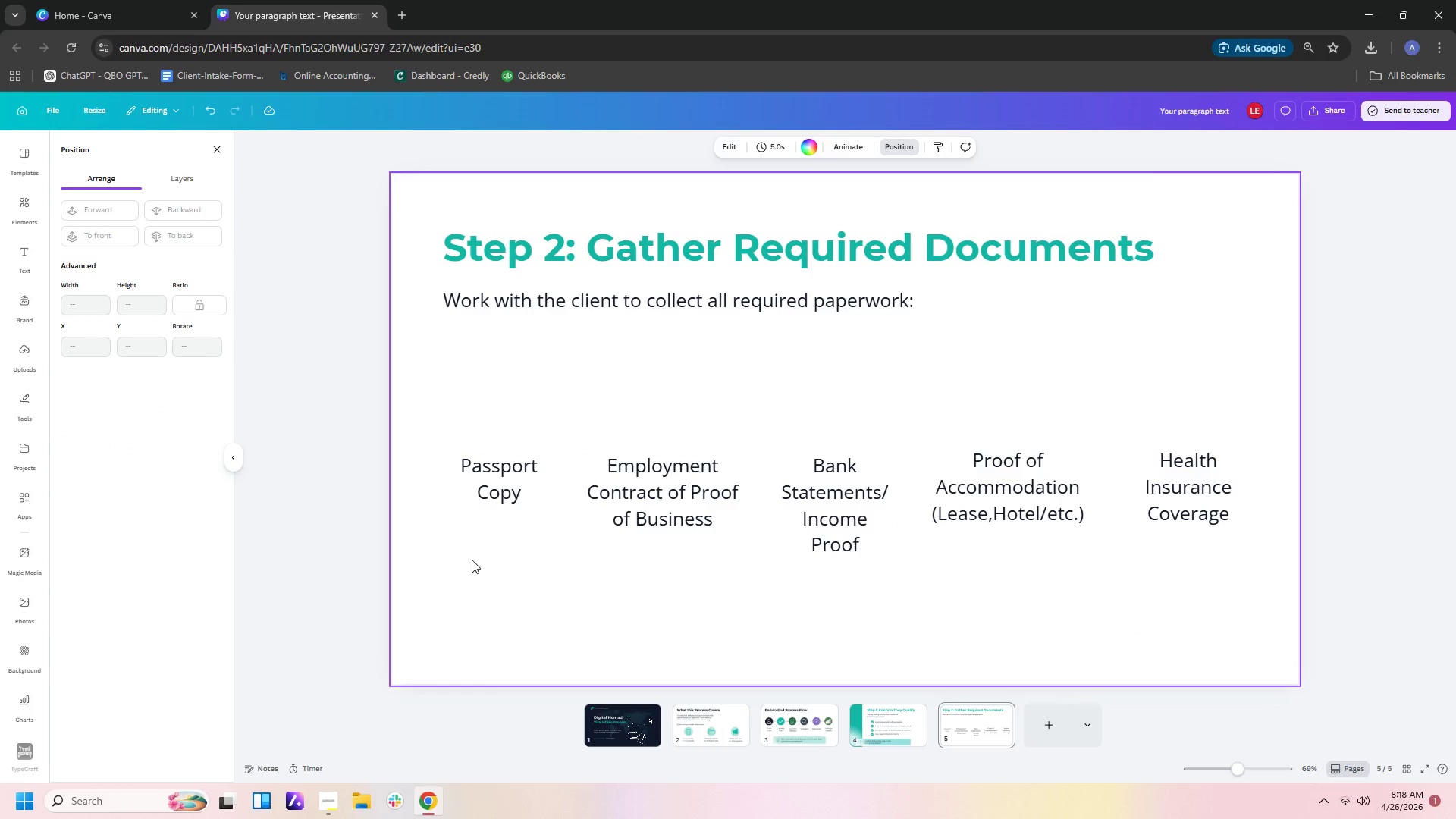 
left_click([808, 739])
 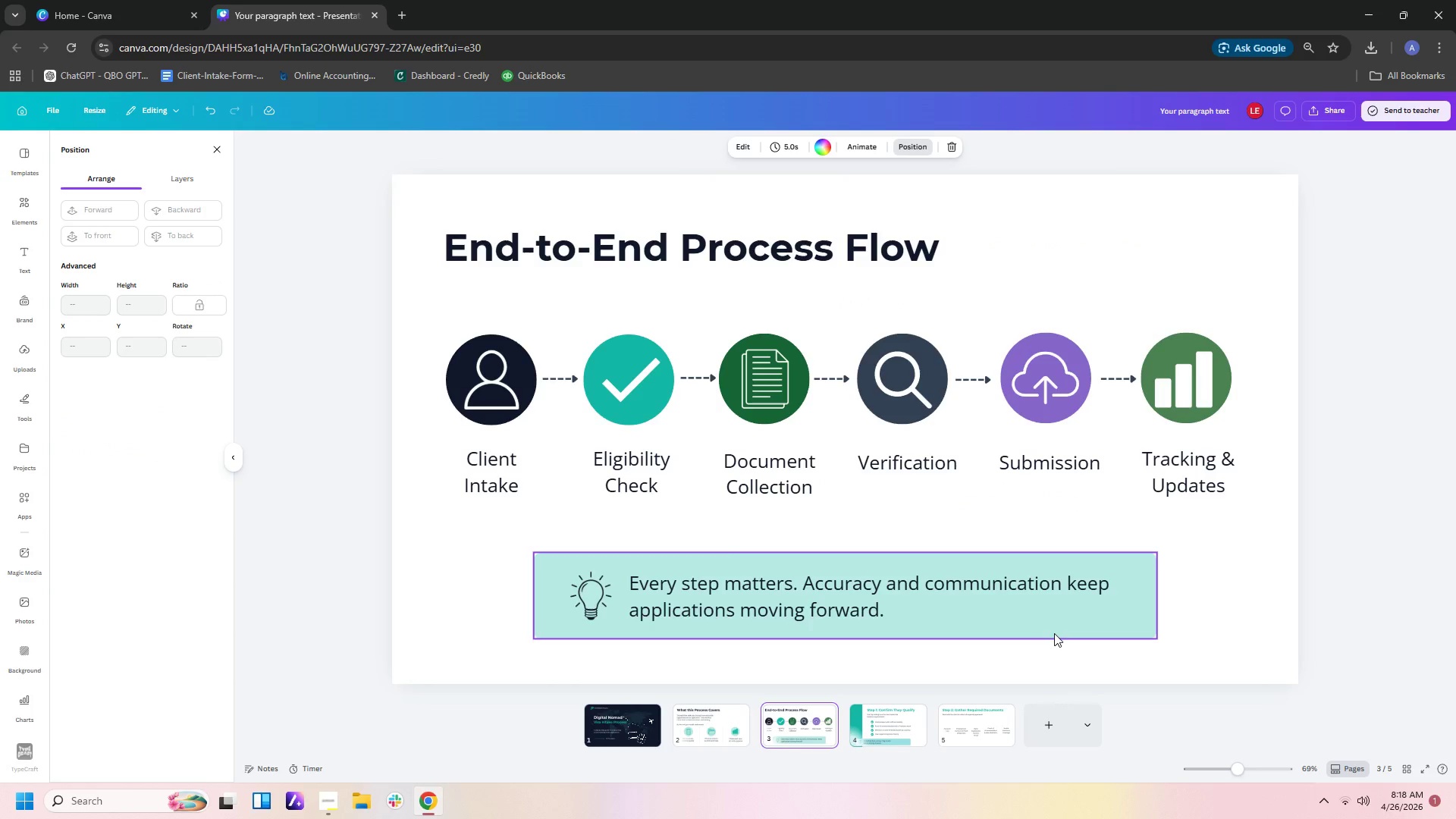 
left_click([911, 729])
 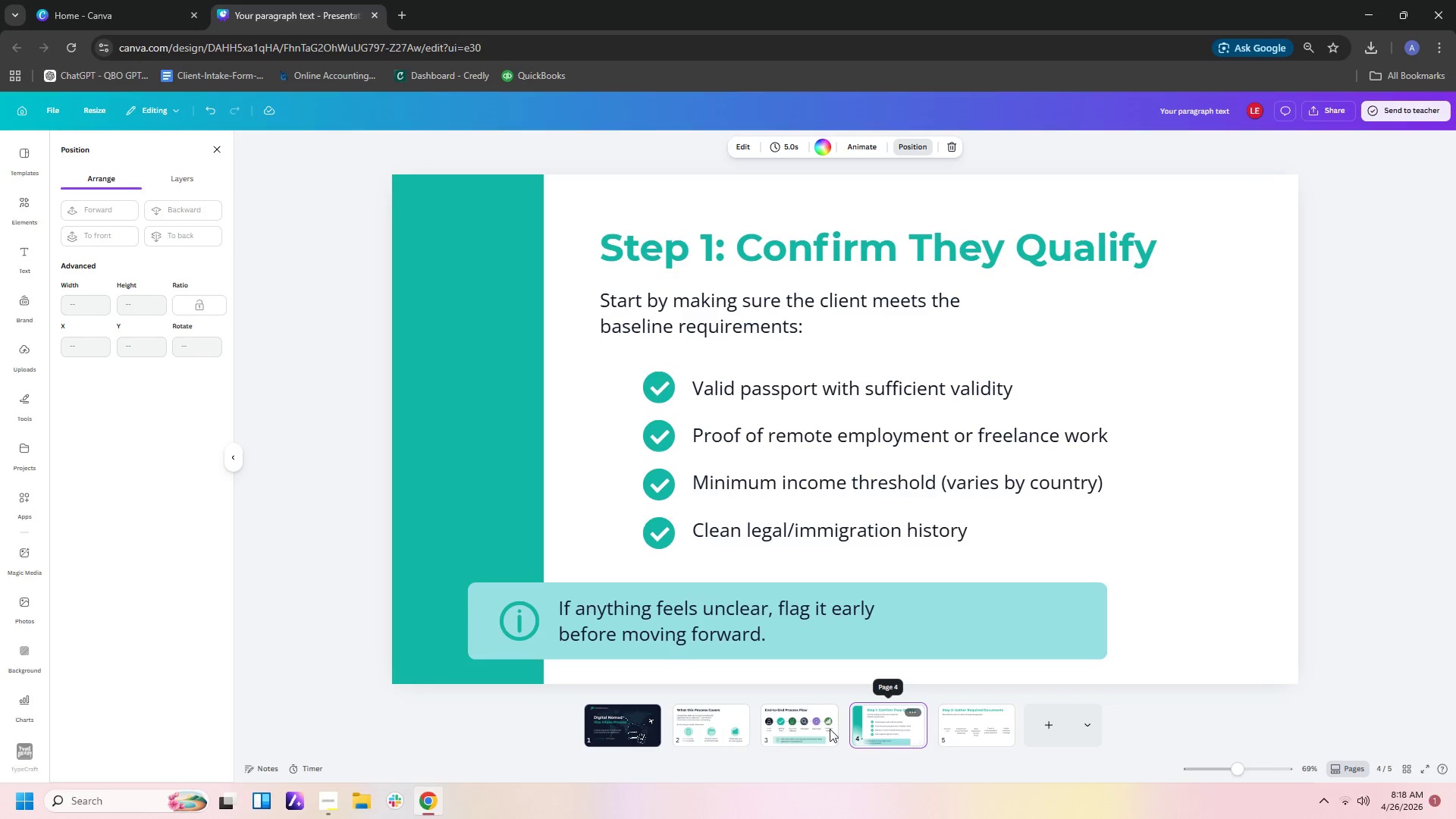 
left_click([814, 729])
 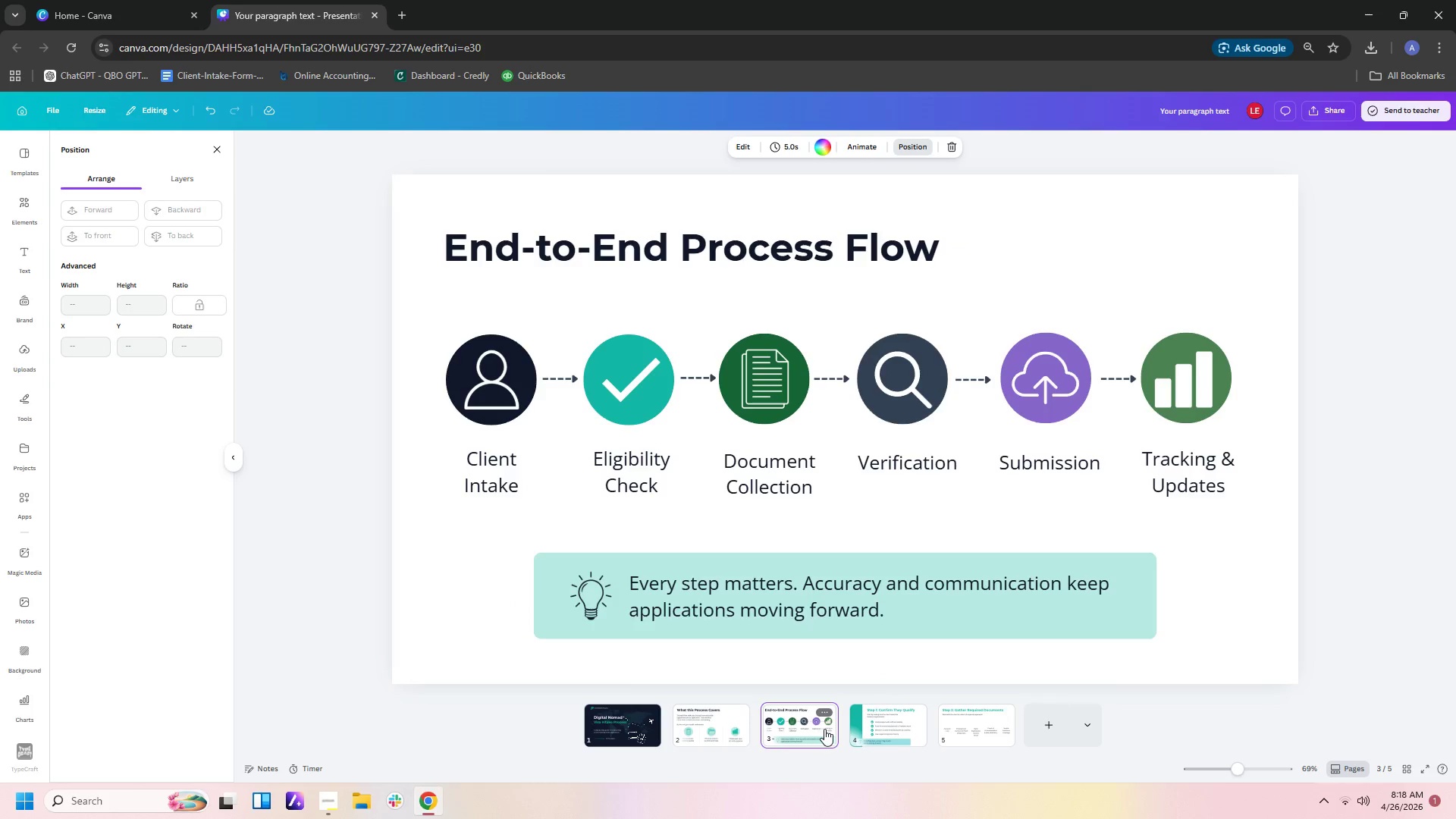 
left_click([864, 731])
 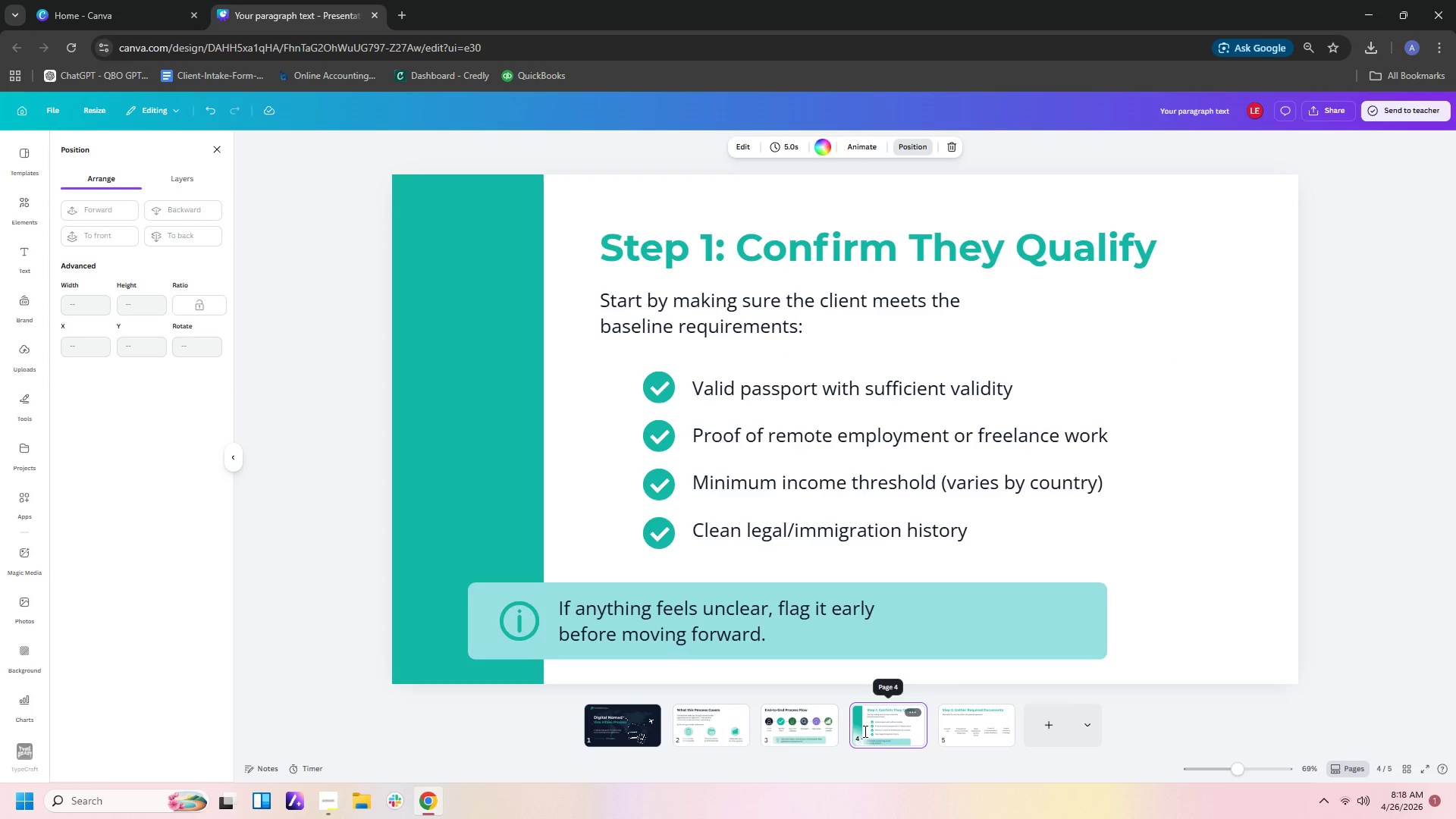 
left_click([833, 733])
 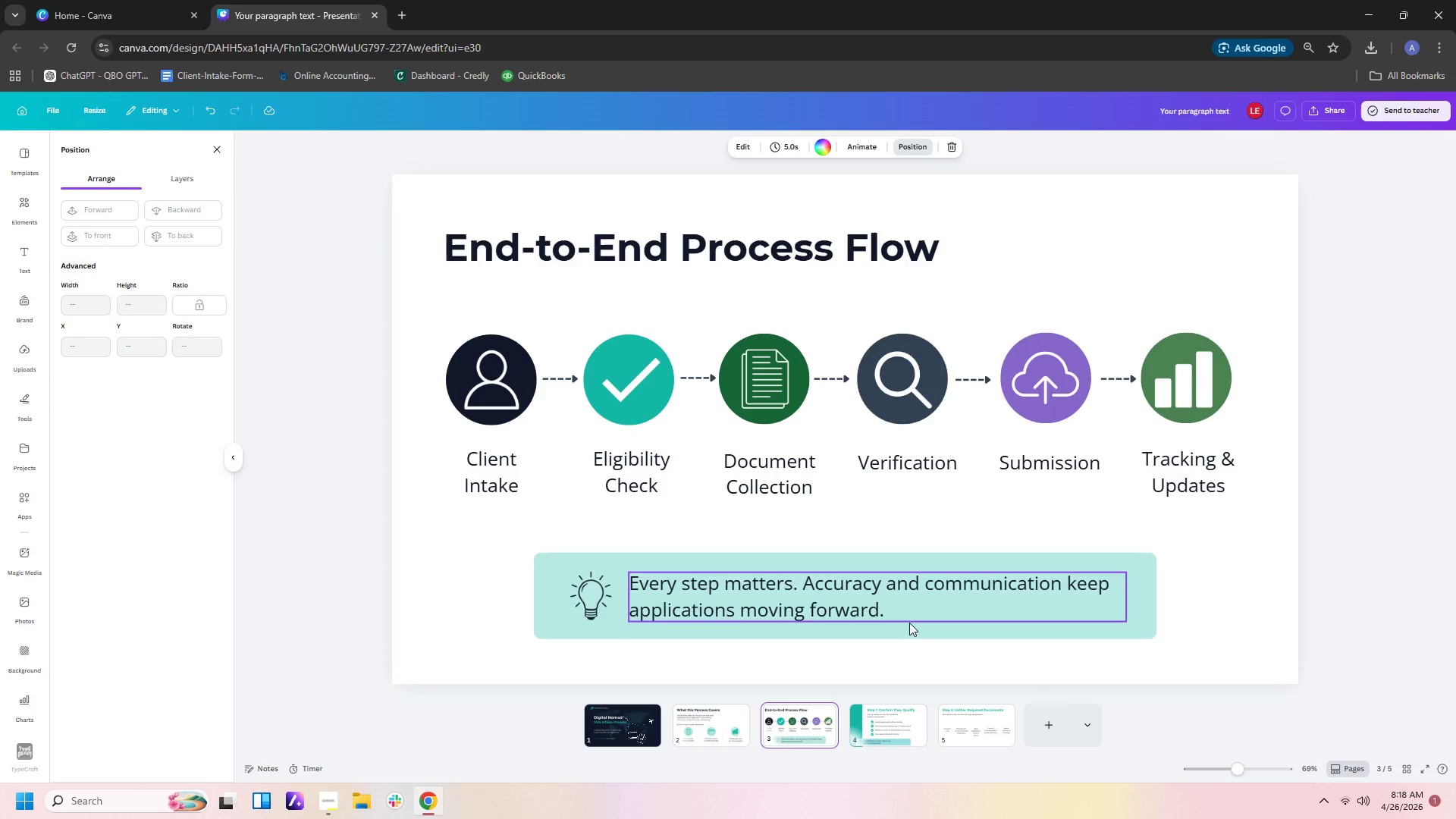 
left_click([912, 627])
 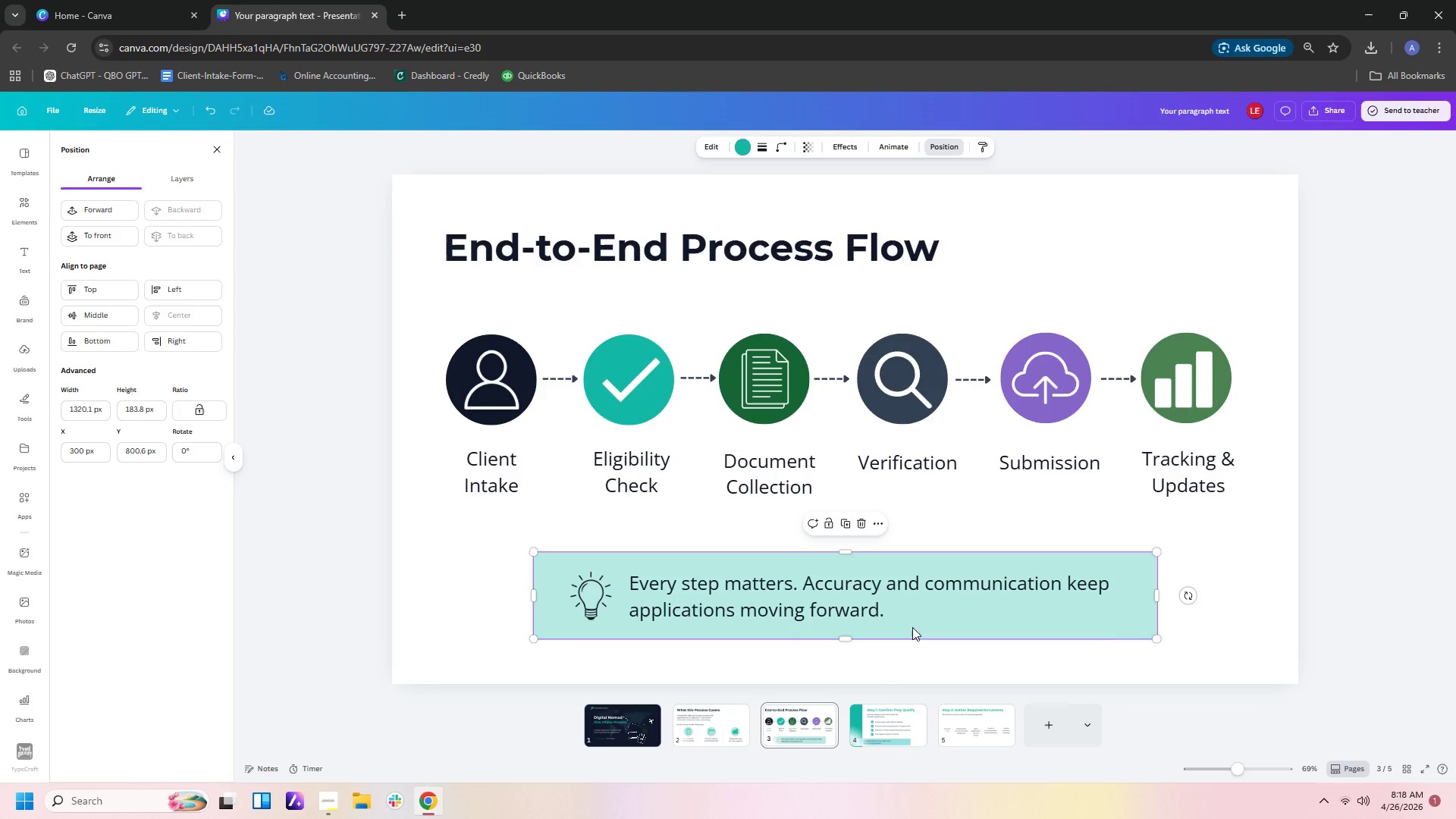 
key(Control+C)
 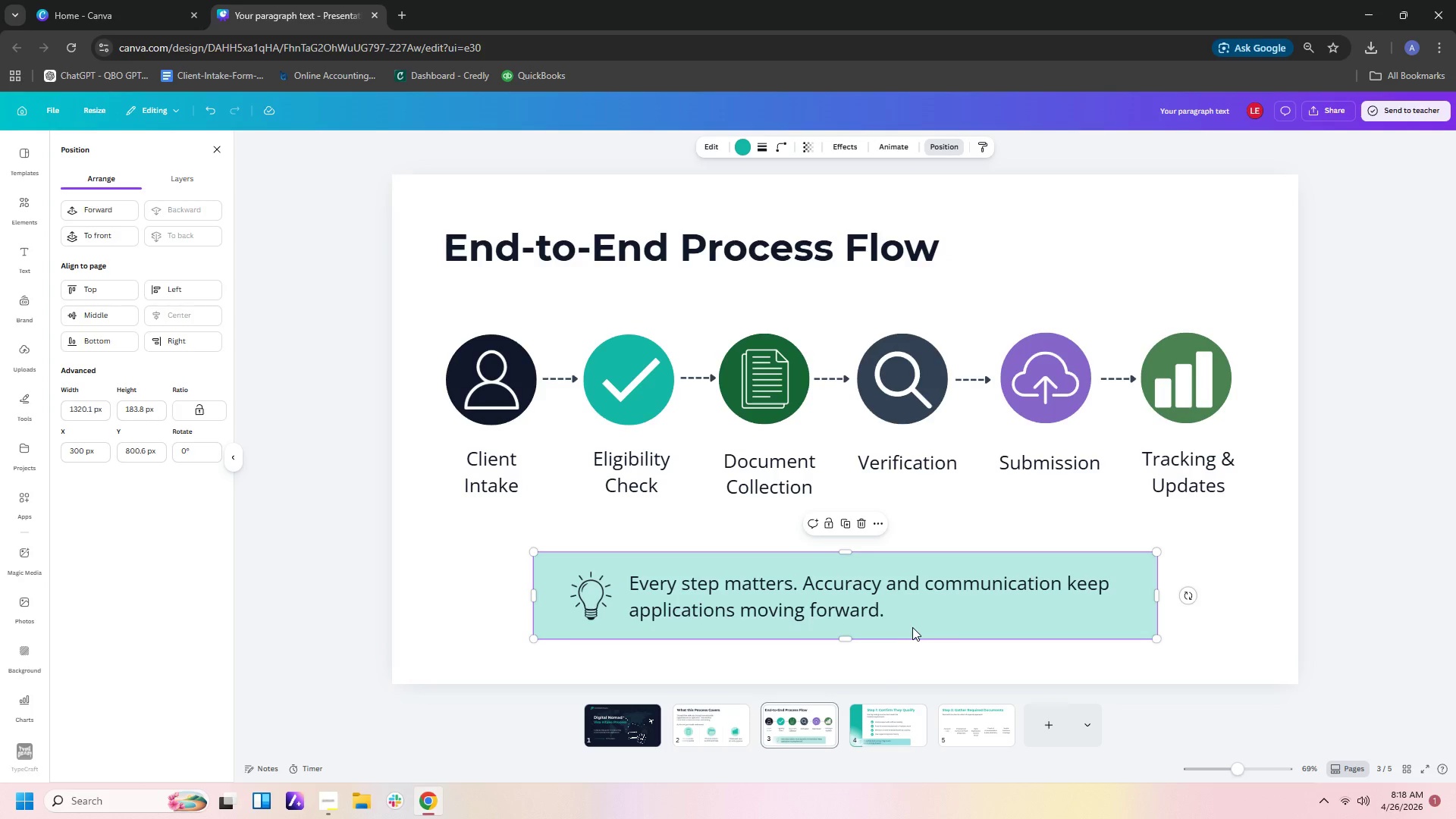 
key(Control+V)
 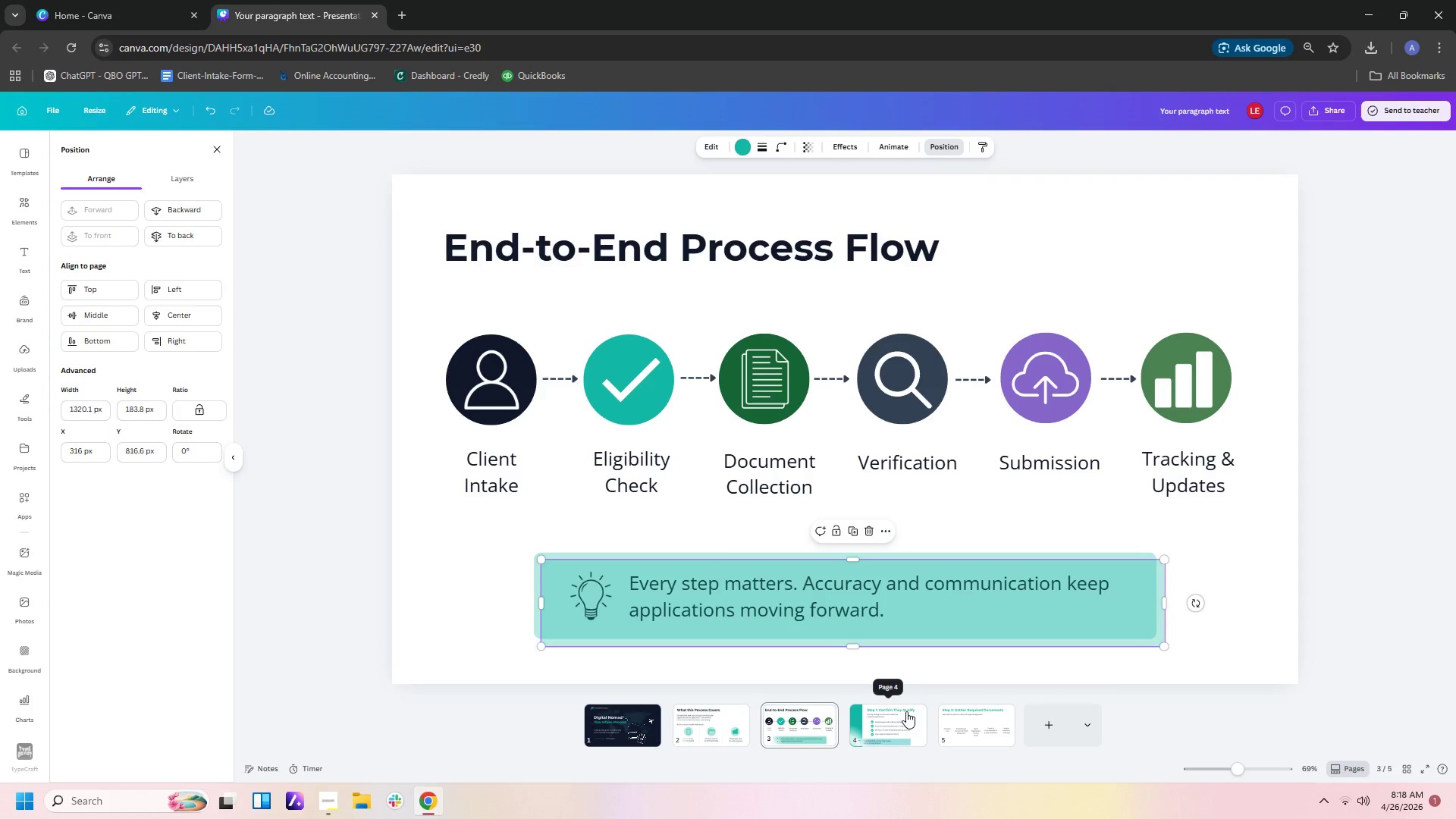 
key(Control+Z)
 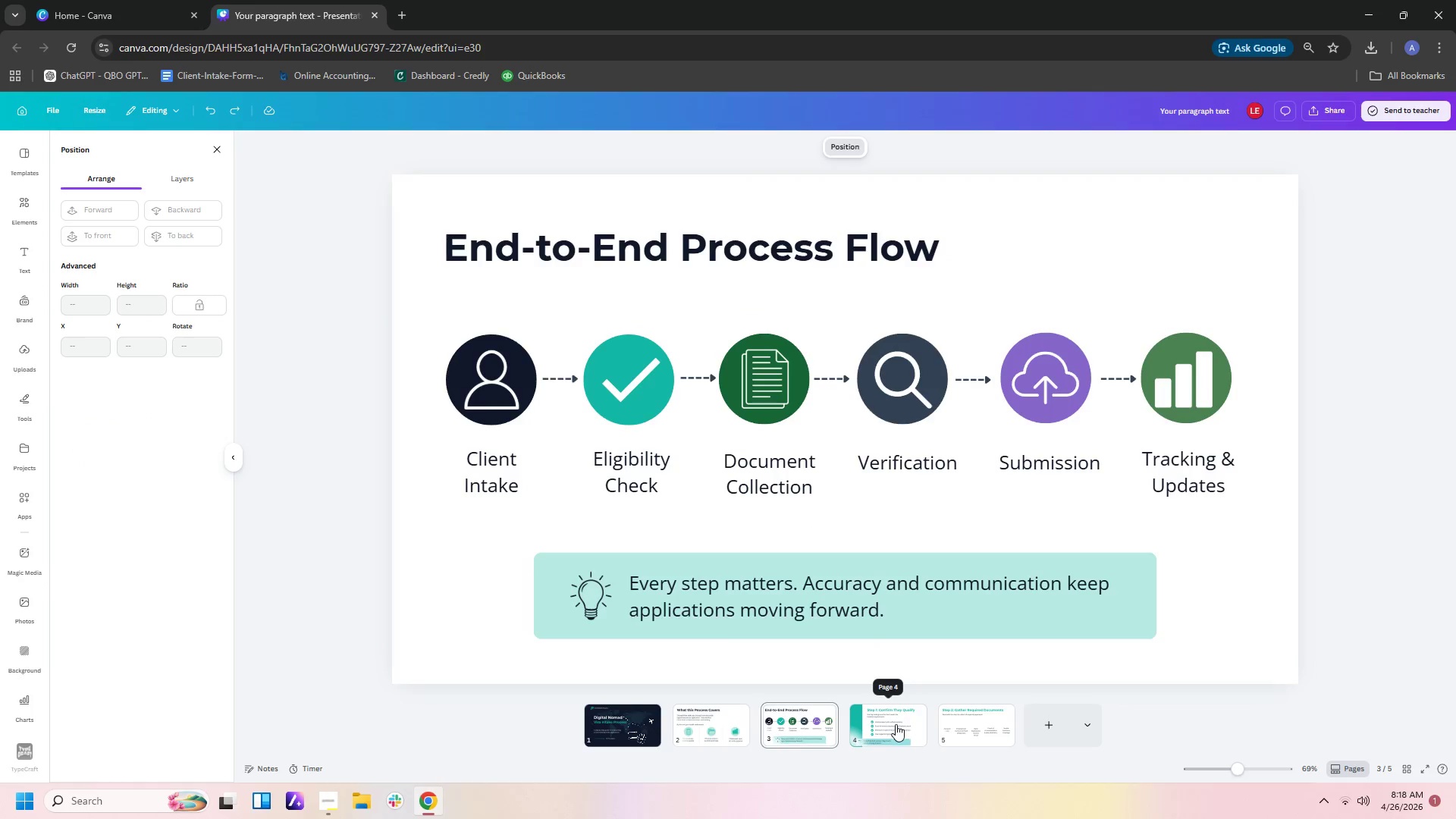 
left_click([896, 724])
 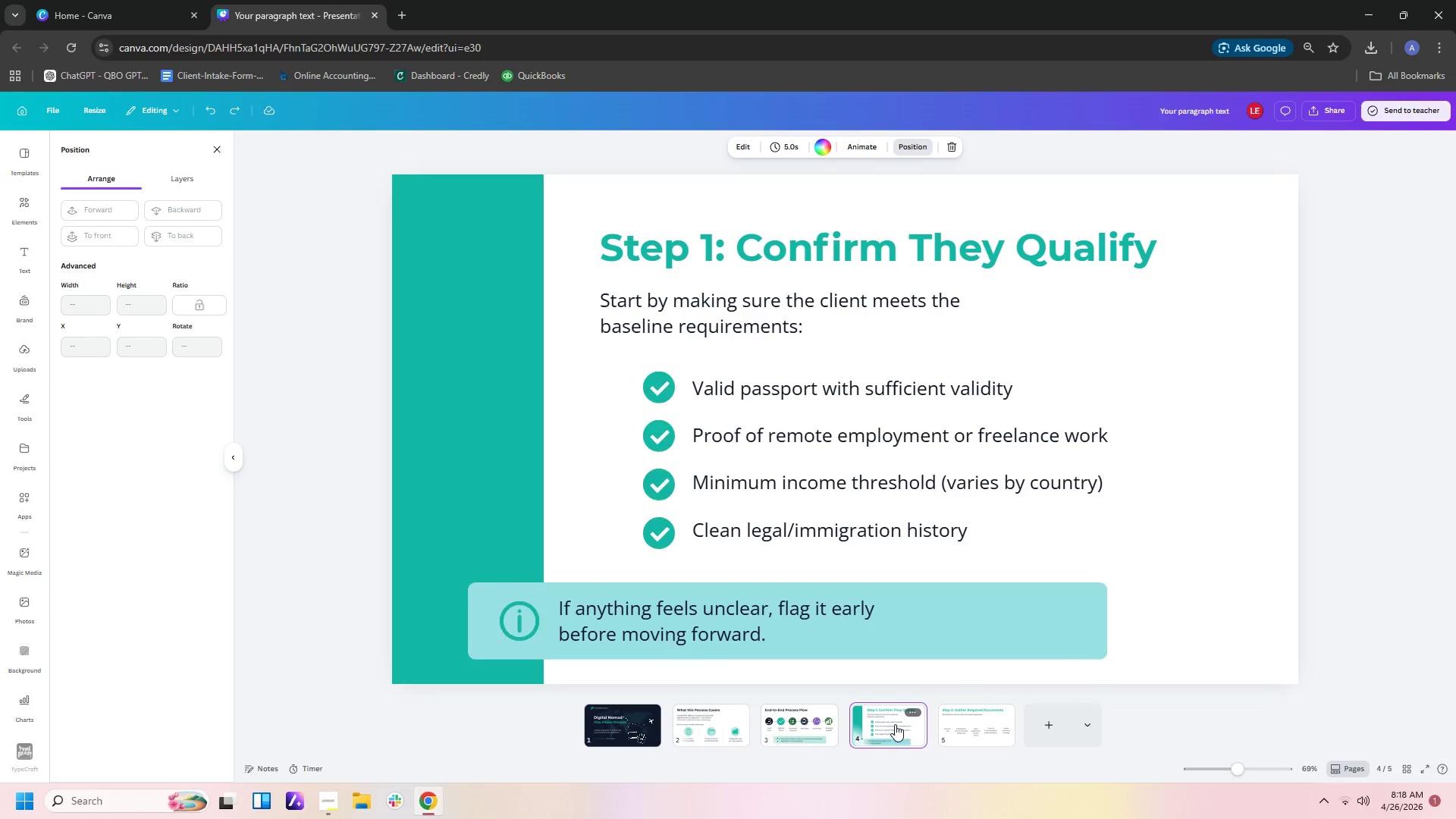 
key(Control+V)
 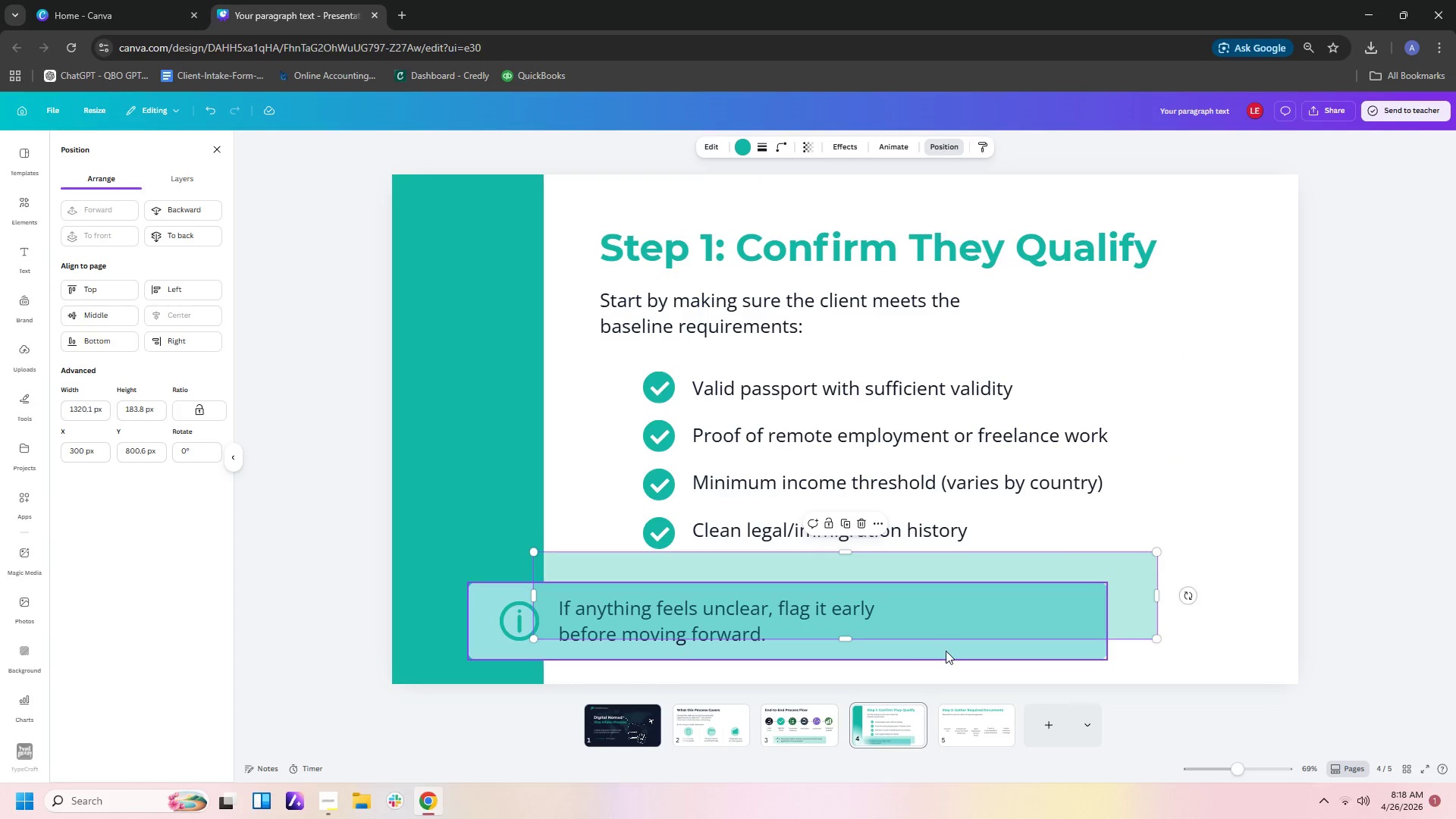 
left_click([949, 648])
 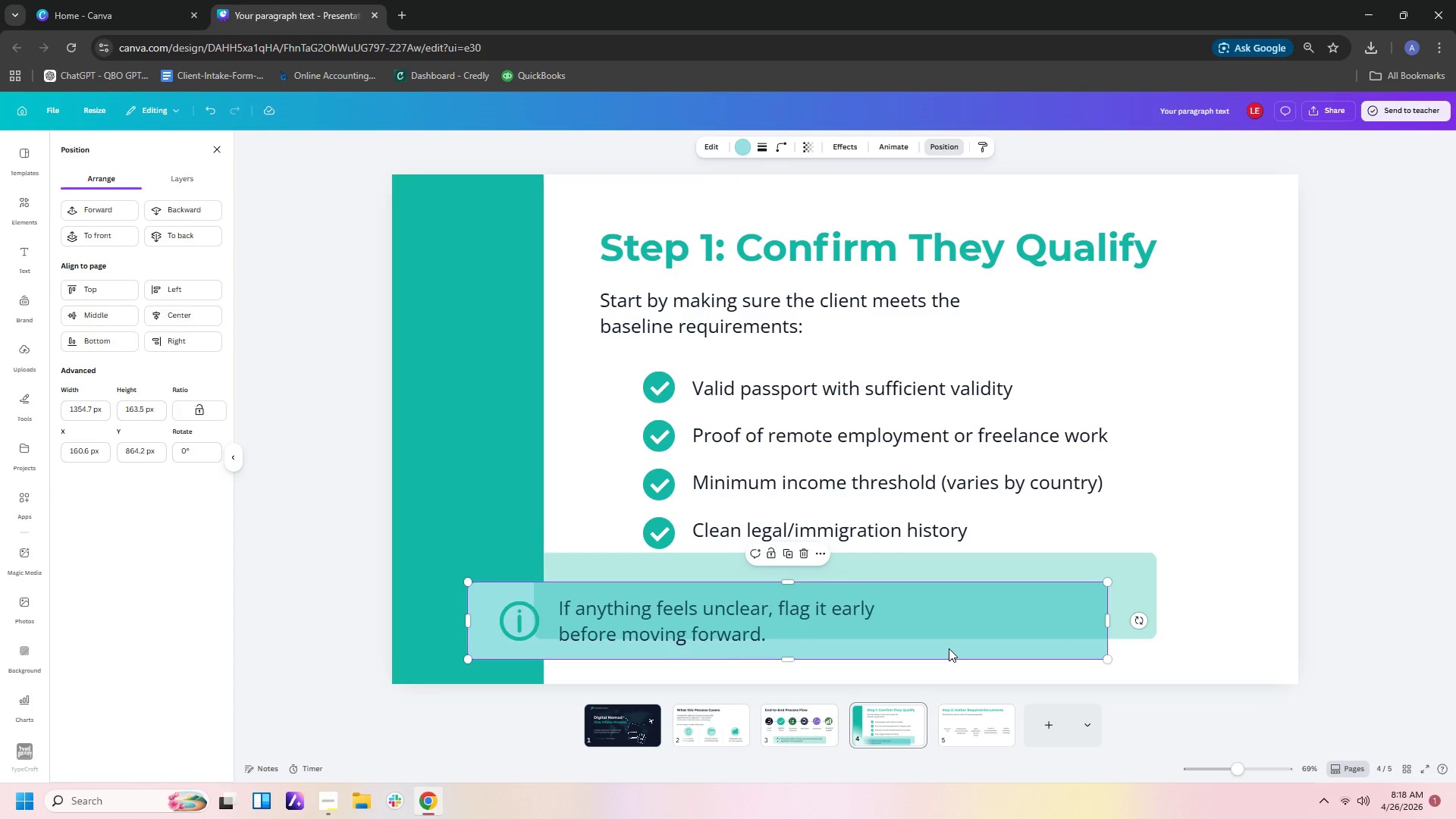 
key(Delete)
 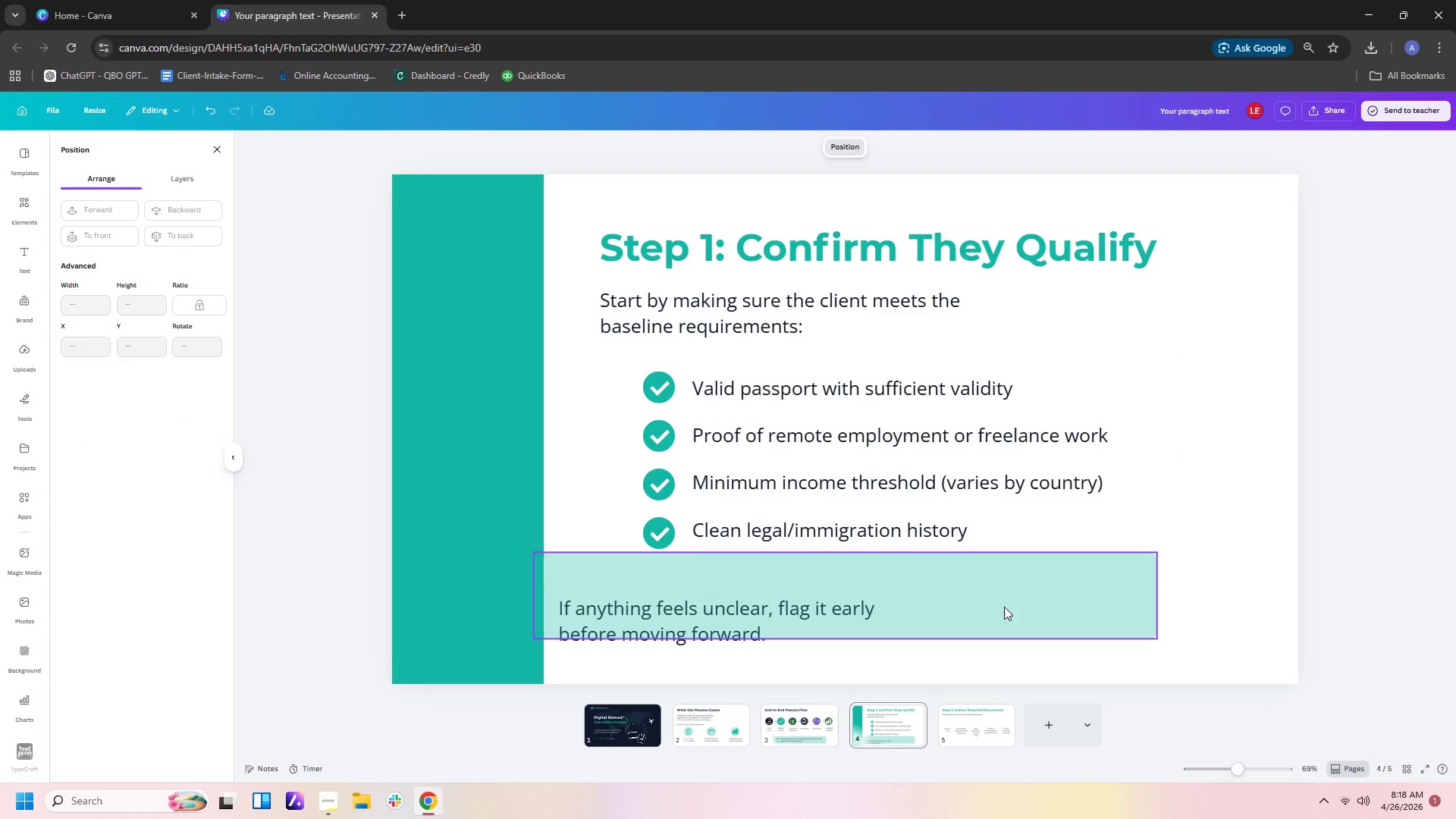 
left_click_drag(start_coordinate=[1004, 607], to_coordinate=[946, 630])
 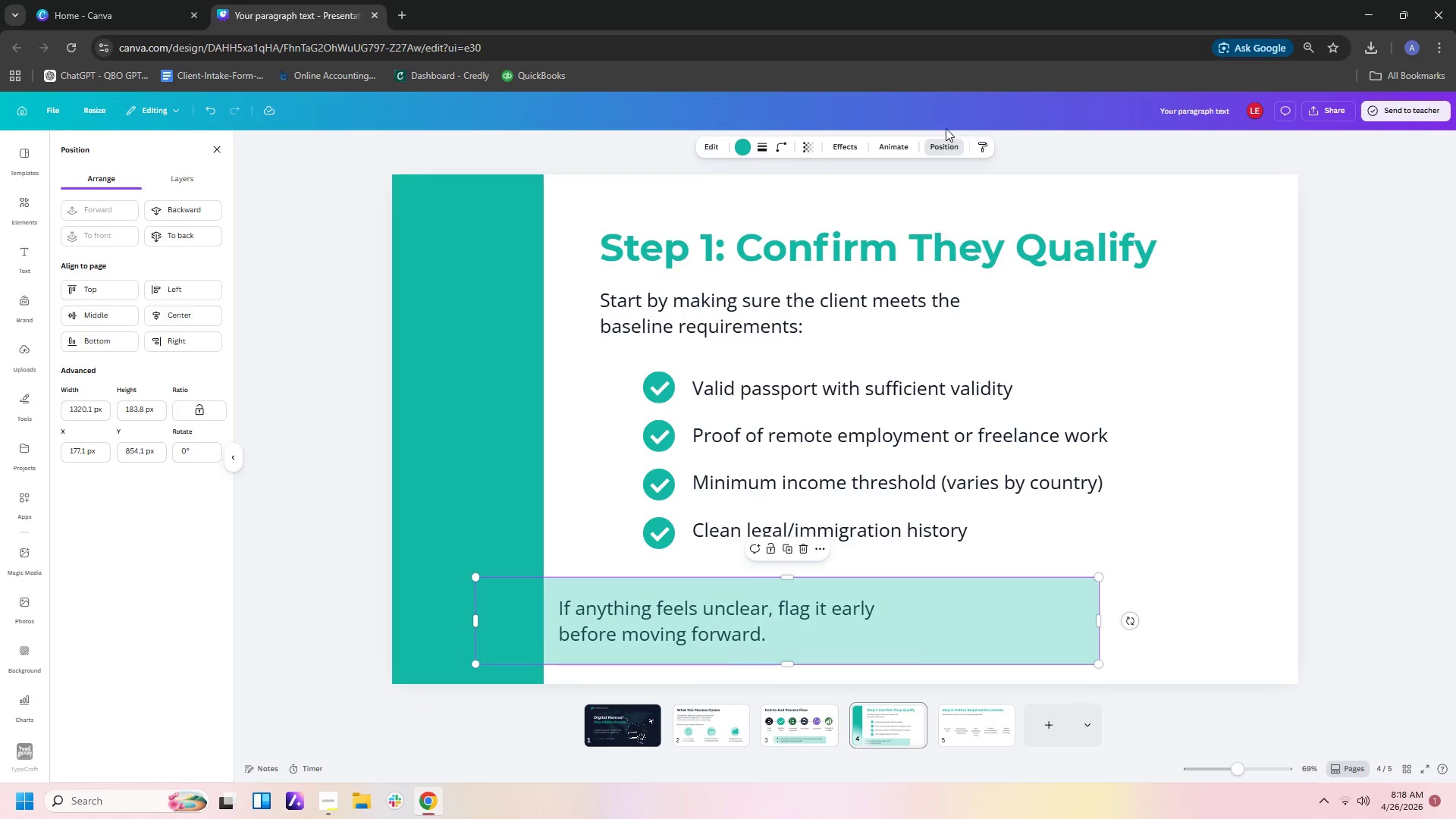 
left_click([949, 149])
 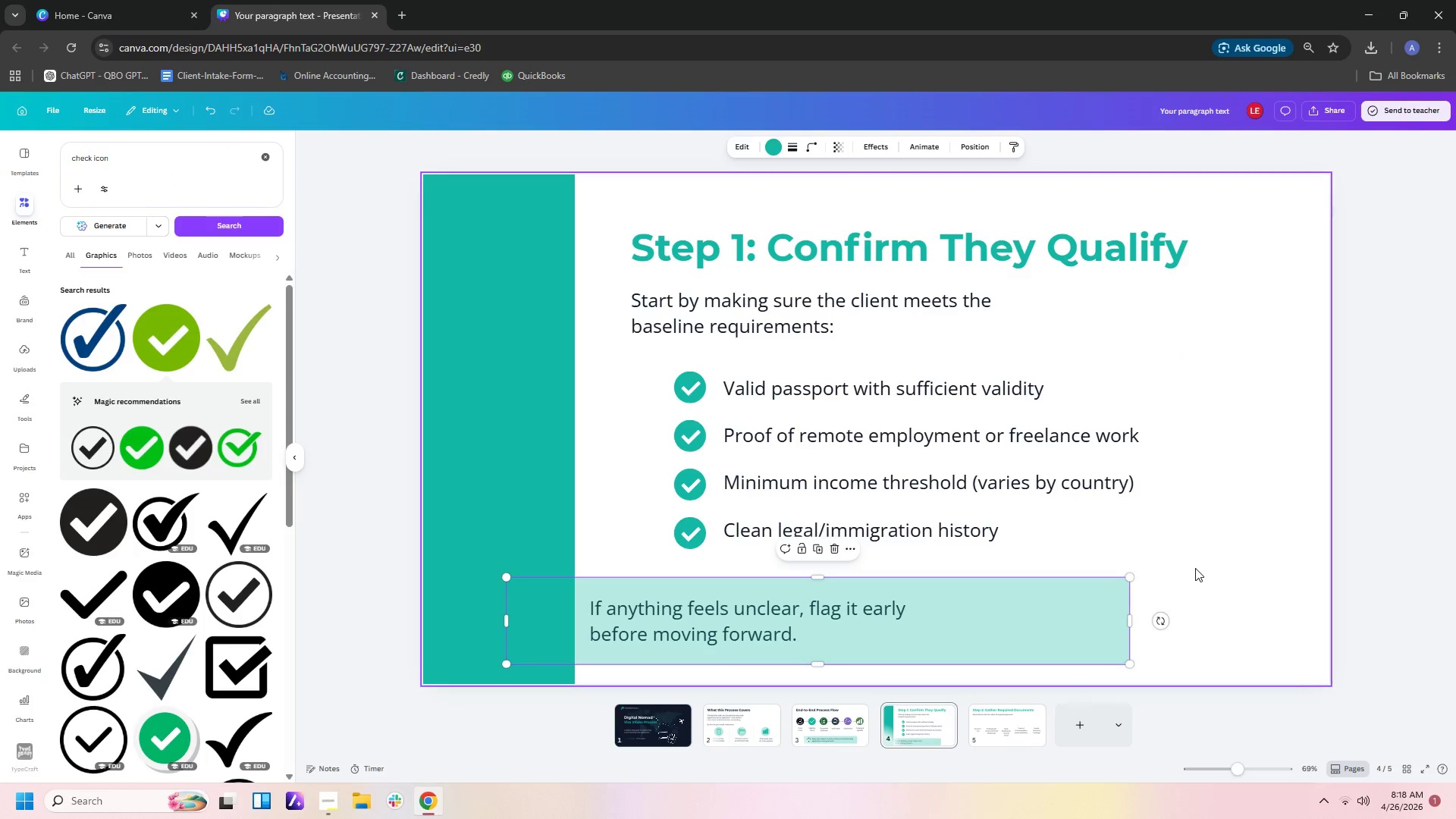 
double_click([1069, 615])
 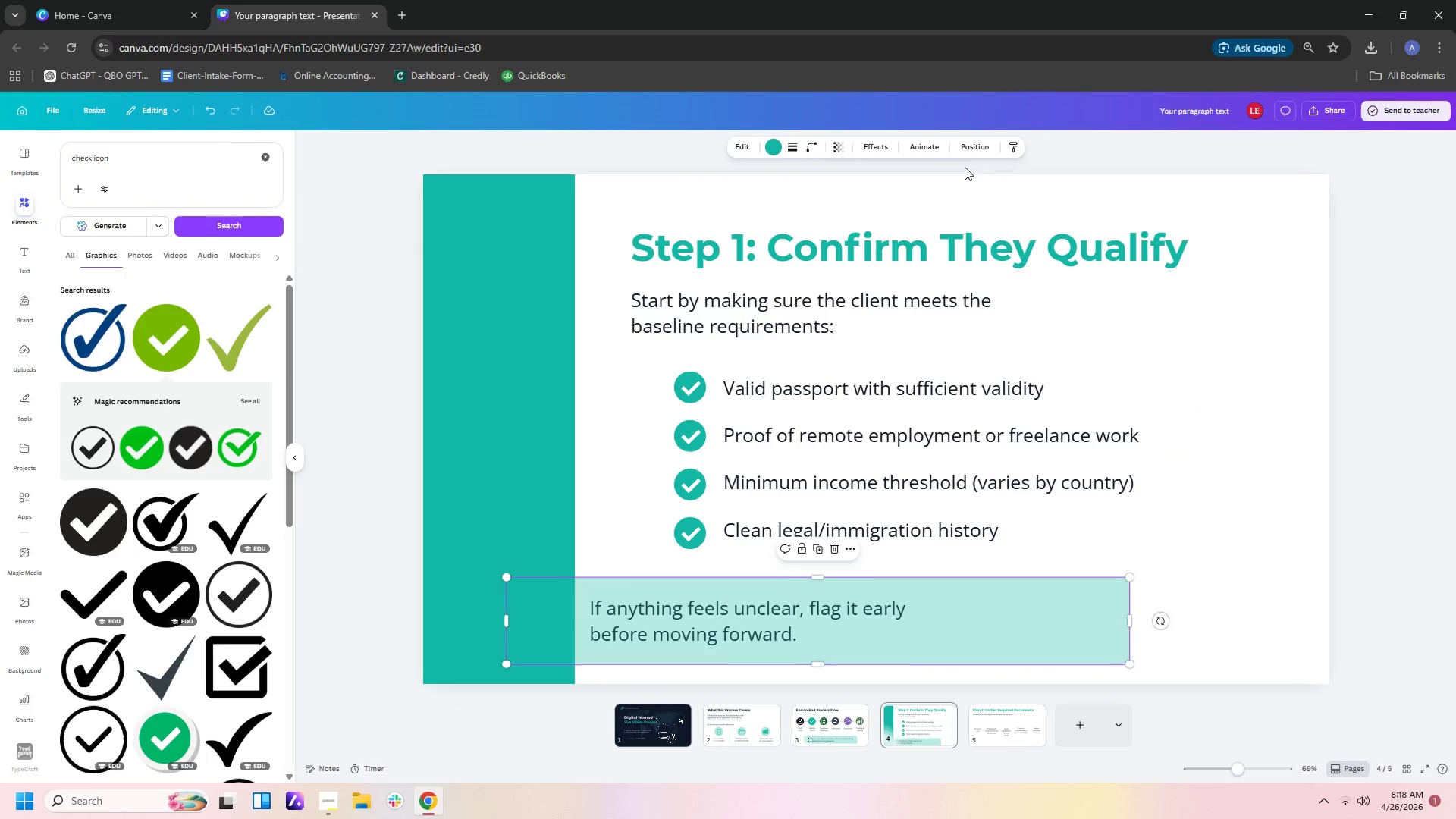 
left_click([965, 146])
 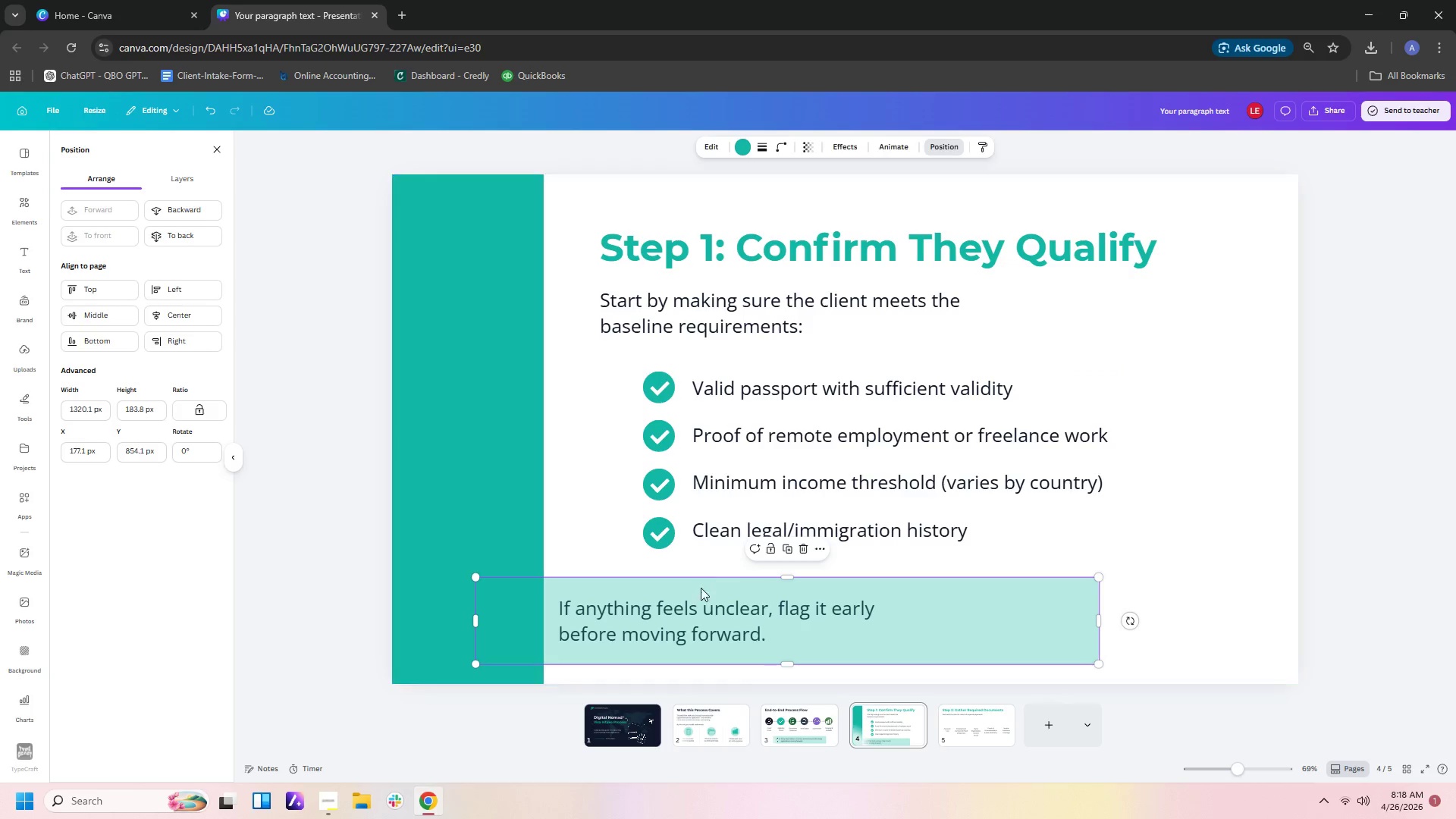 
left_click([935, 611])
 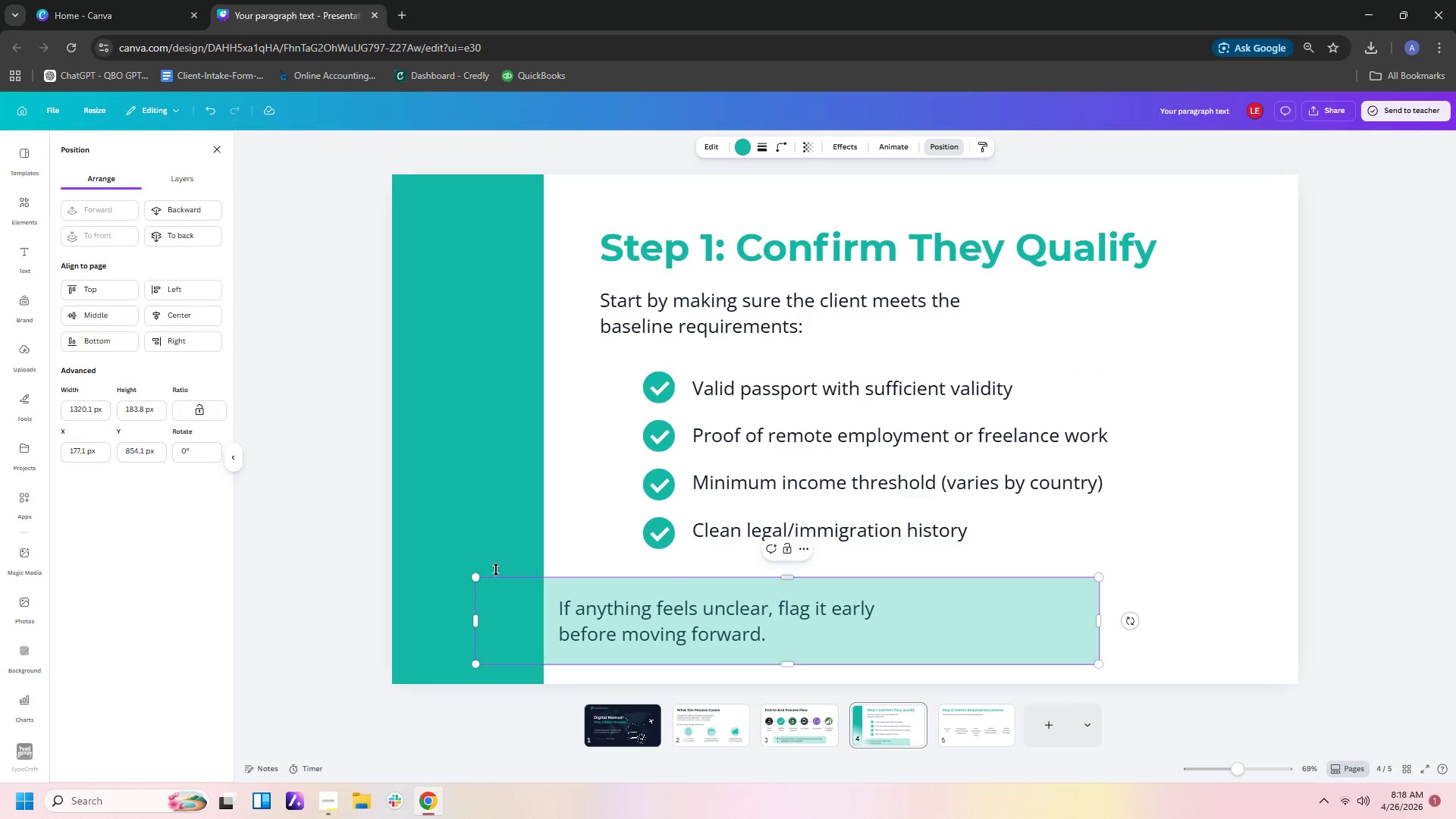 
left_click([466, 519])
 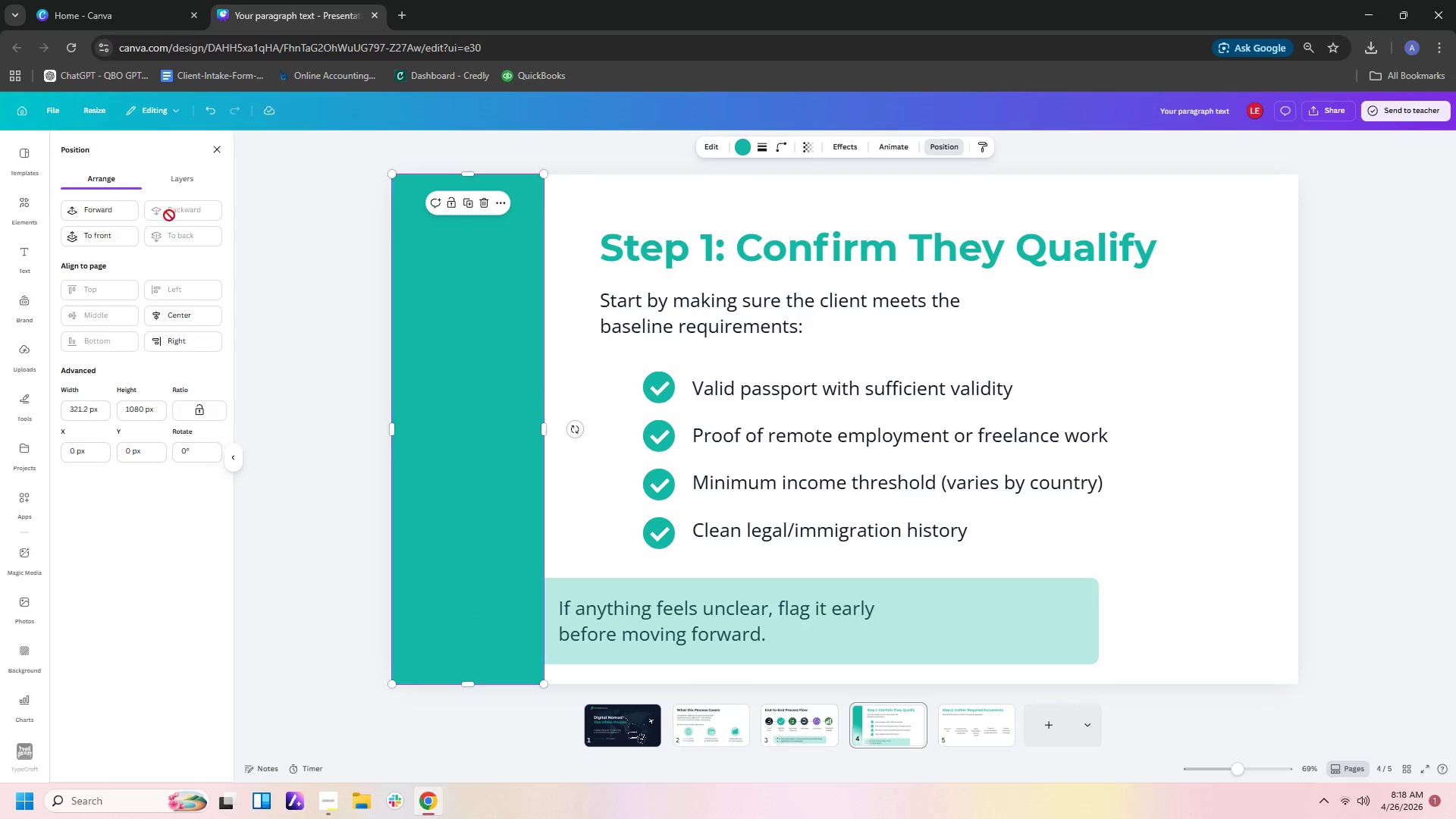 
left_click([490, 381])
 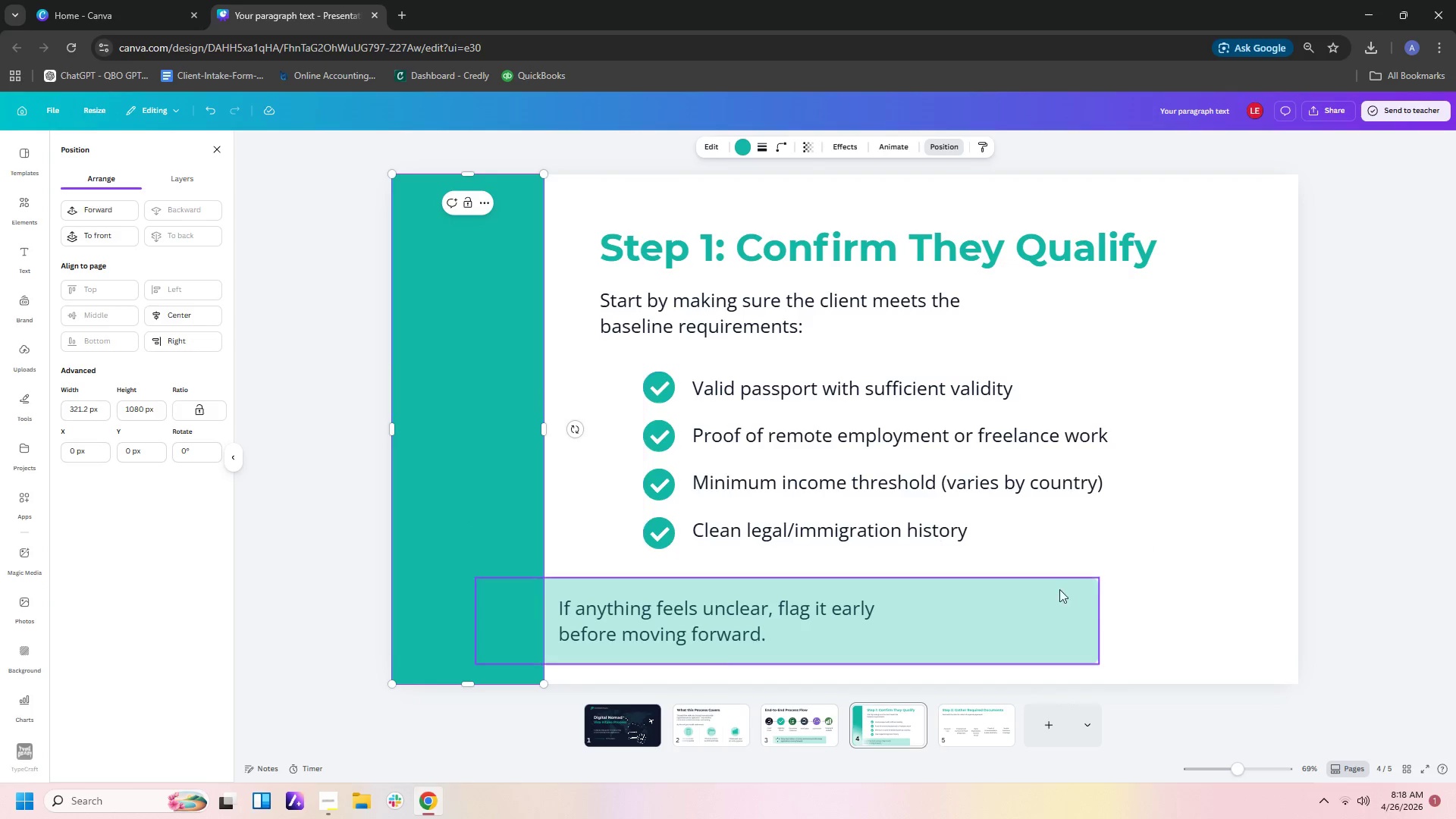 
left_click([1090, 604])
 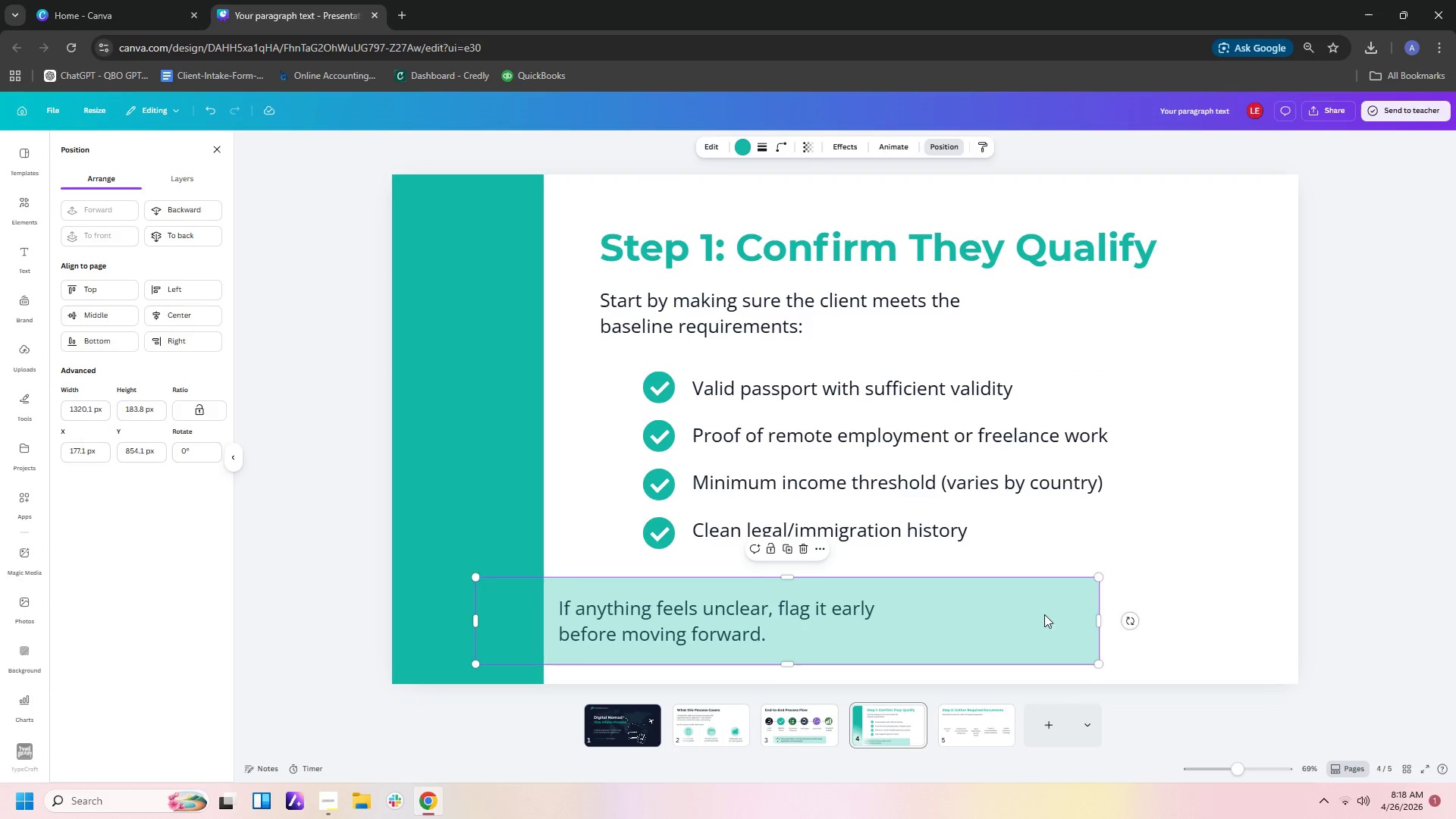 
left_click_drag(start_coordinate=[1043, 615], to_coordinate=[1141, 617])
 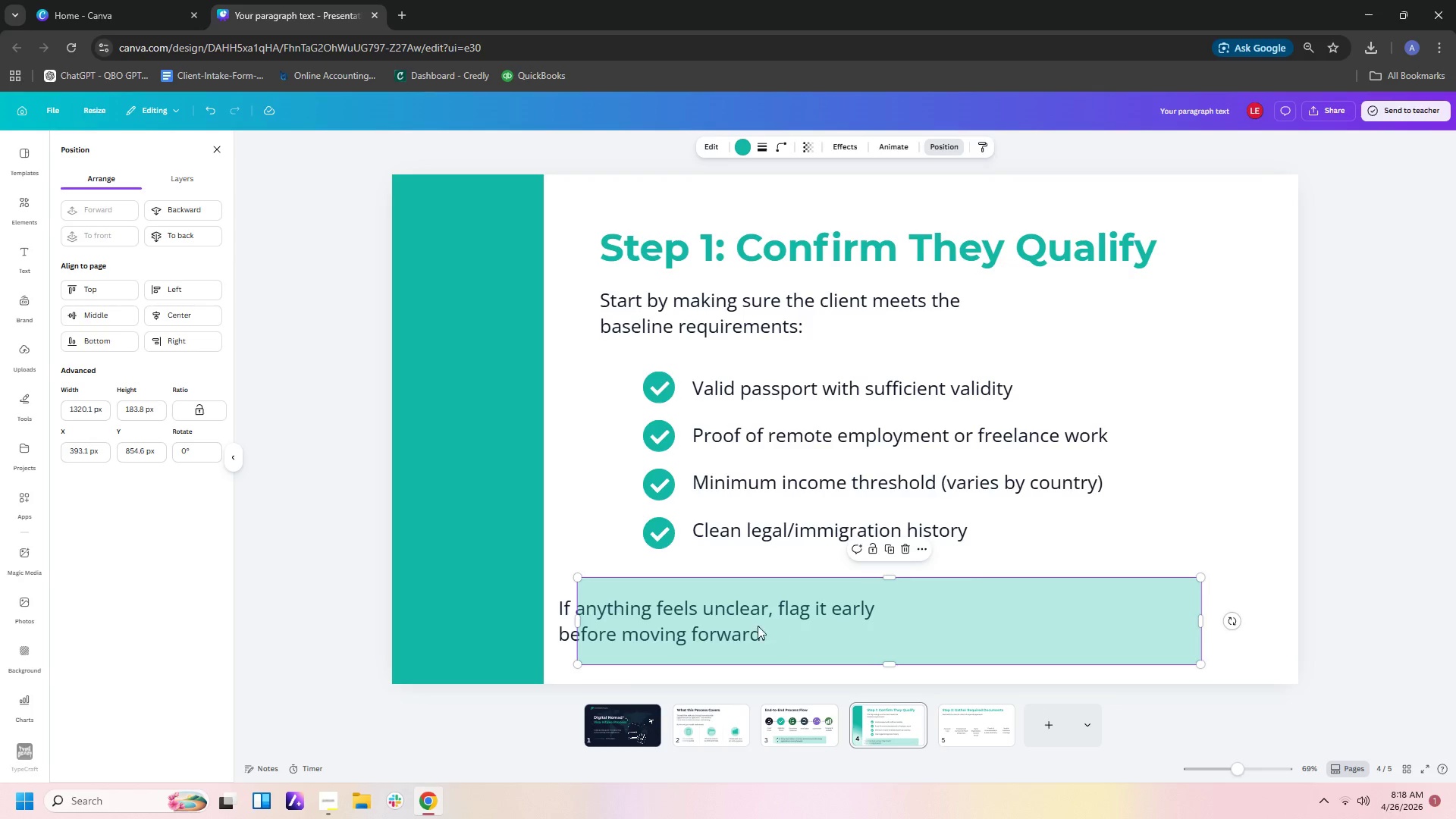 
left_click([728, 620])
 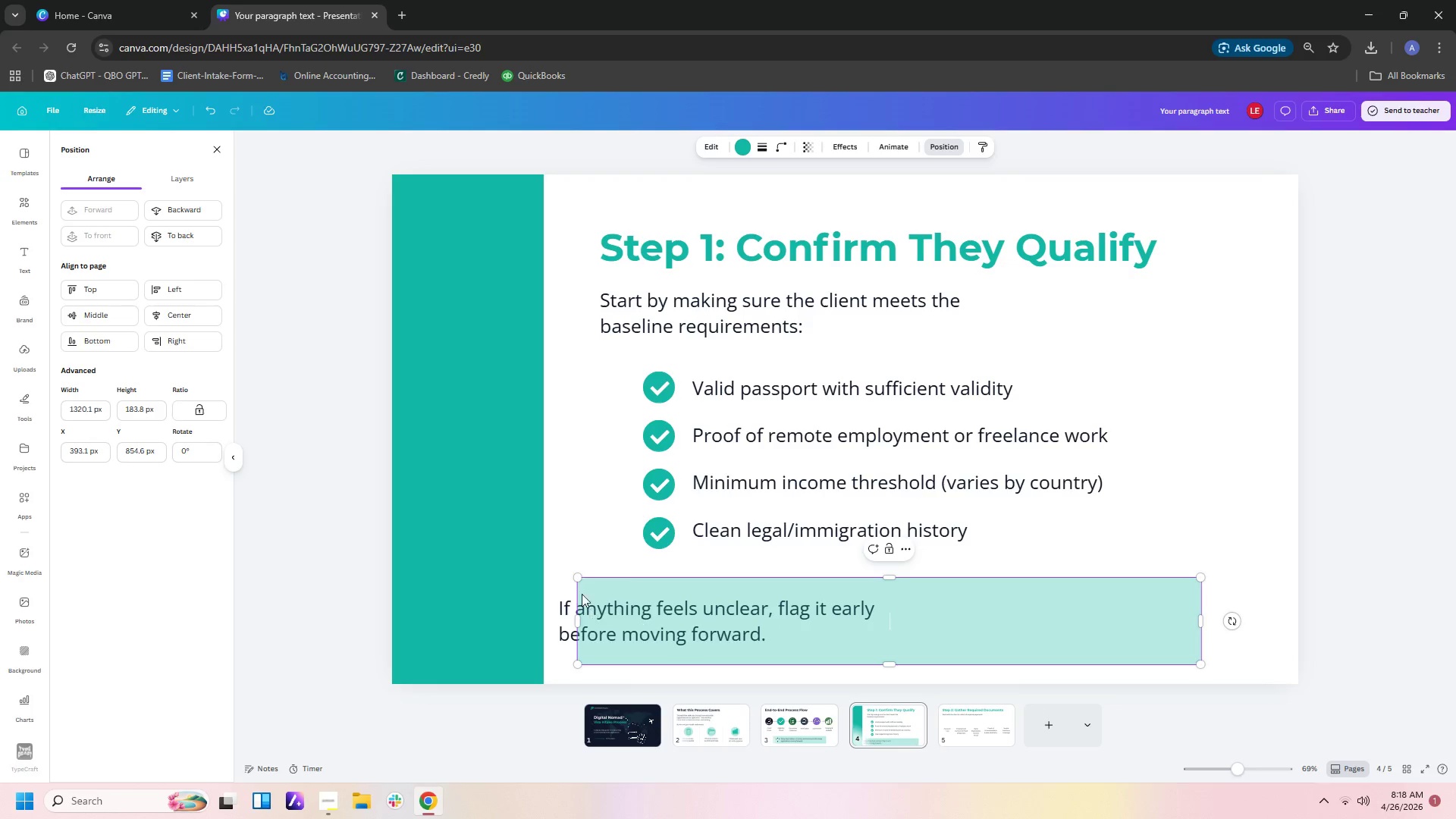 
left_click([588, 539])
 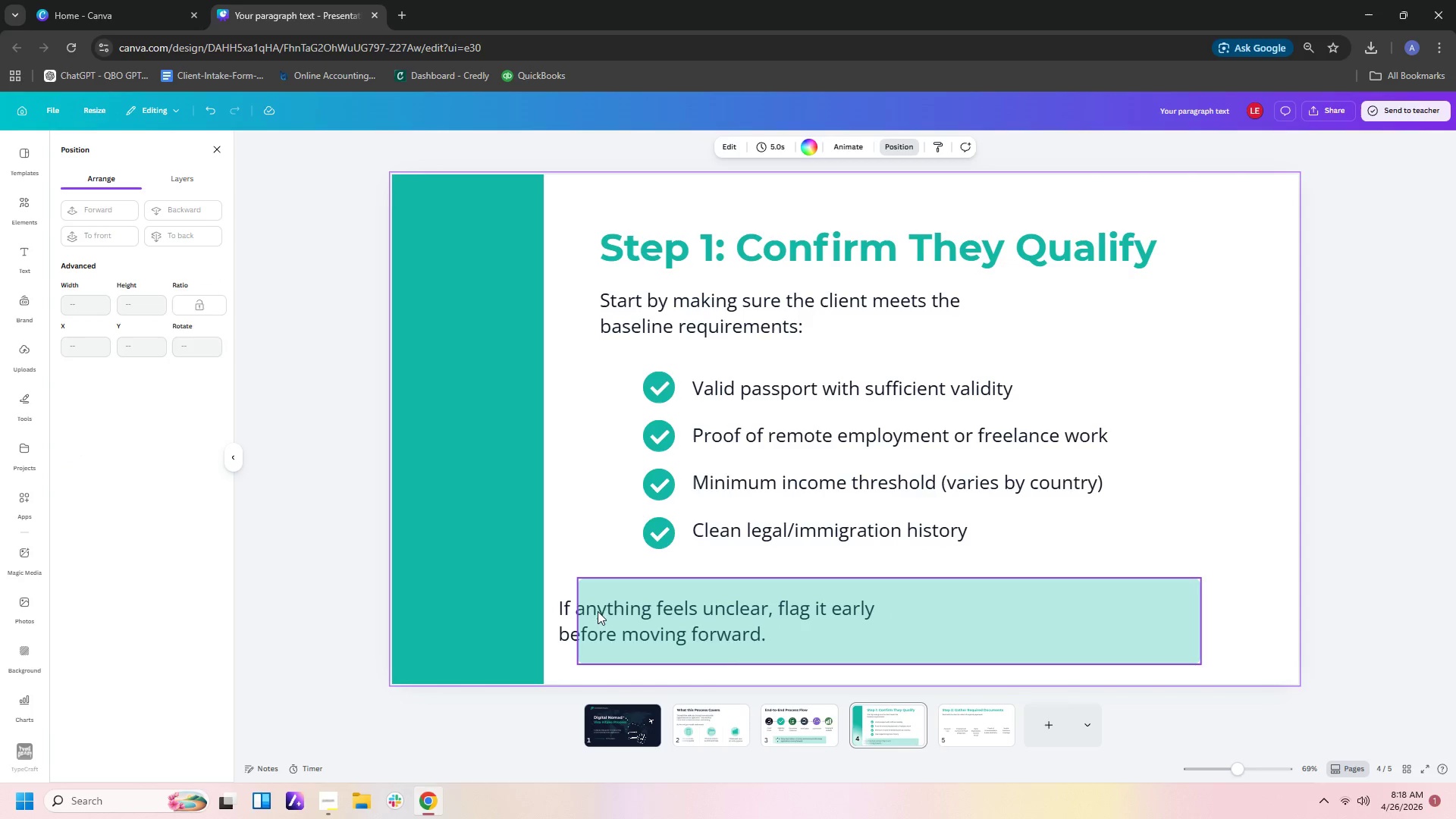 
left_click([585, 618])
 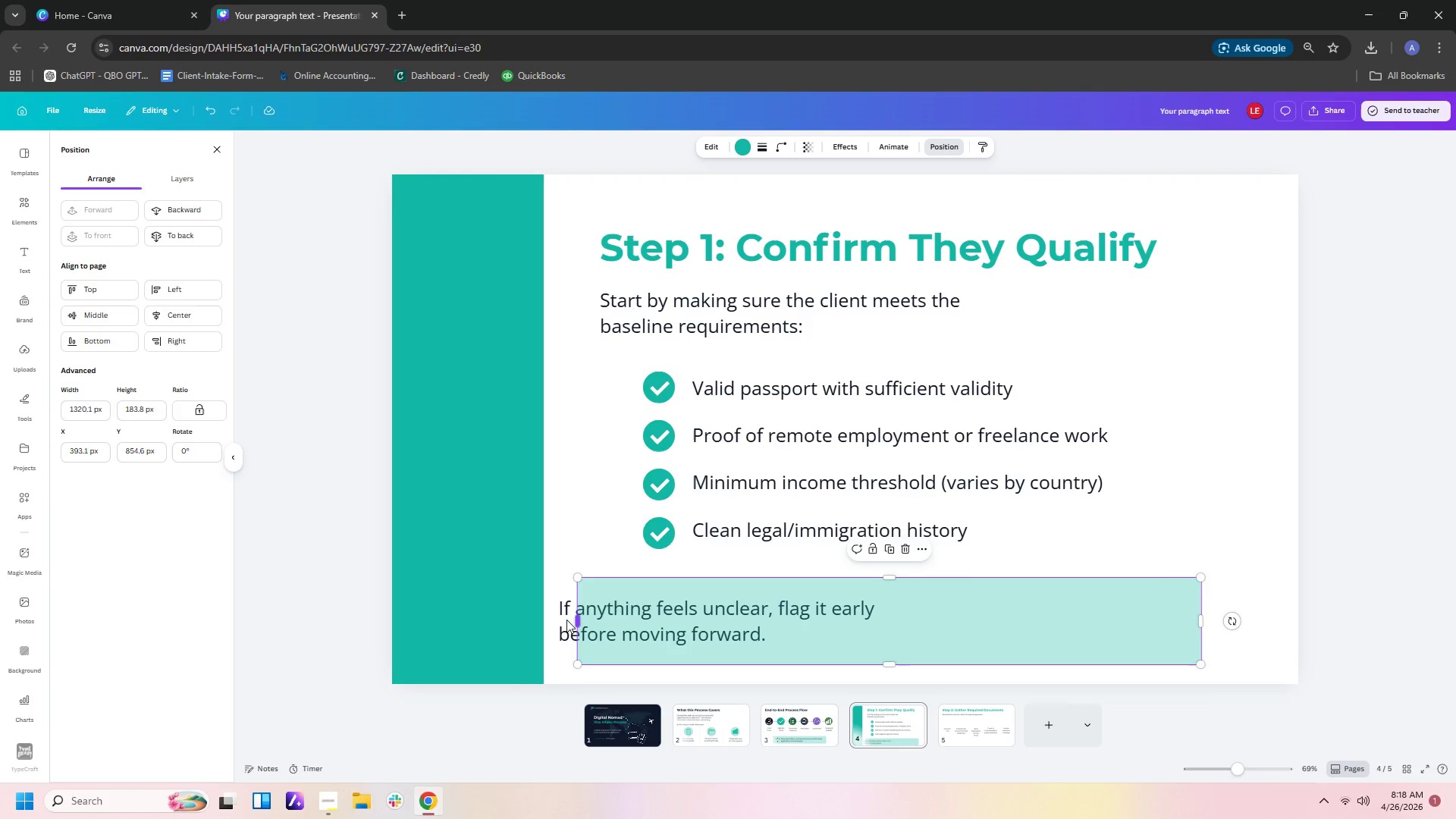 
left_click([565, 620])
 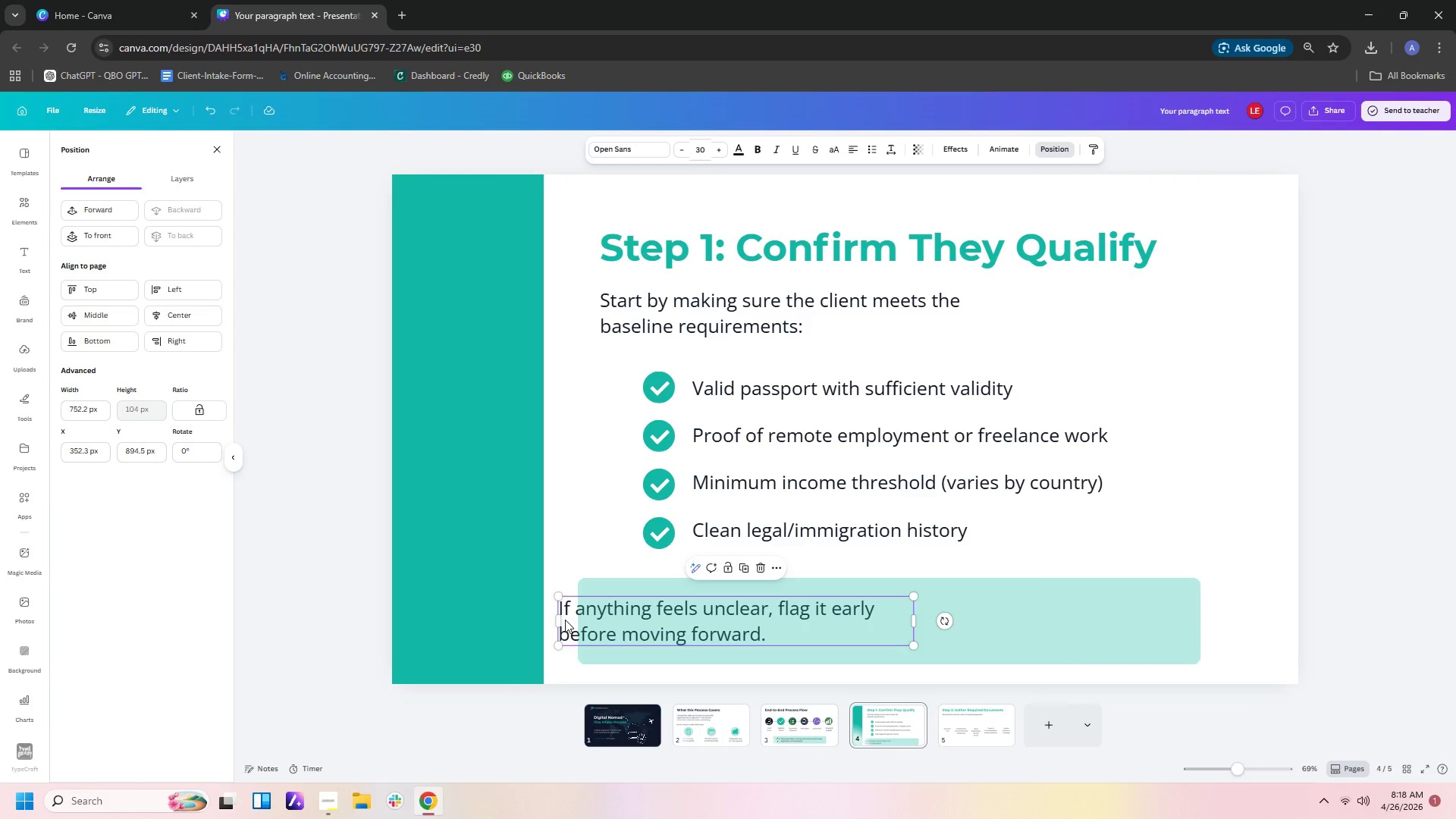 
left_click_drag(start_coordinate=[565, 620], to_coordinate=[784, 624])
 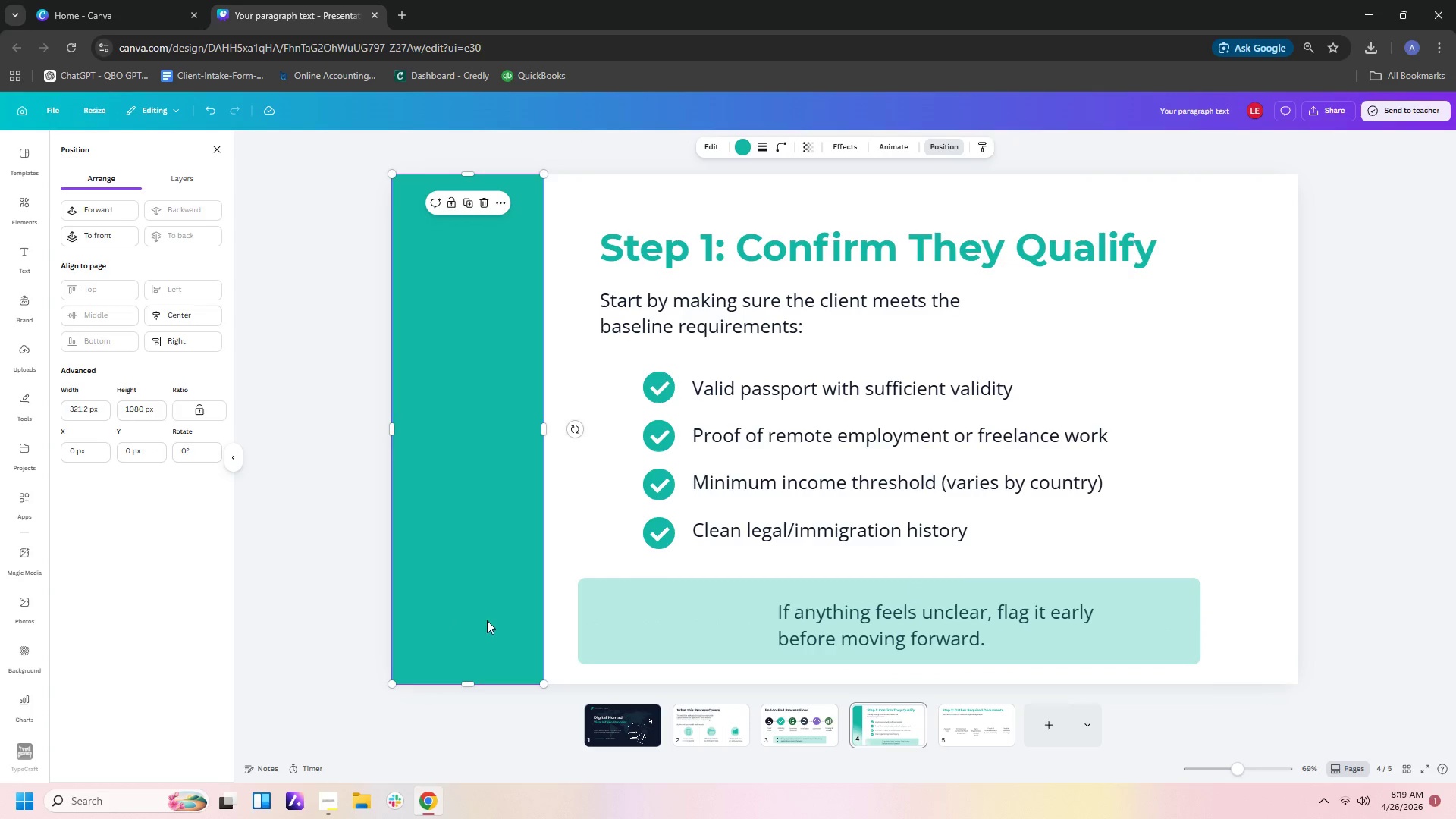 
double_click([498, 617])
 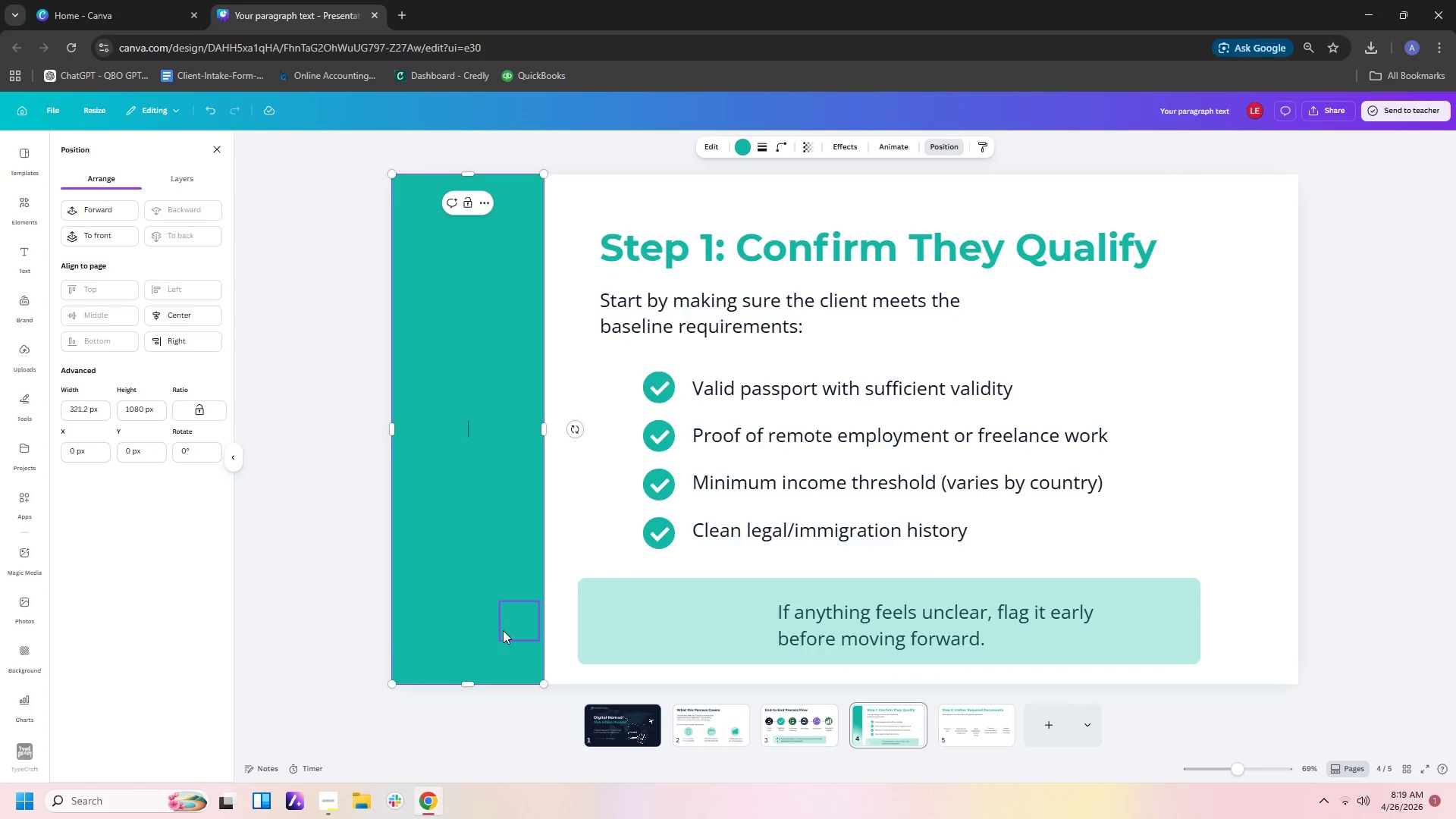 
triple_click([503, 630])
 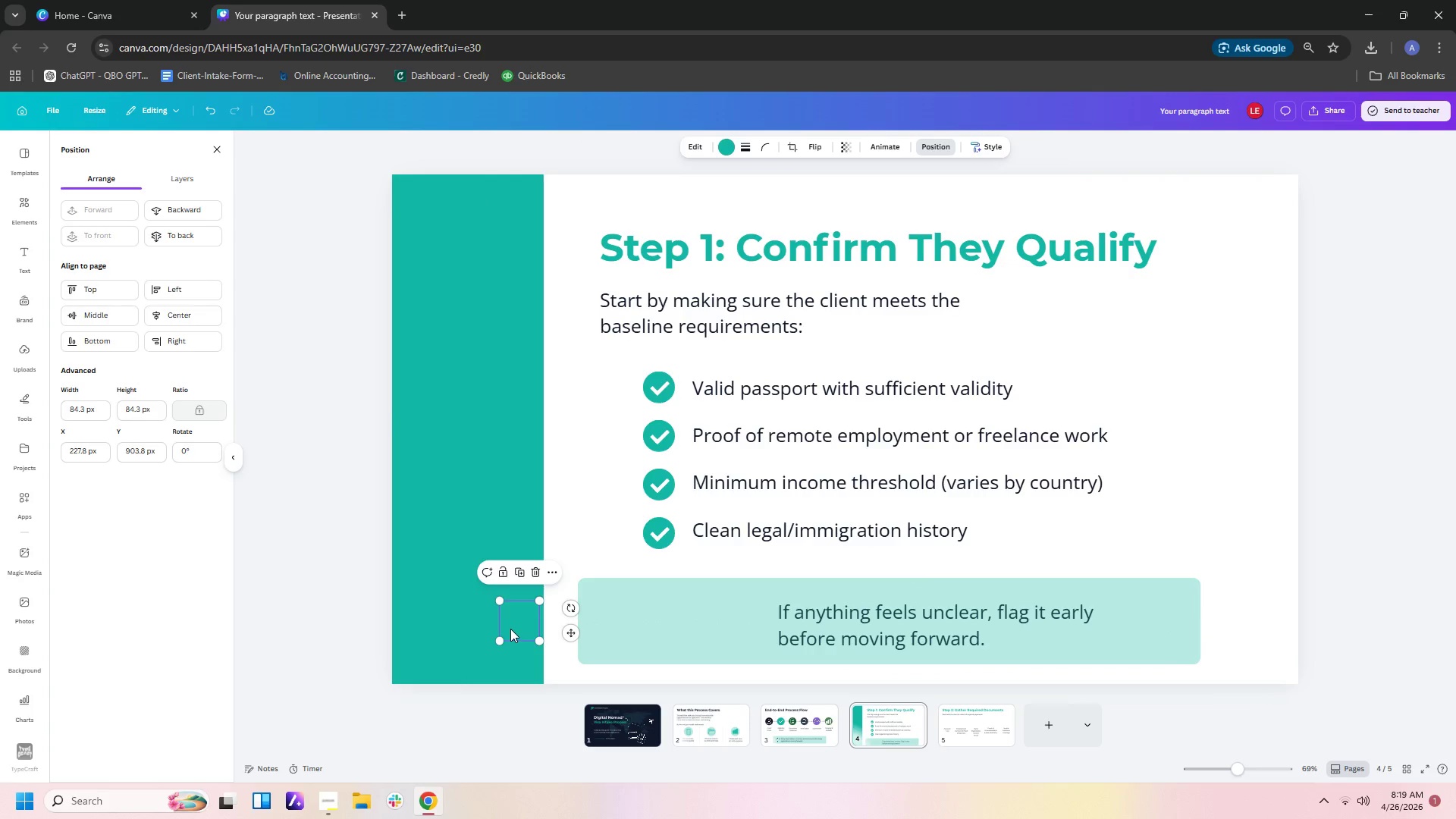 
left_click_drag(start_coordinate=[510, 629], to_coordinate=[683, 629])
 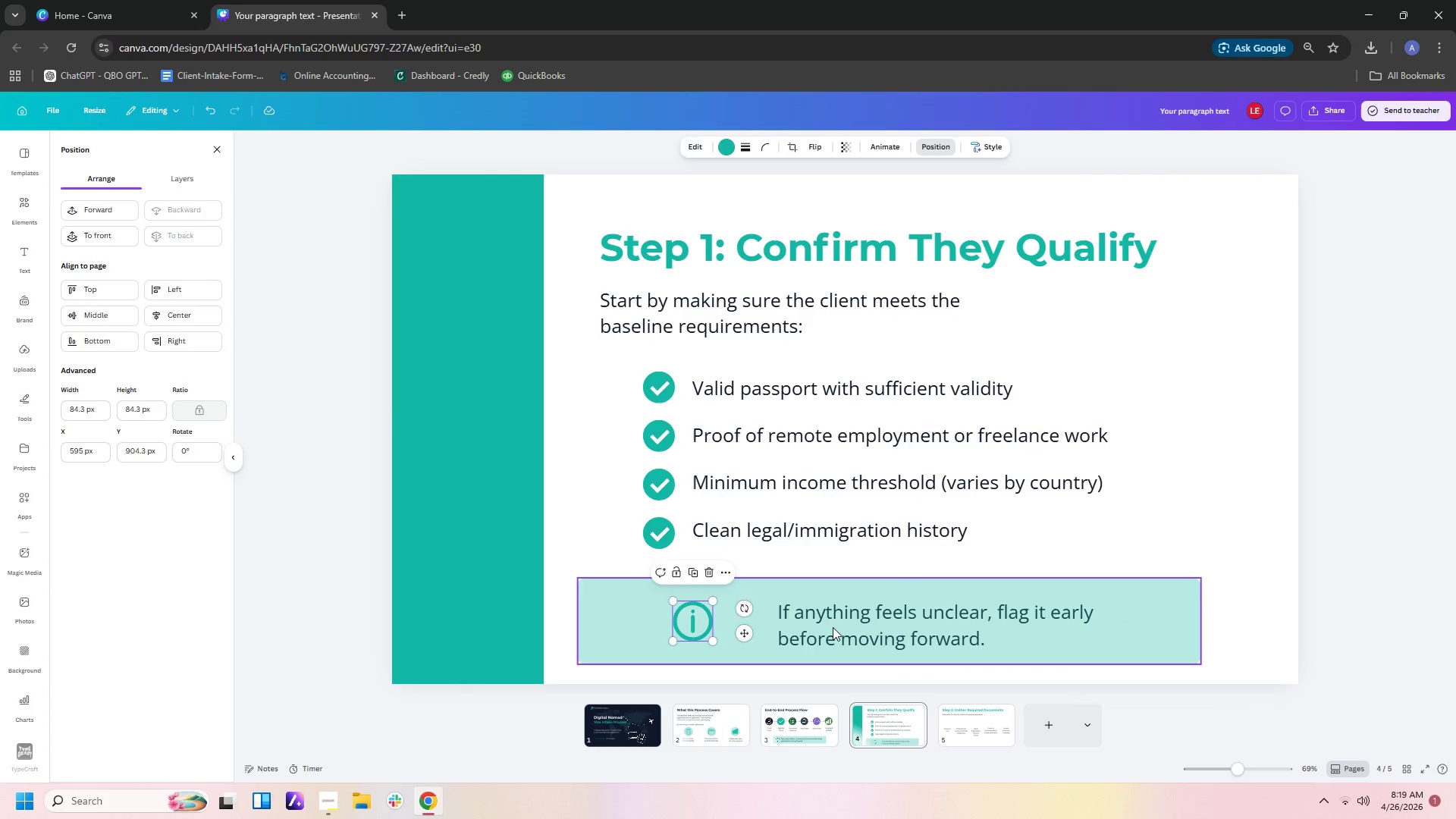 
left_click_drag(start_coordinate=[837, 627], to_coordinate=[849, 625])
 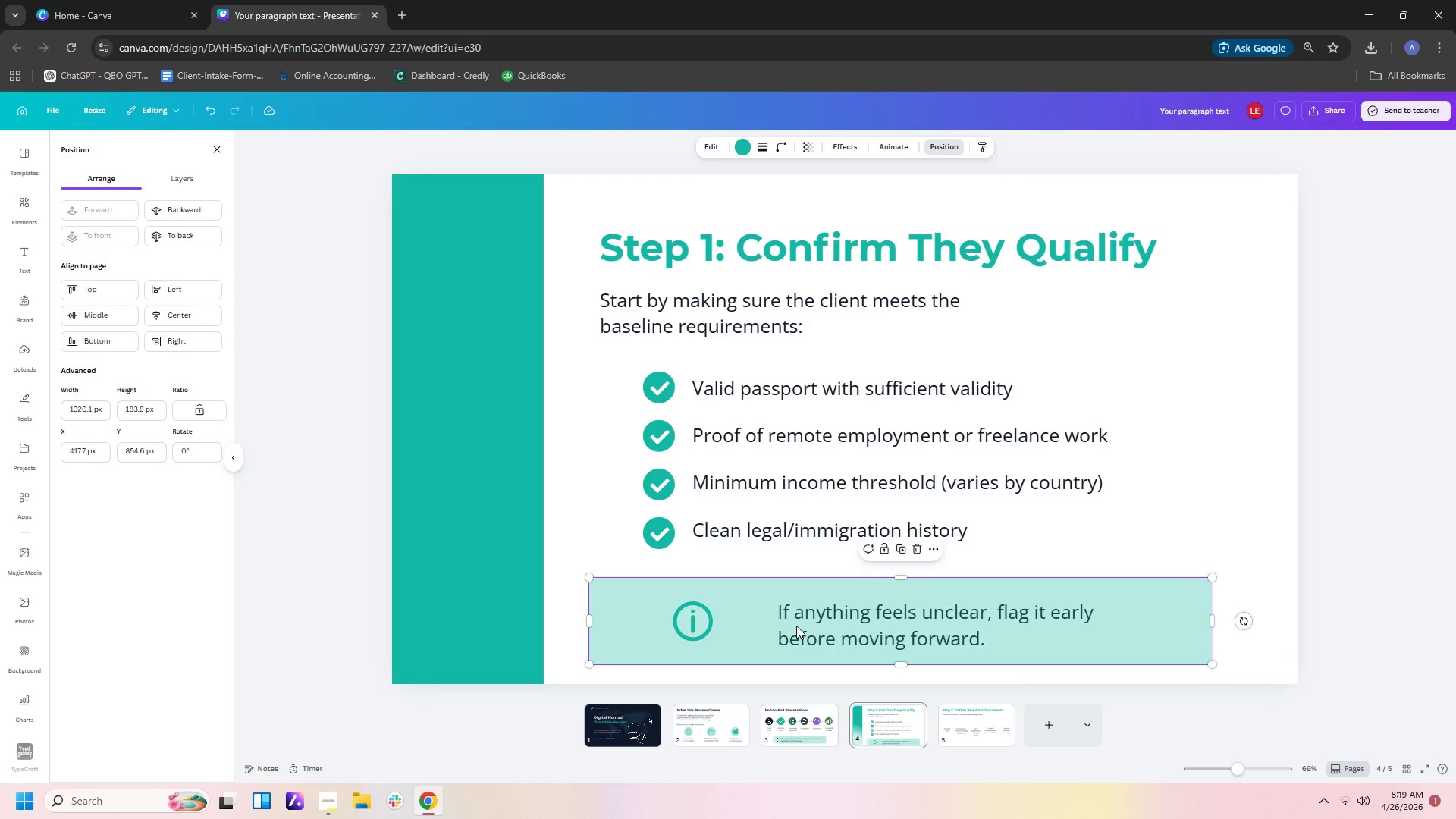 
double_click([864, 632])
 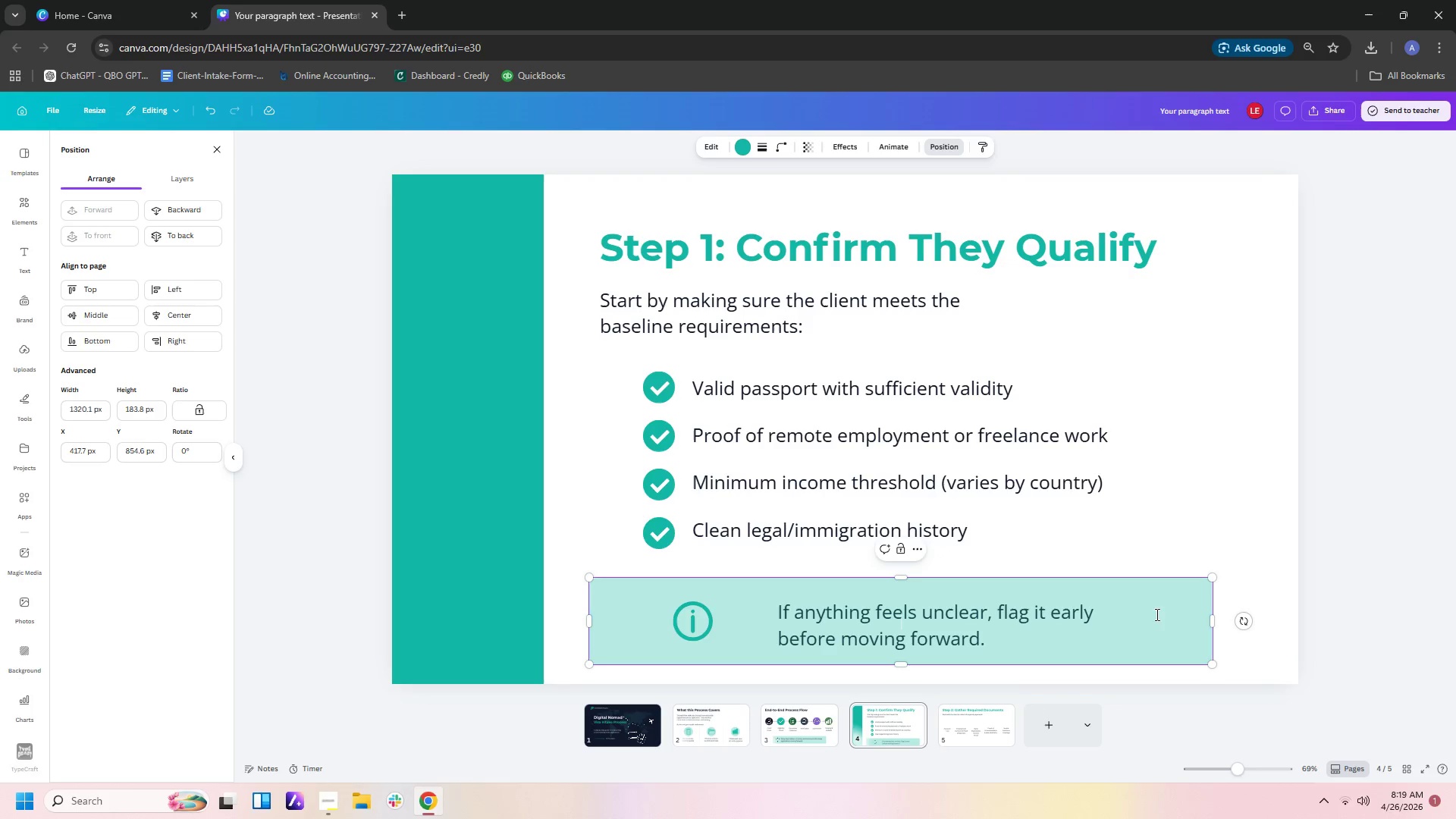 
left_click([1159, 613])
 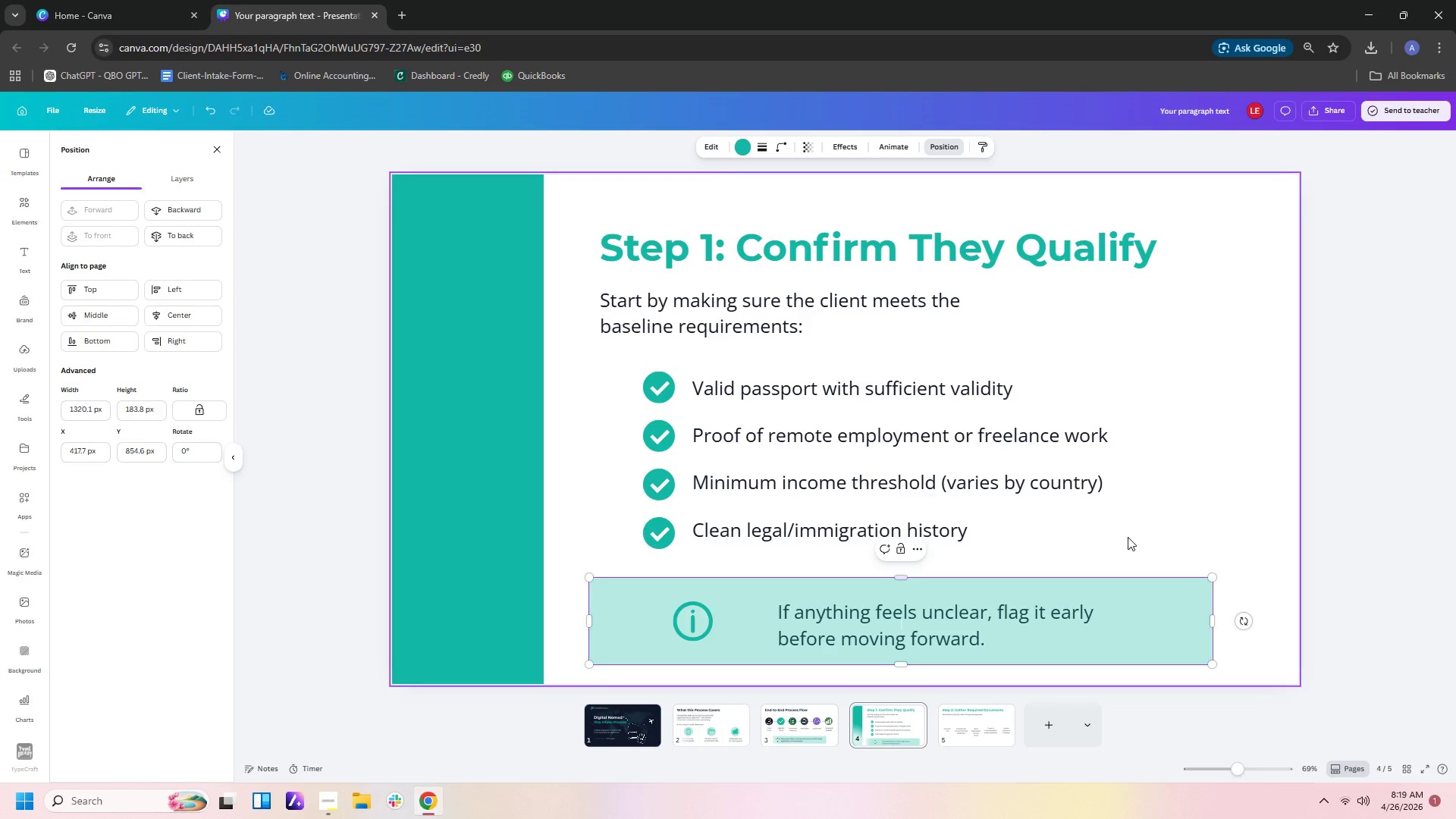 
left_click([1159, 459])
 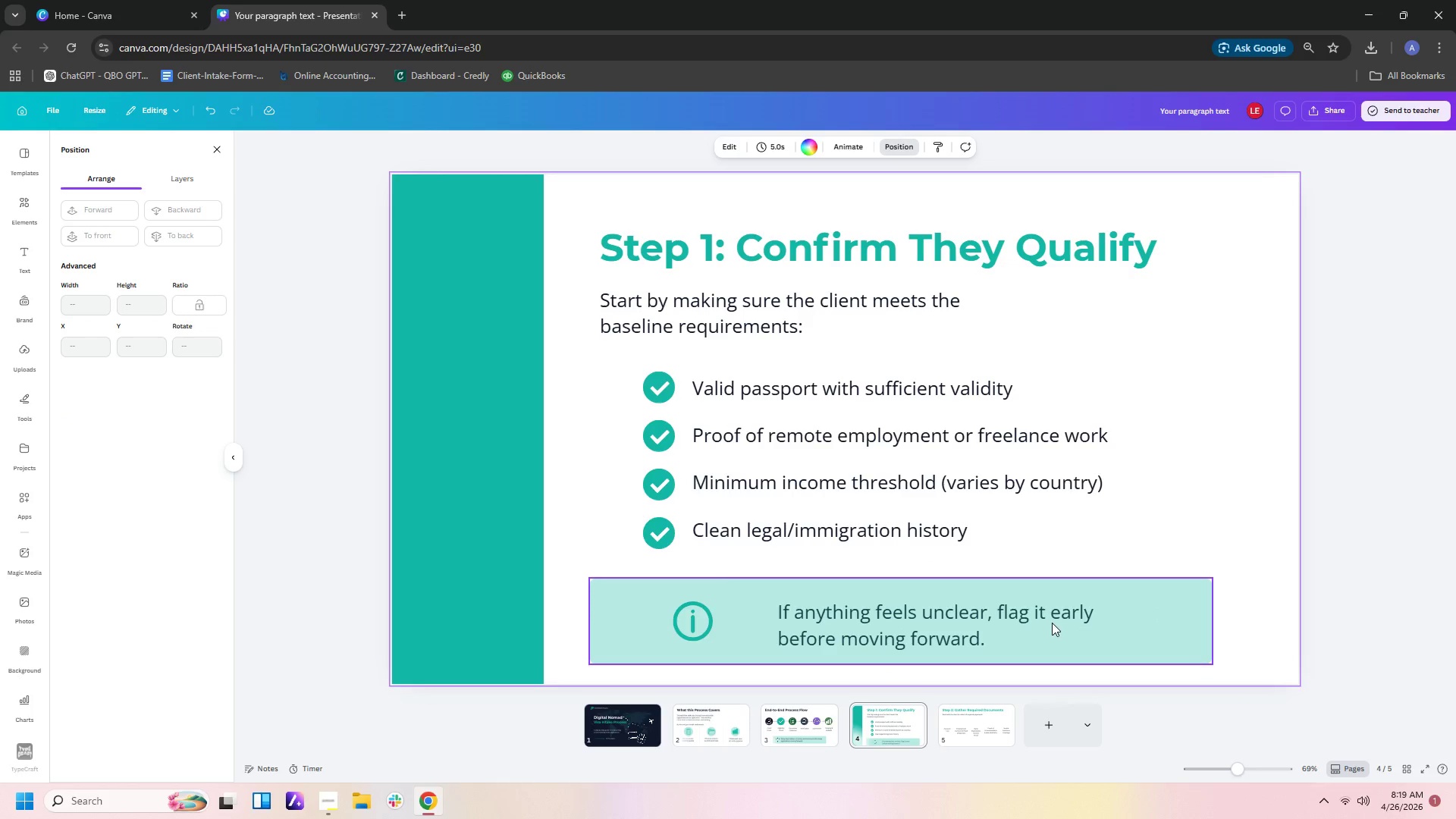 
left_click([1050, 614])
 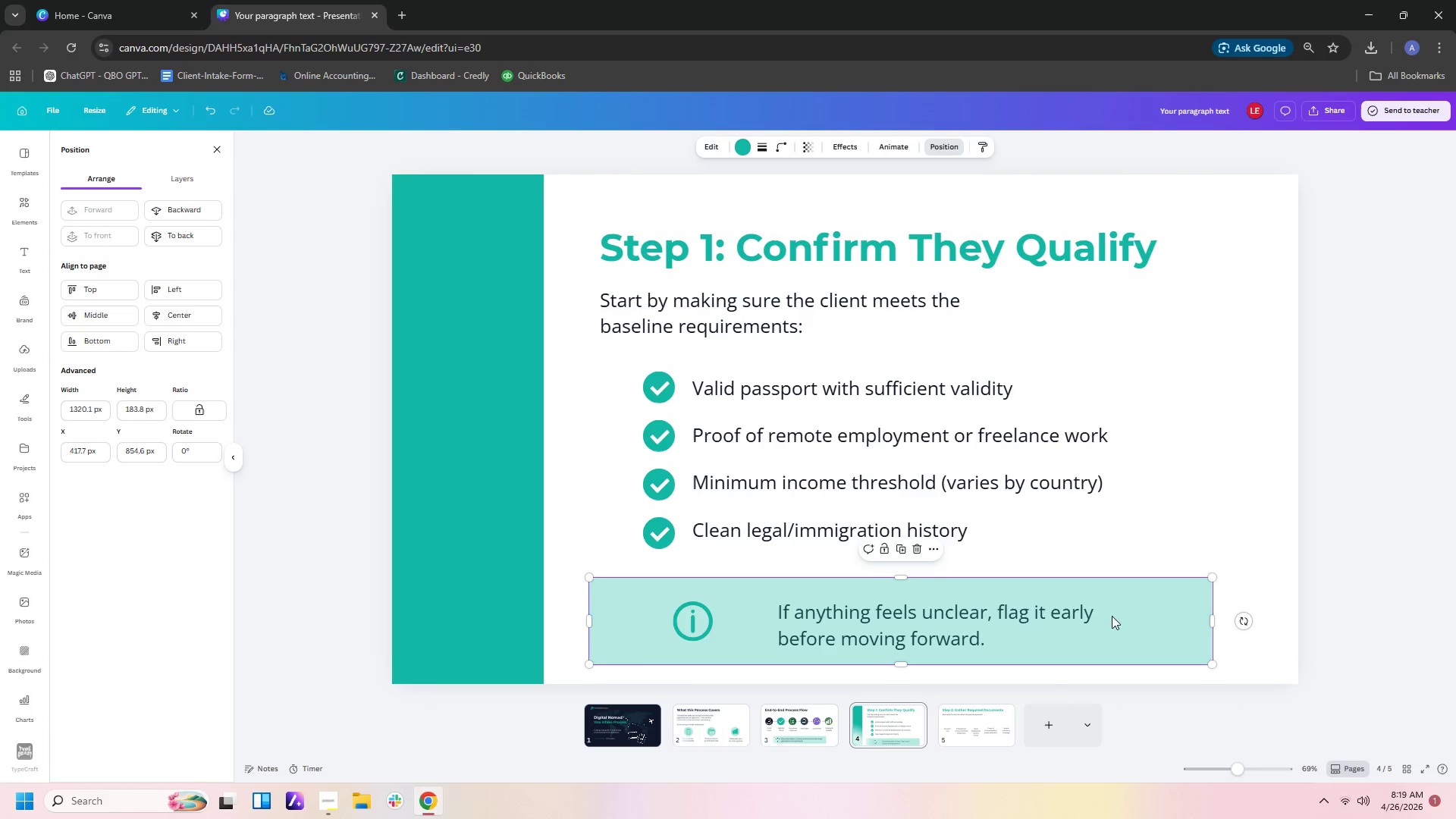 
left_click([1133, 620])
 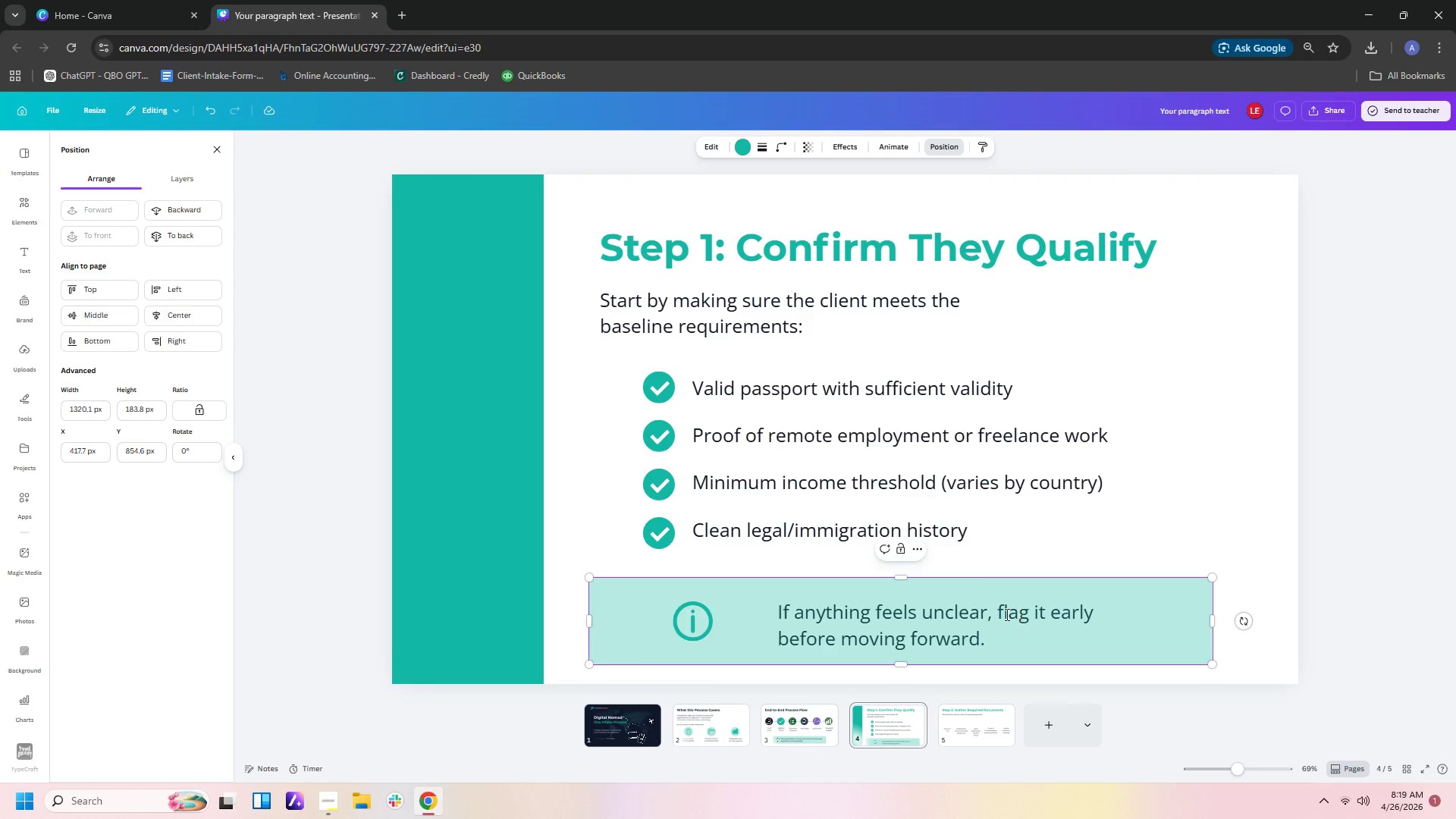 
double_click([835, 619])
 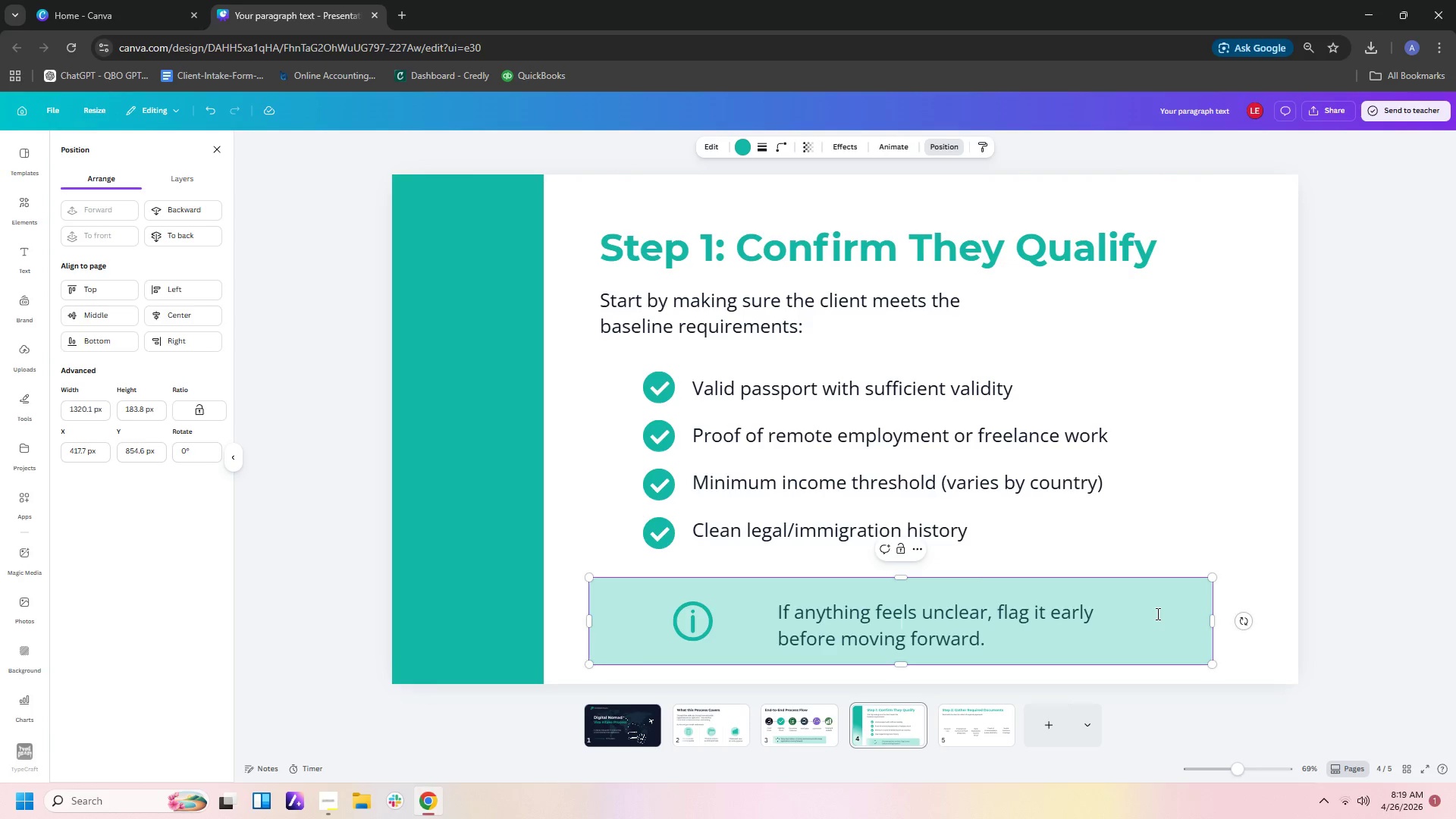 
double_click([1195, 519])
 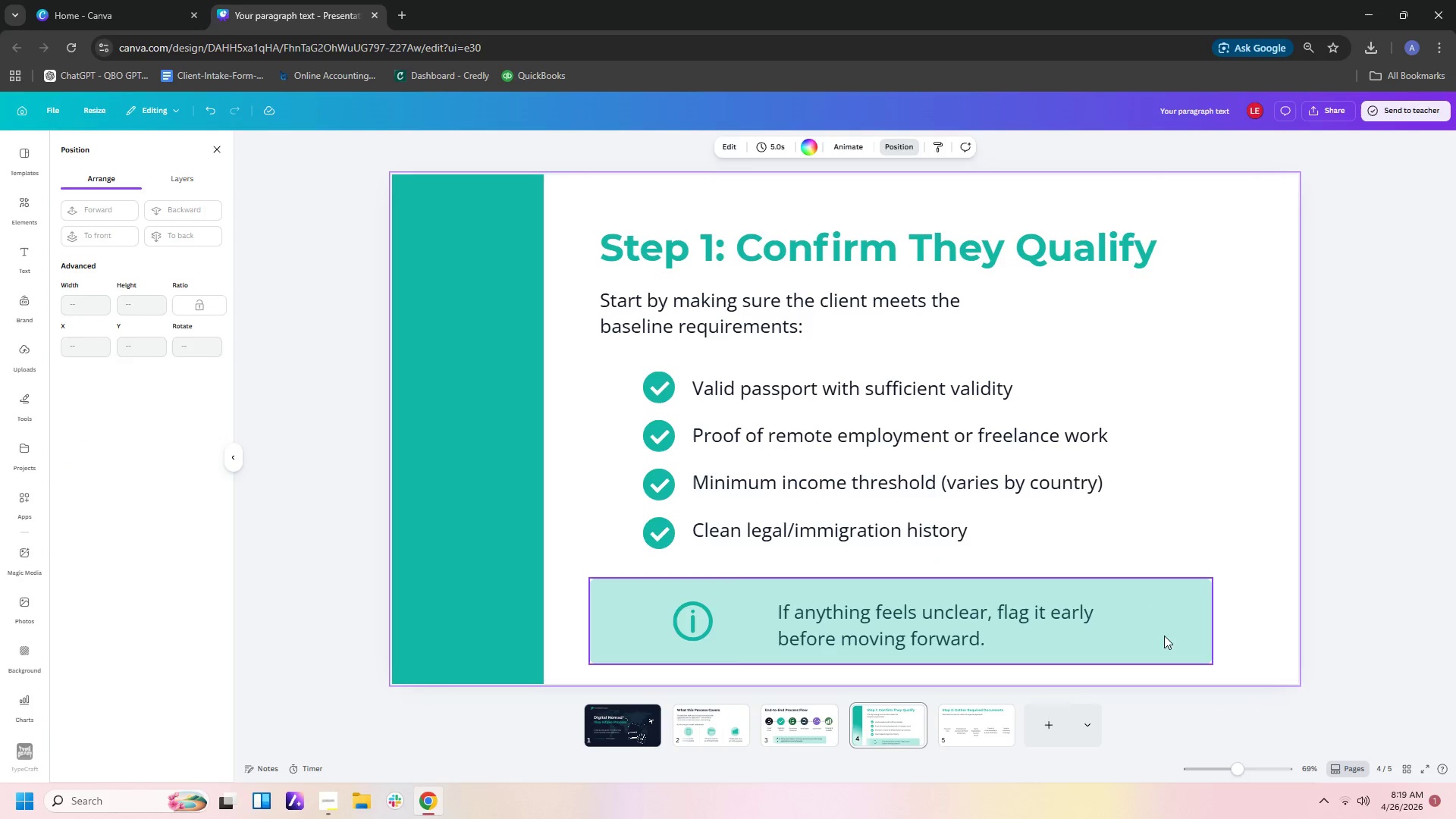 
triple_click([1163, 636])
 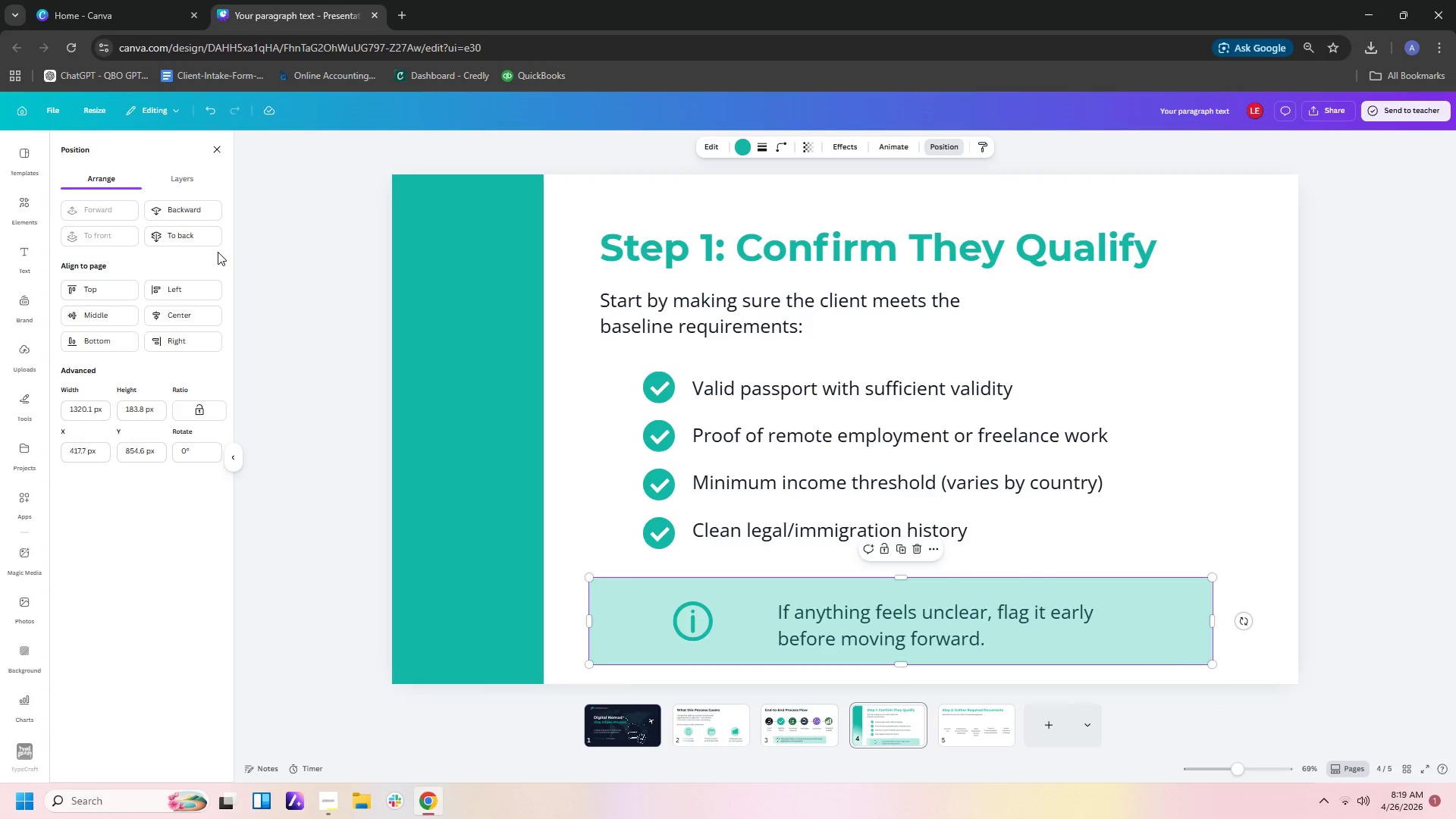 
left_click([200, 241])
 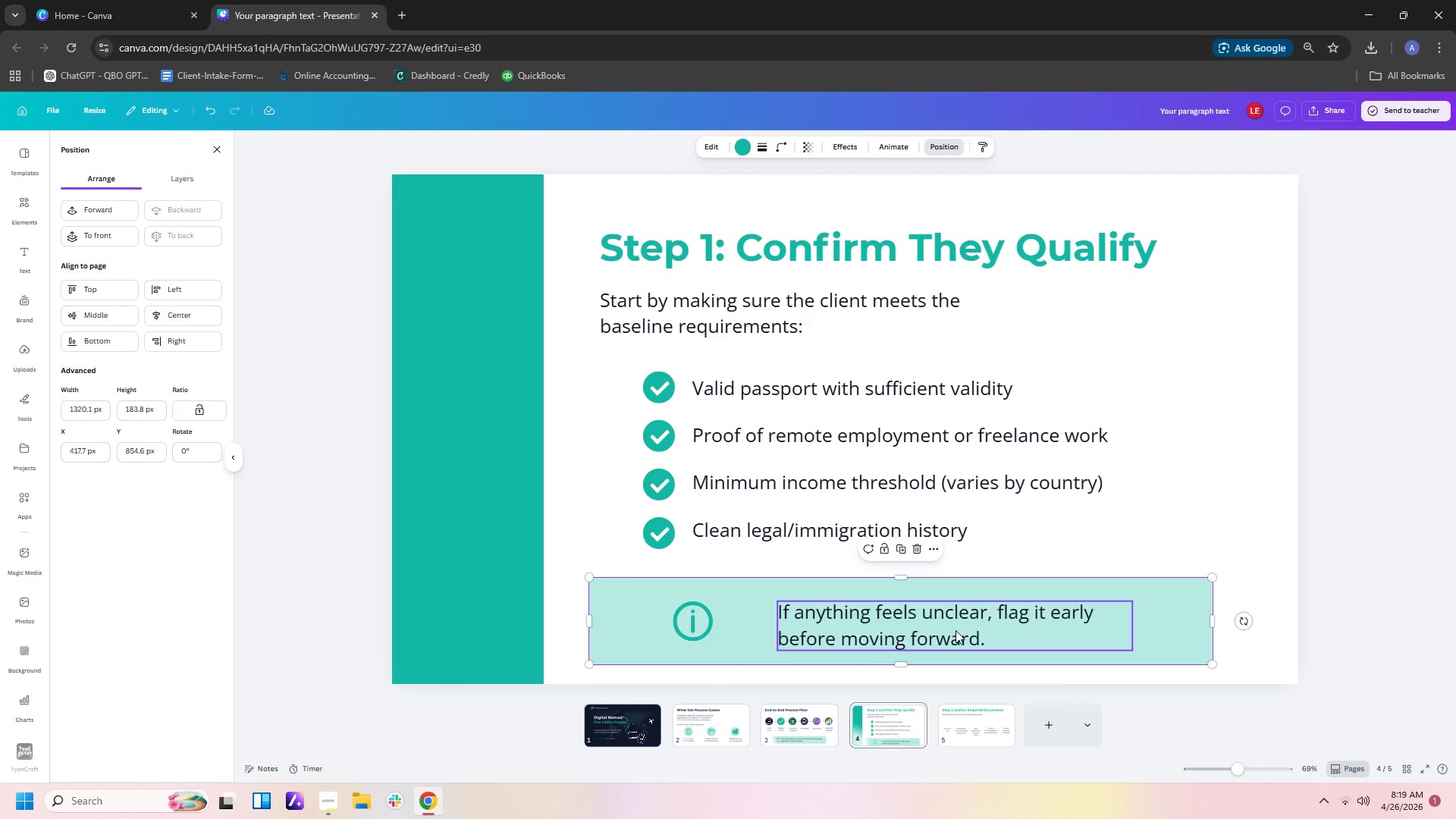 
left_click([946, 626])
 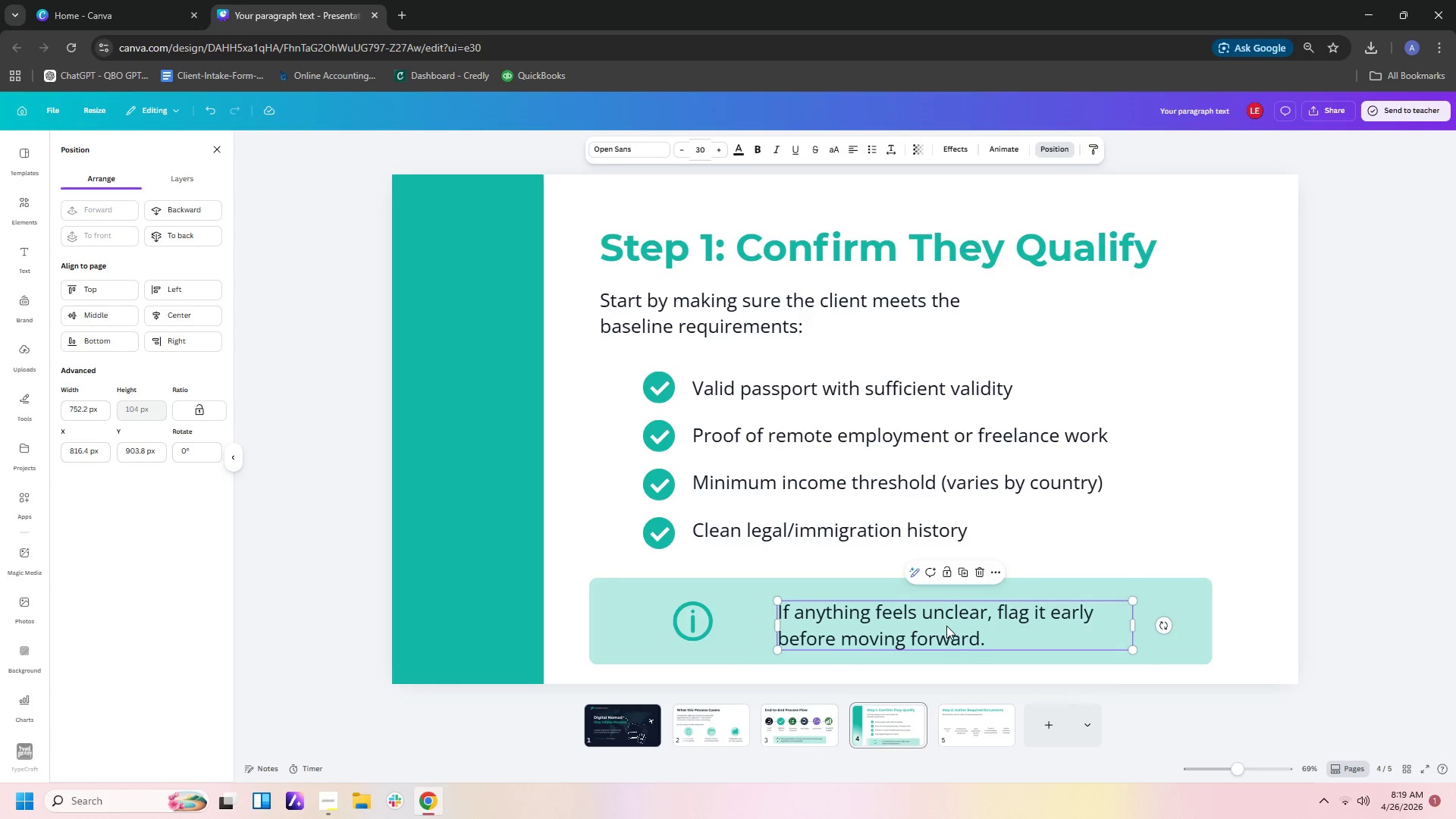 
left_click_drag(start_coordinate=[946, 626], to_coordinate=[903, 620])
 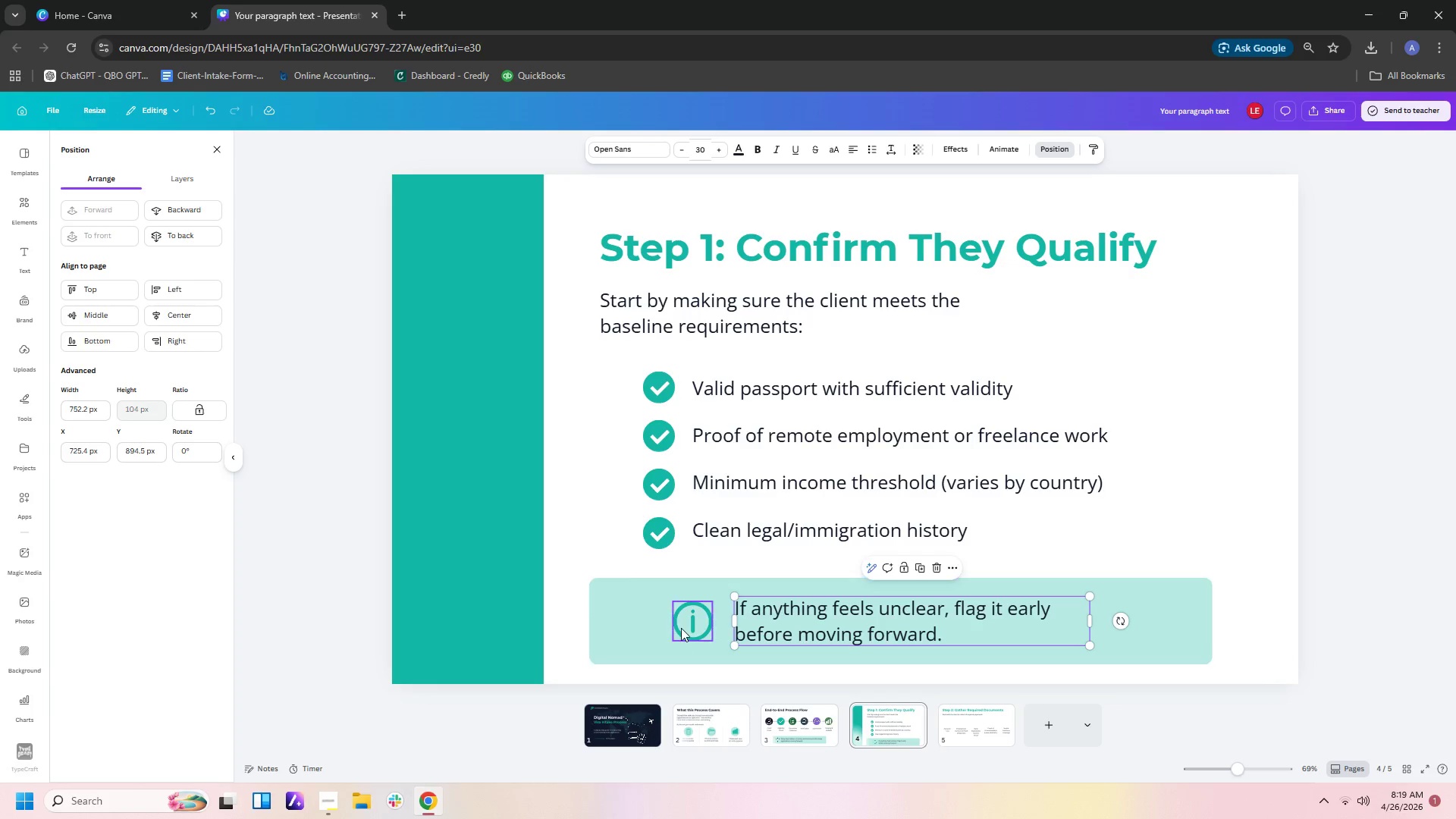 
left_click_drag(start_coordinate=[681, 628], to_coordinate=[654, 627])
 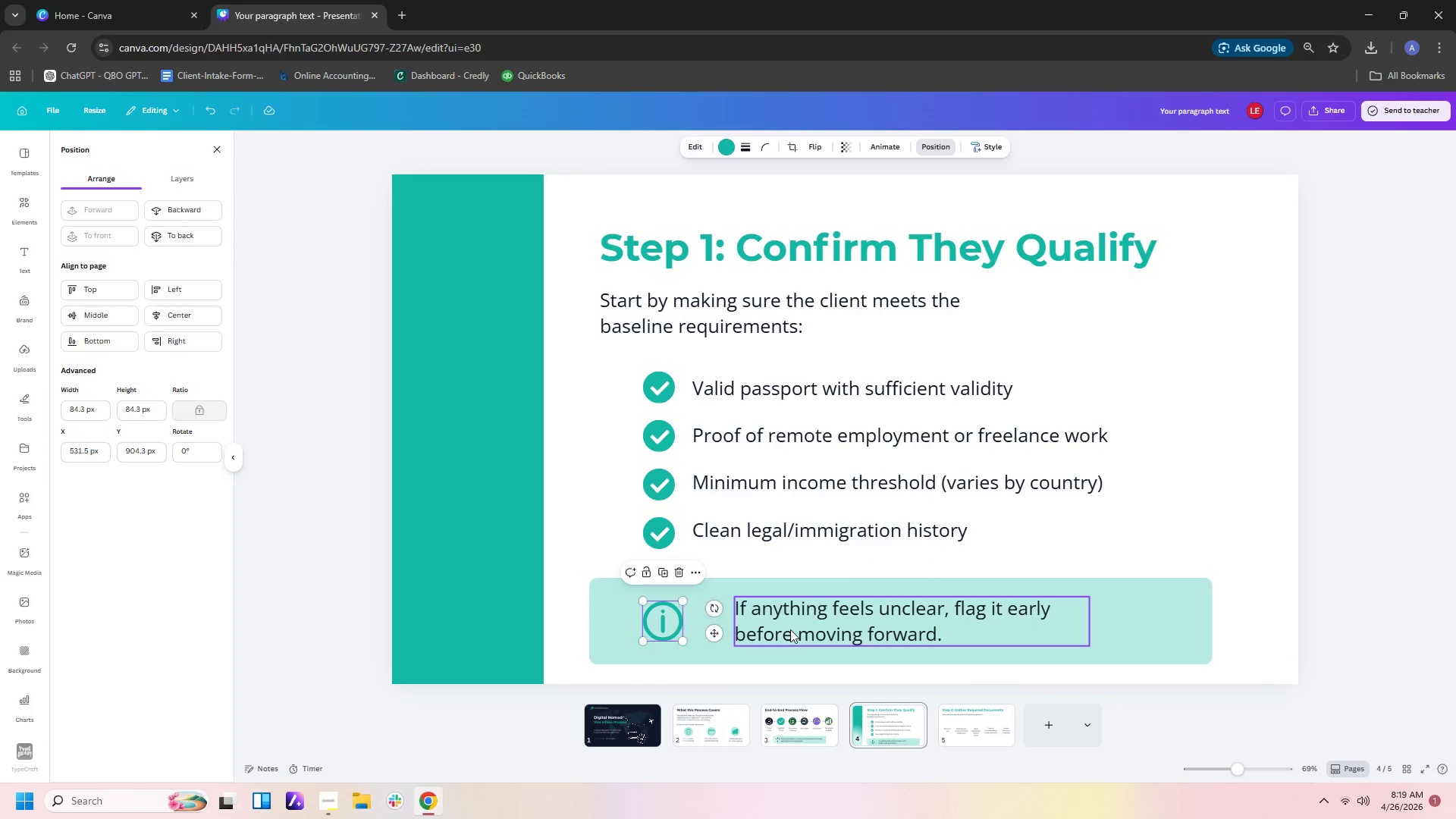 
left_click_drag(start_coordinate=[790, 629], to_coordinate=[763, 631])
 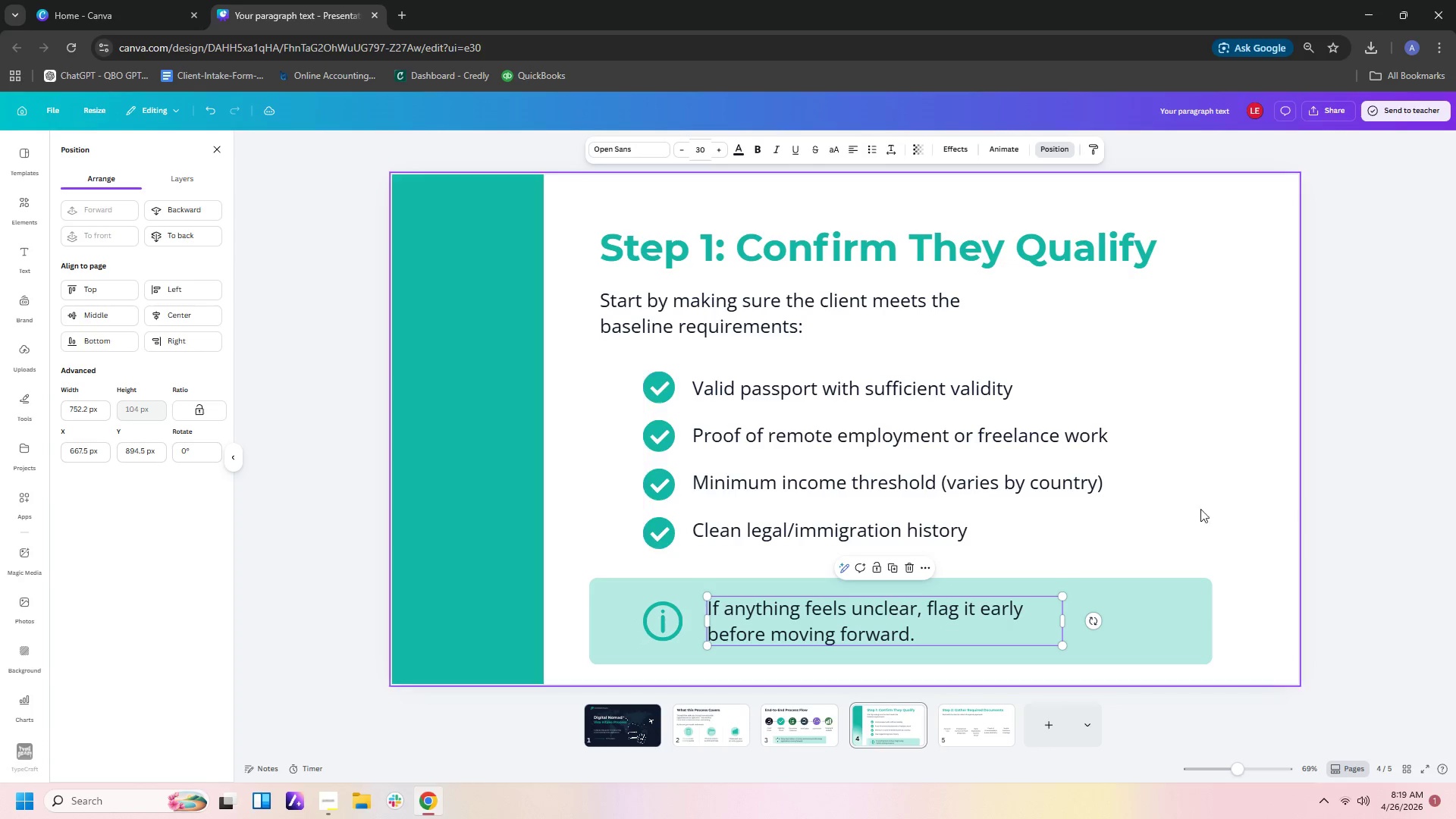 
left_click([1219, 497])
 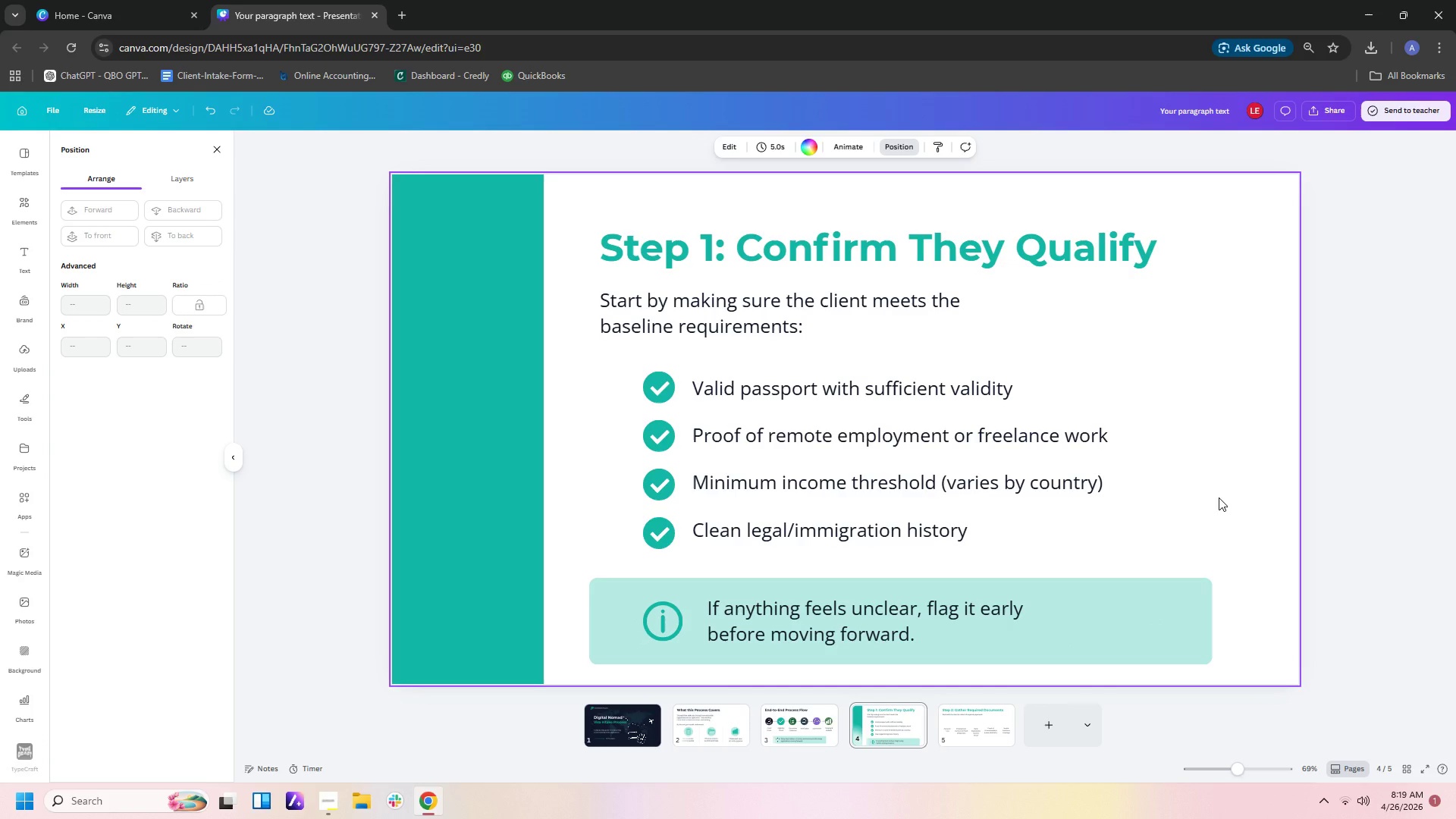 
wait(10.44)
 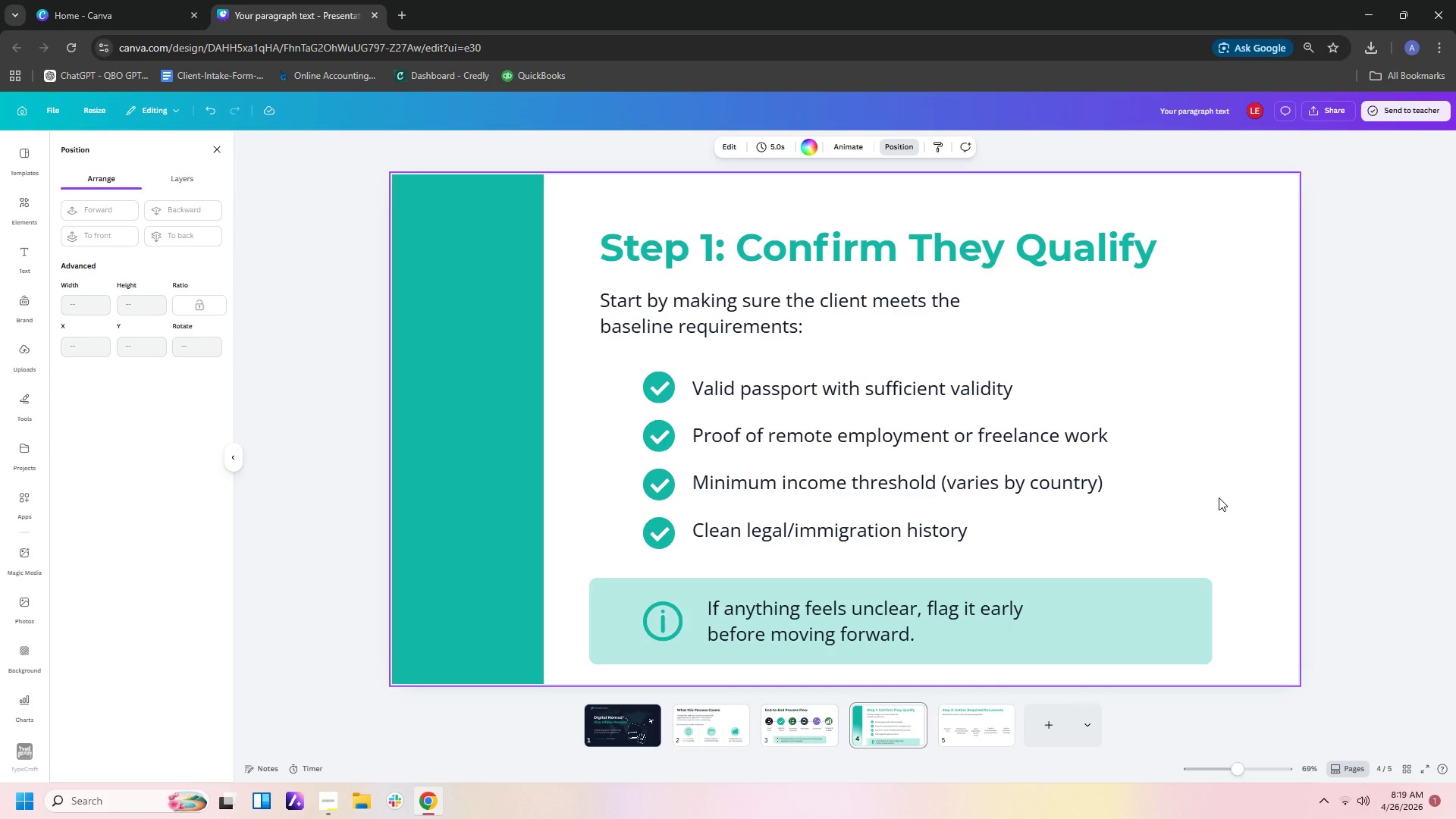 
double_click([1069, 576])
 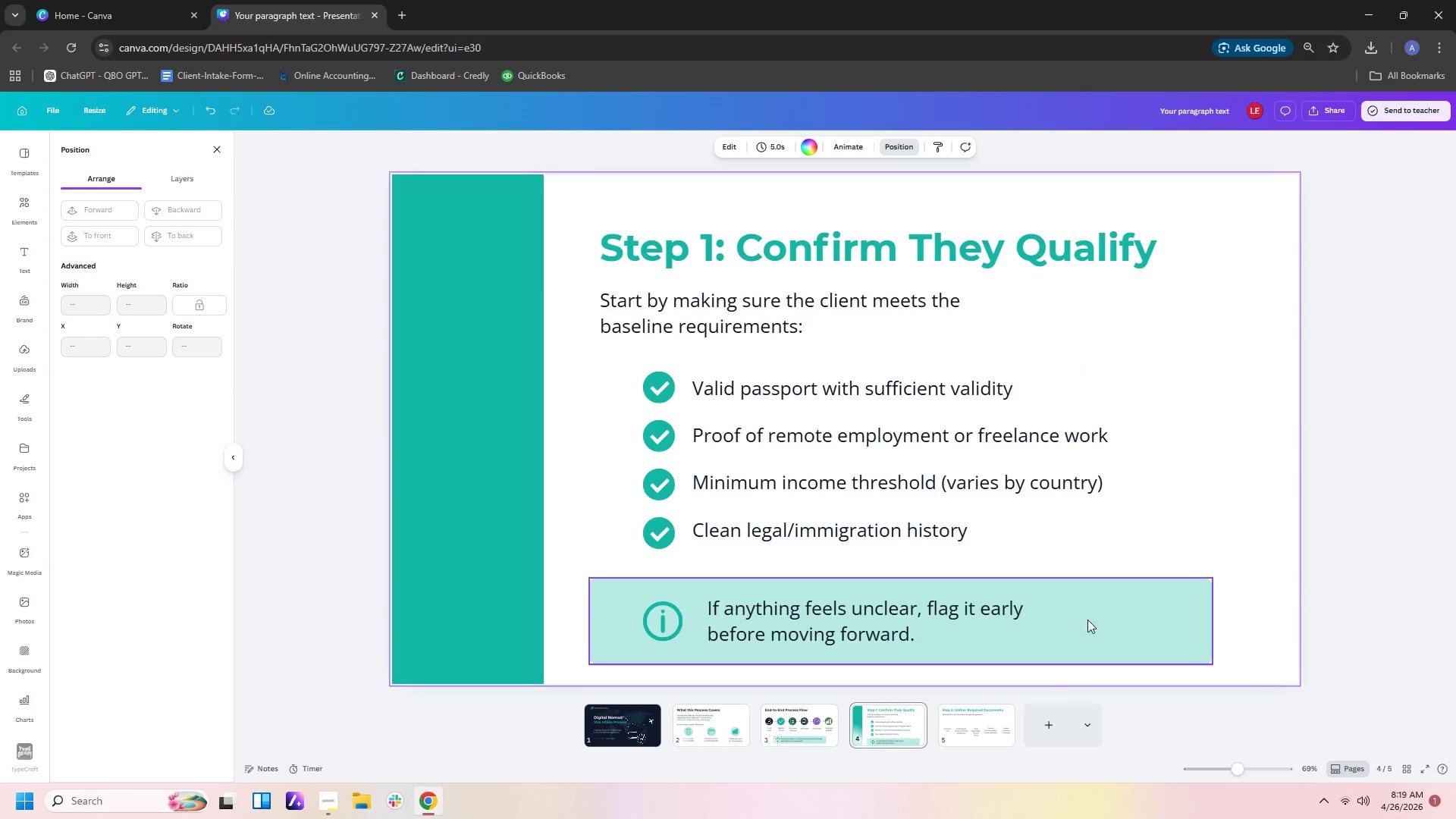 
triple_click([1090, 626])
 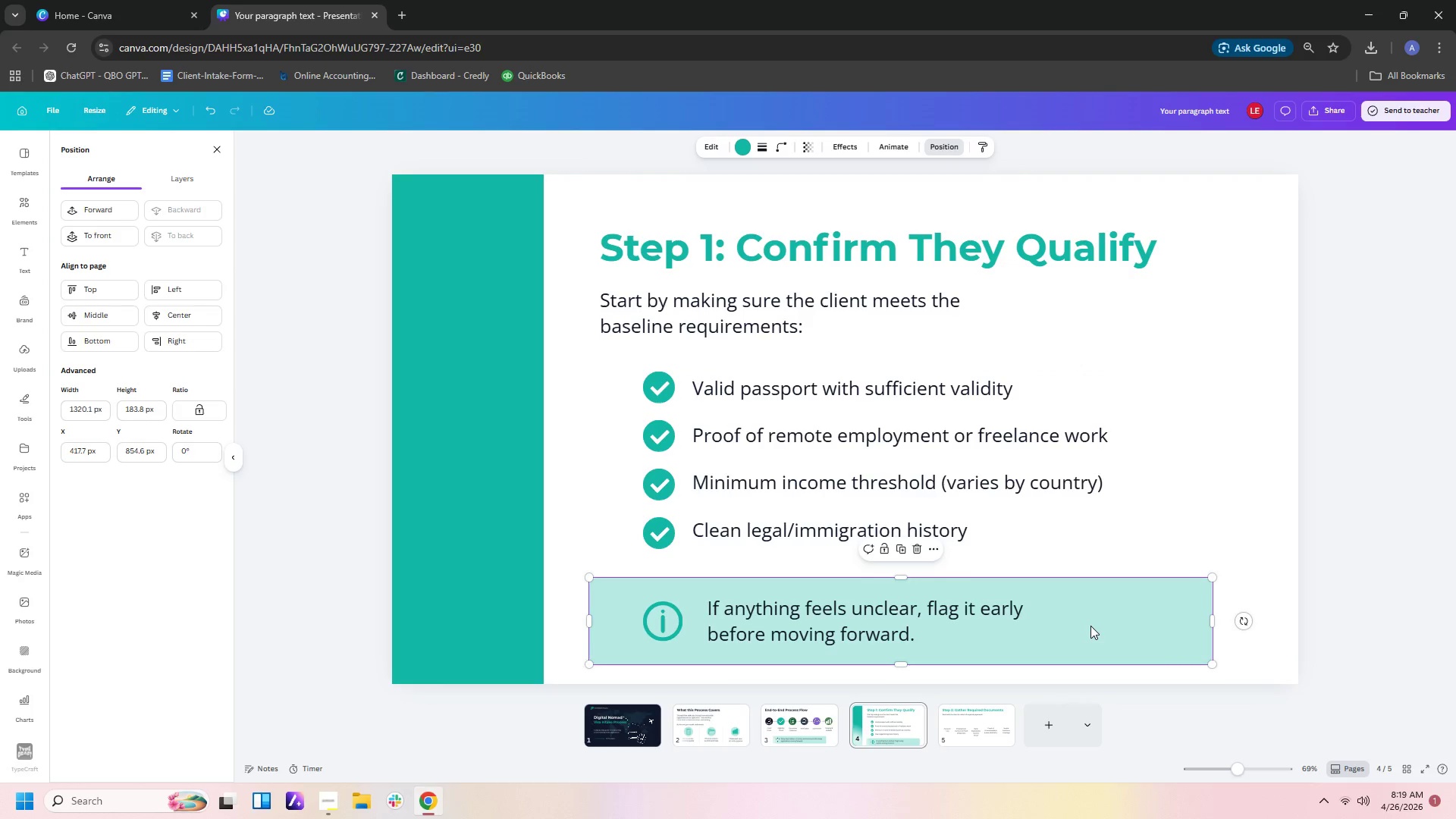 
key(Control+C)
 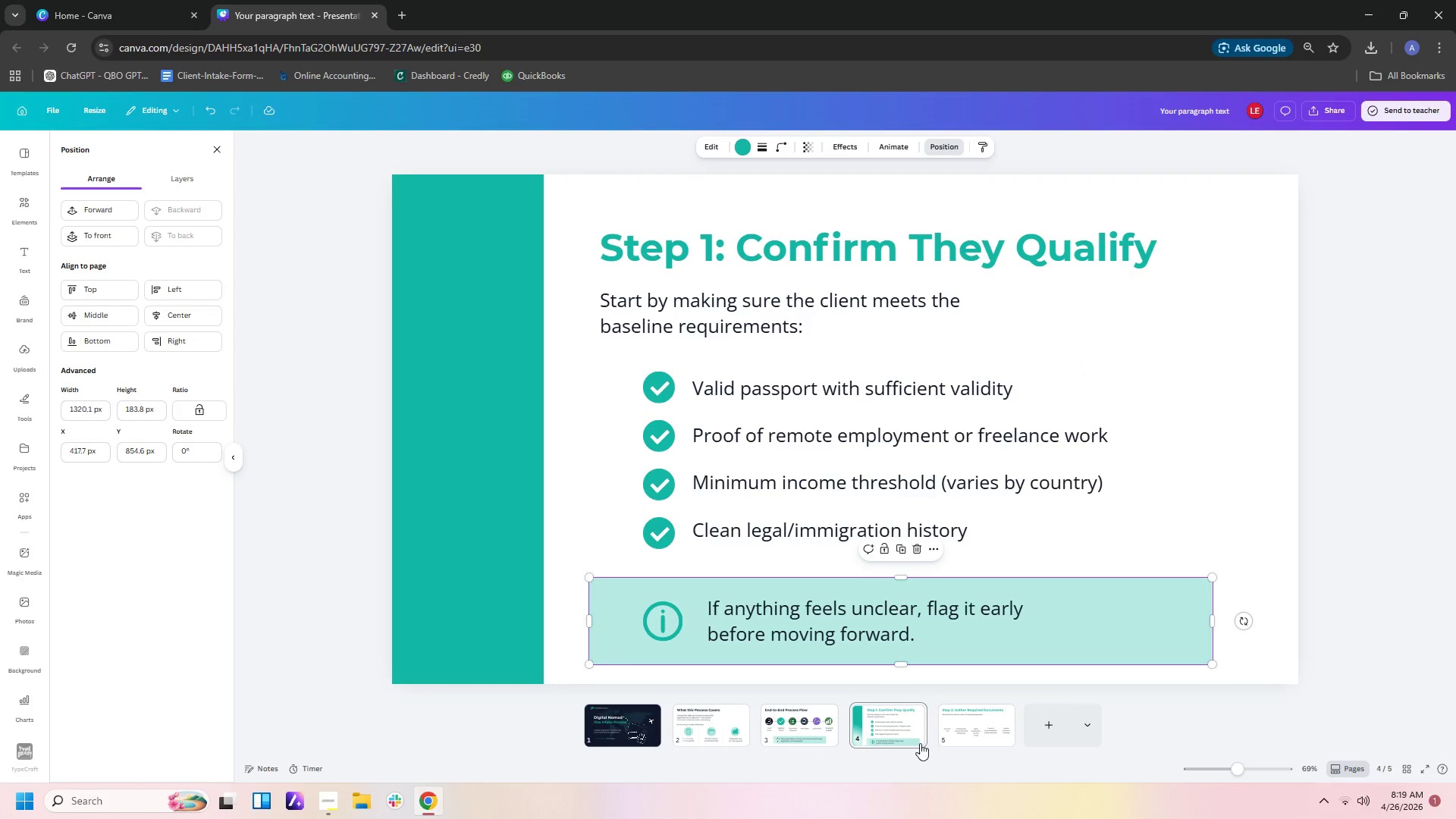 
left_click([953, 723])
 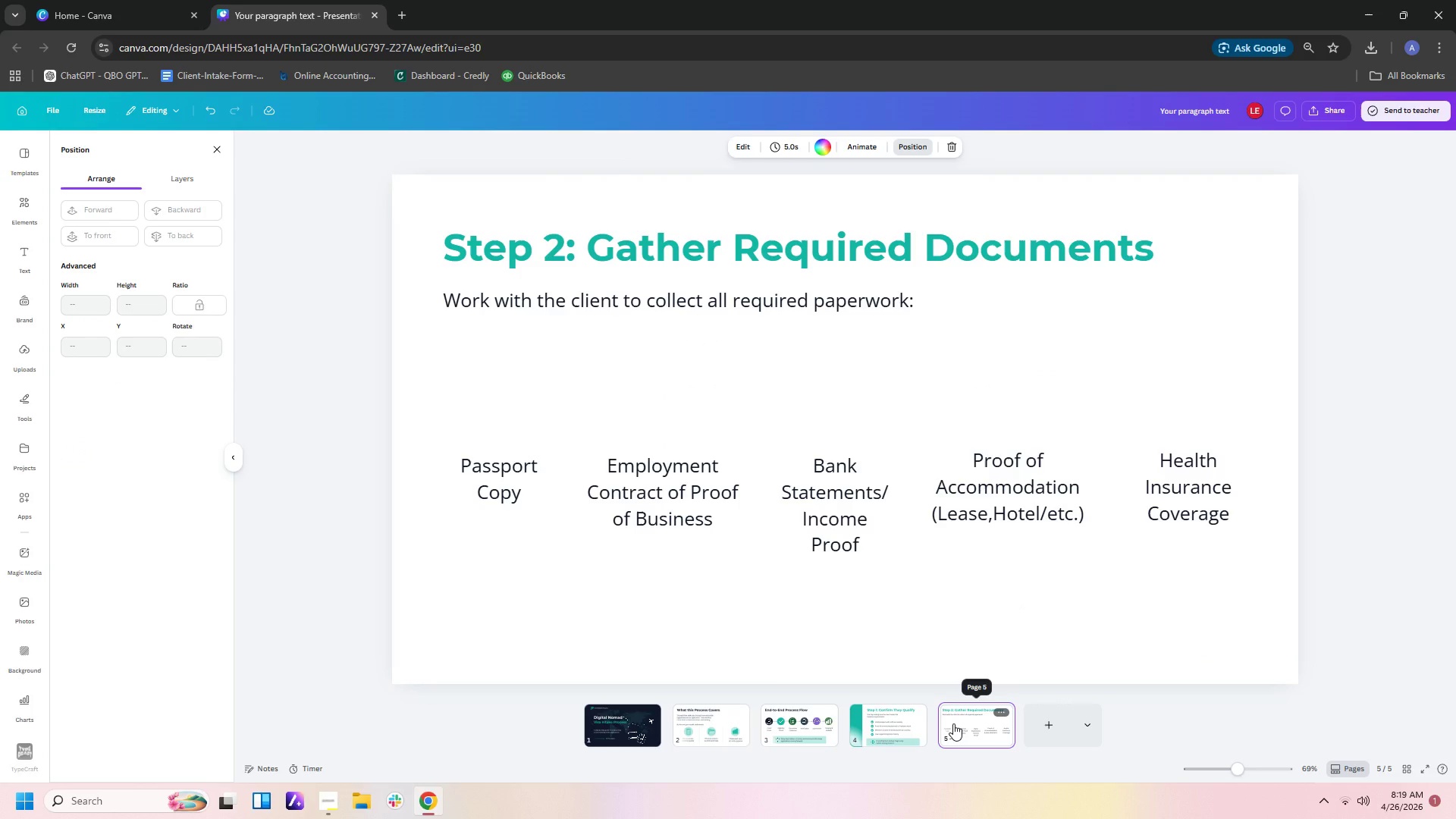 
key(Control+V)
 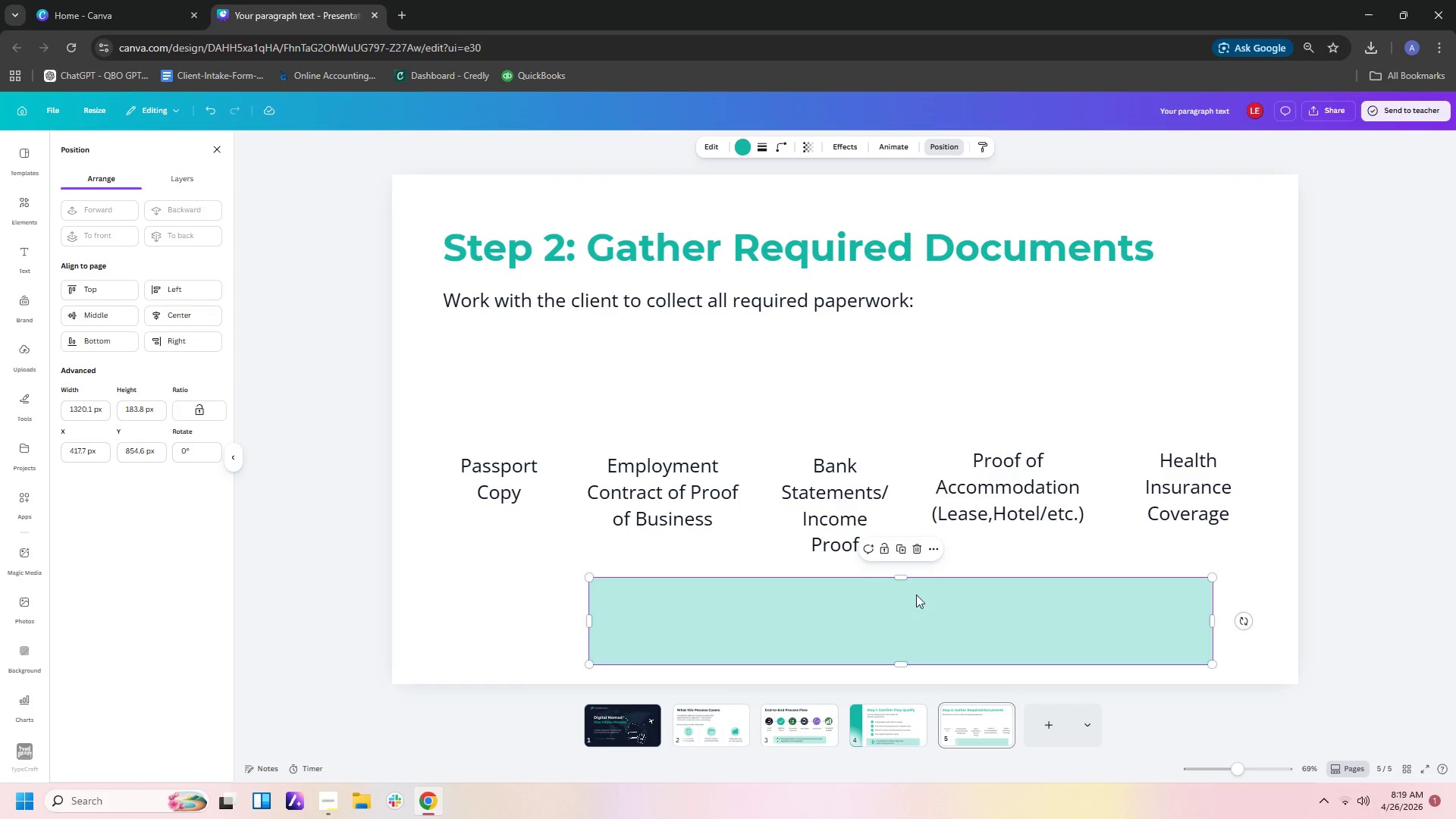 
left_click_drag(start_coordinate=[904, 576], to_coordinate=[904, 607])
 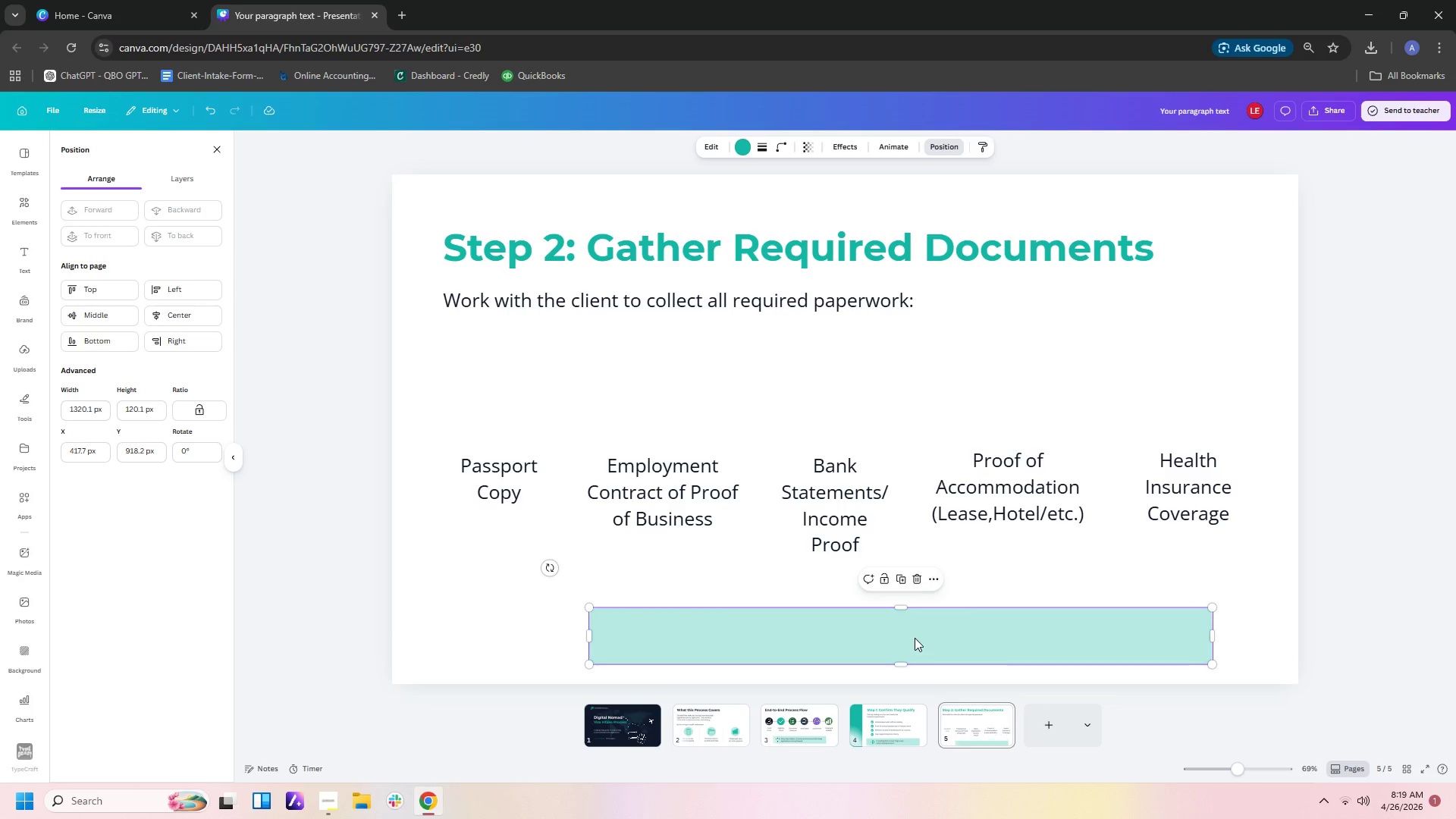 
left_click_drag(start_coordinate=[915, 638], to_coordinate=[885, 635])
 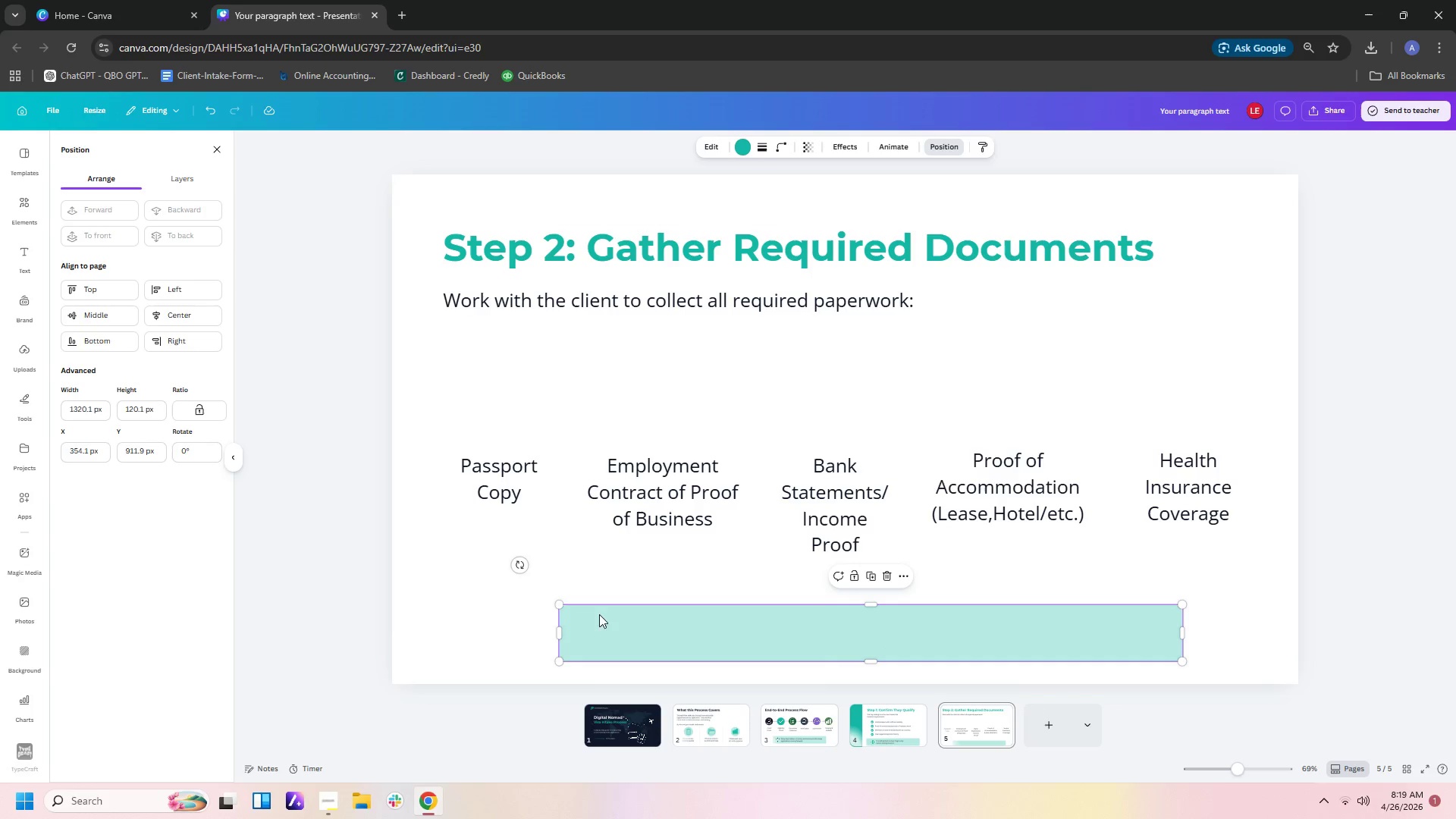 
left_click_drag(start_coordinate=[561, 636], to_coordinate=[501, 637])
 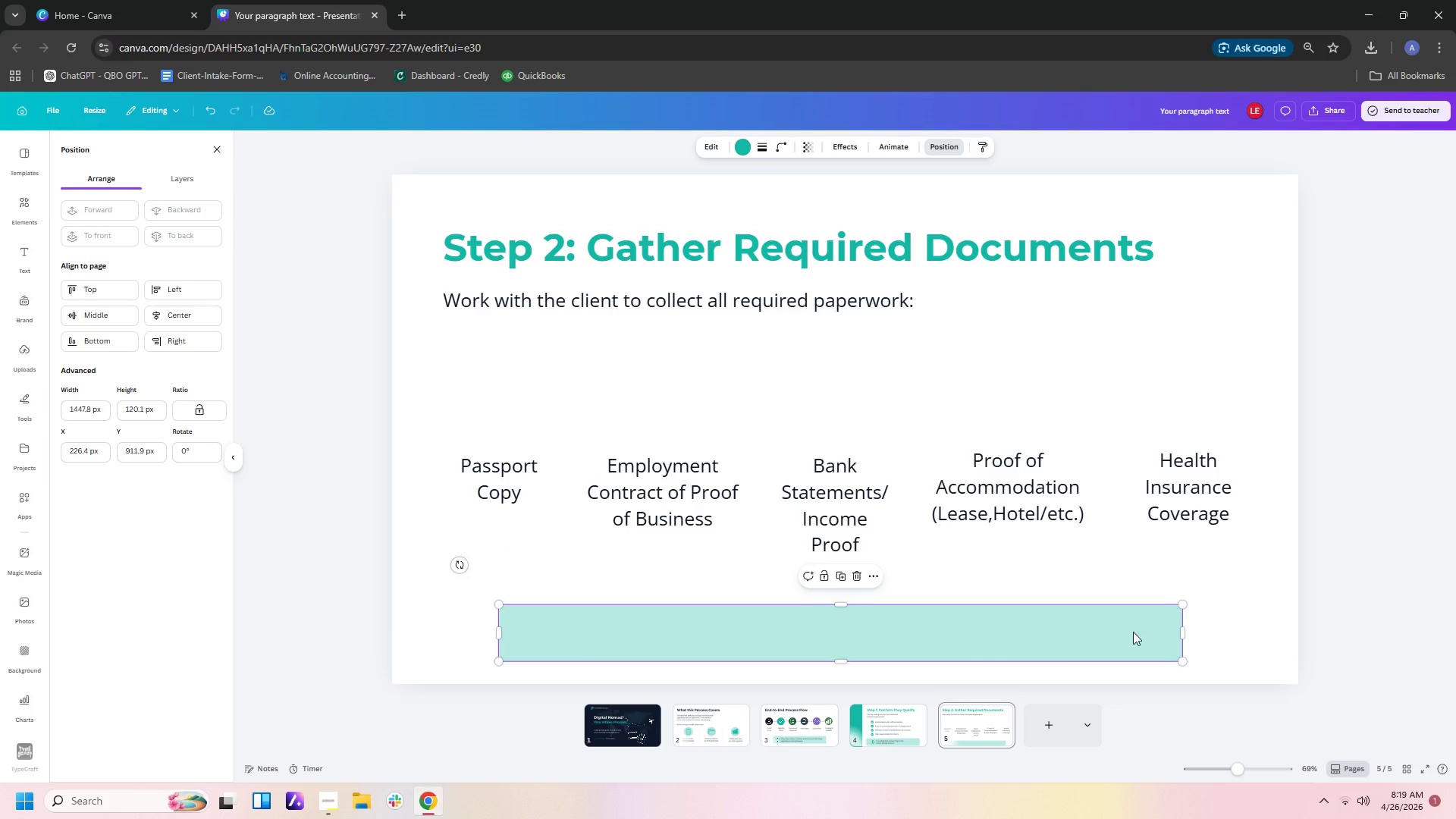 
left_click([1124, 631])
 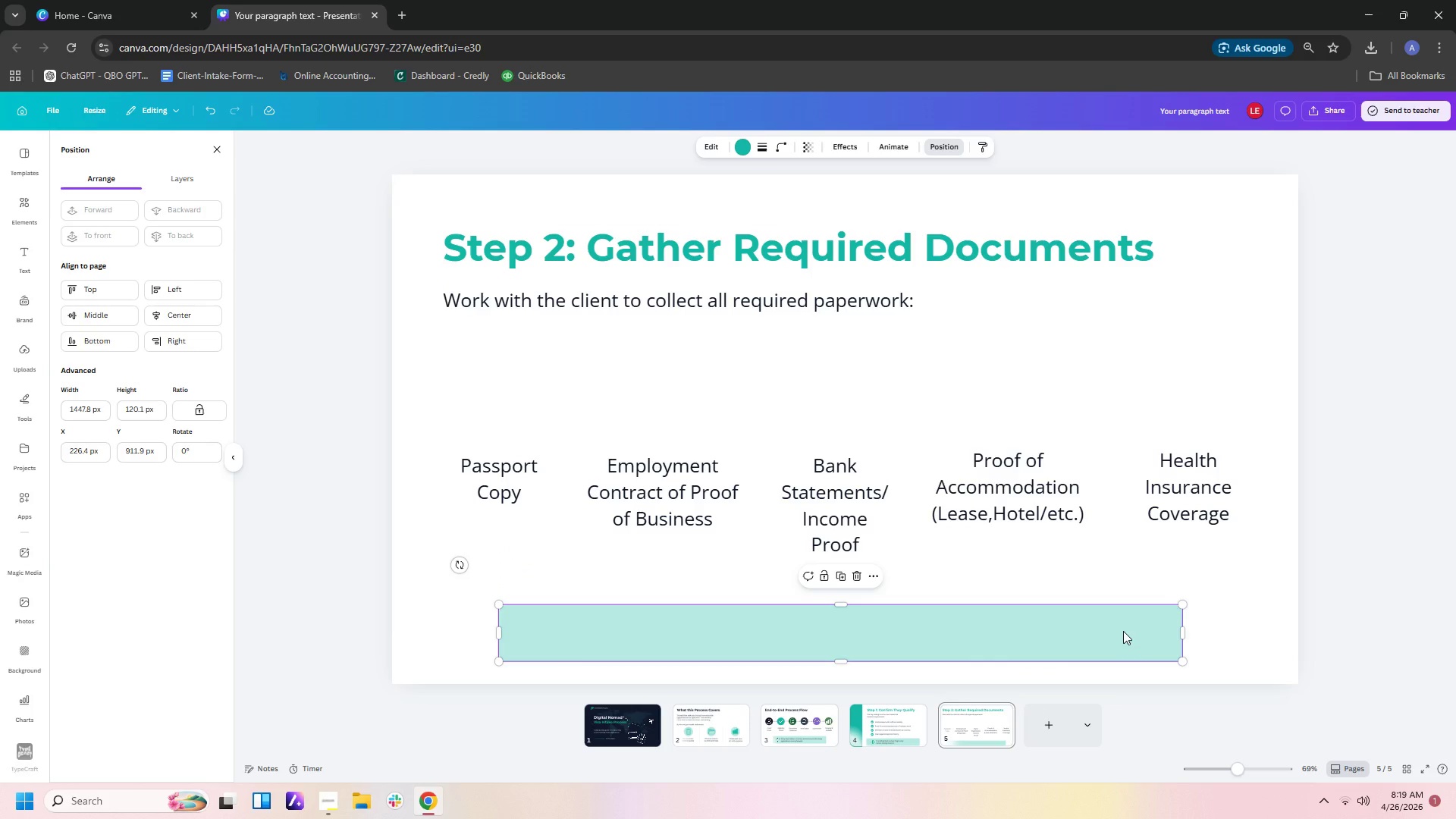 
key(Control+C)
 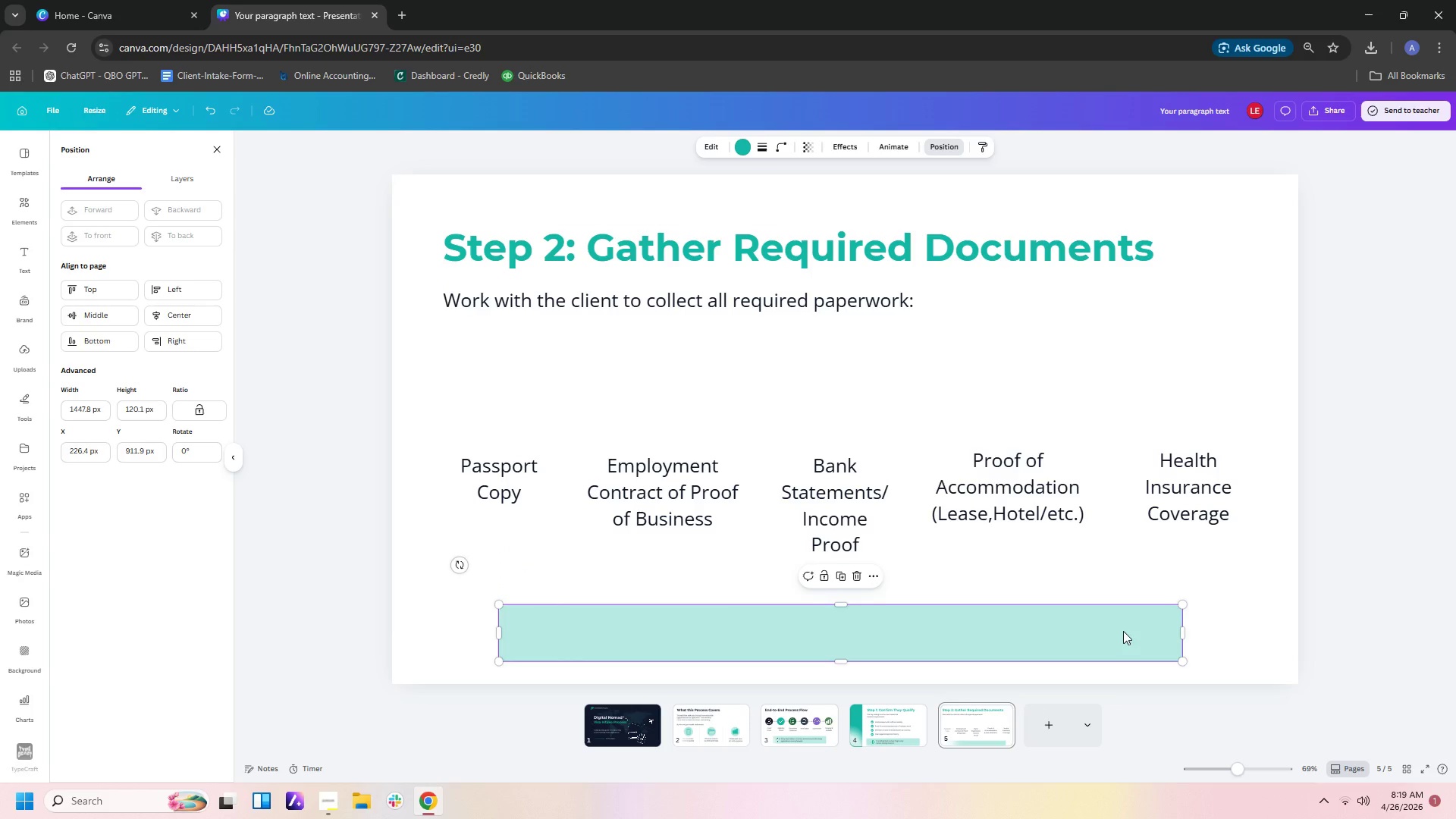 
key(Control+V)
 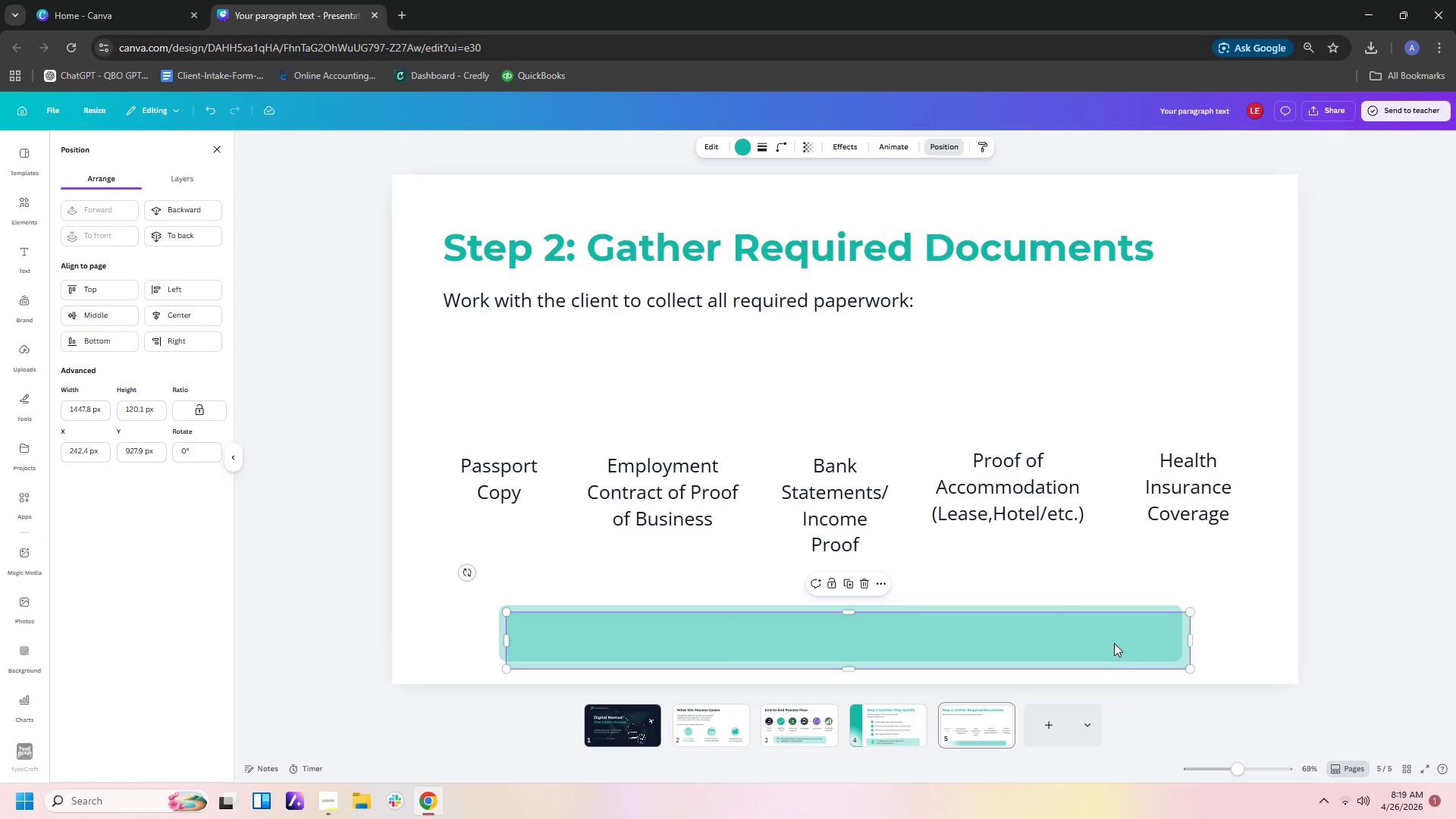 
left_click_drag(start_coordinate=[1114, 643], to_coordinate=[1043, 378])
 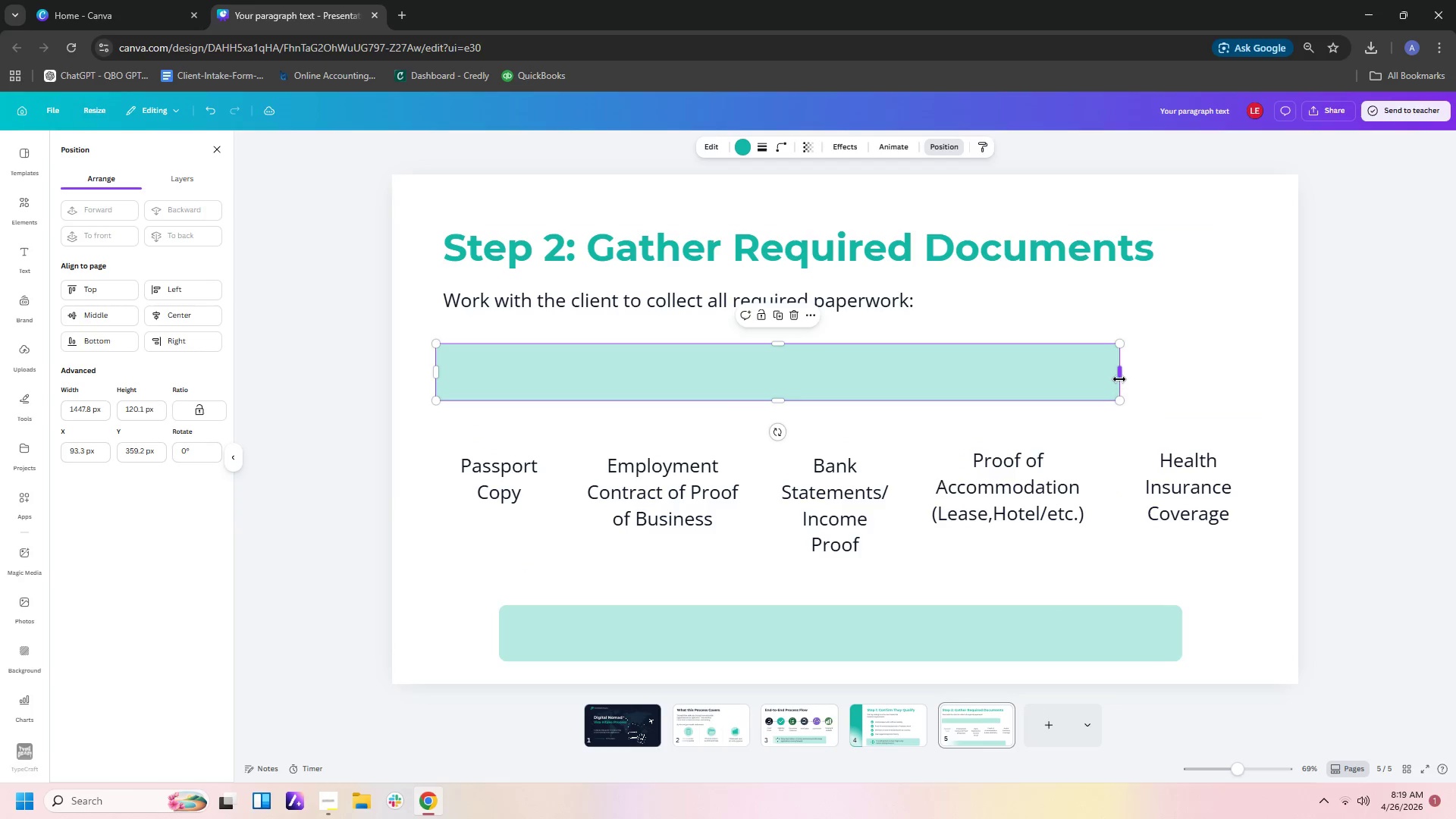 
left_click_drag(start_coordinate=[1119, 373], to_coordinate=[553, 472])
 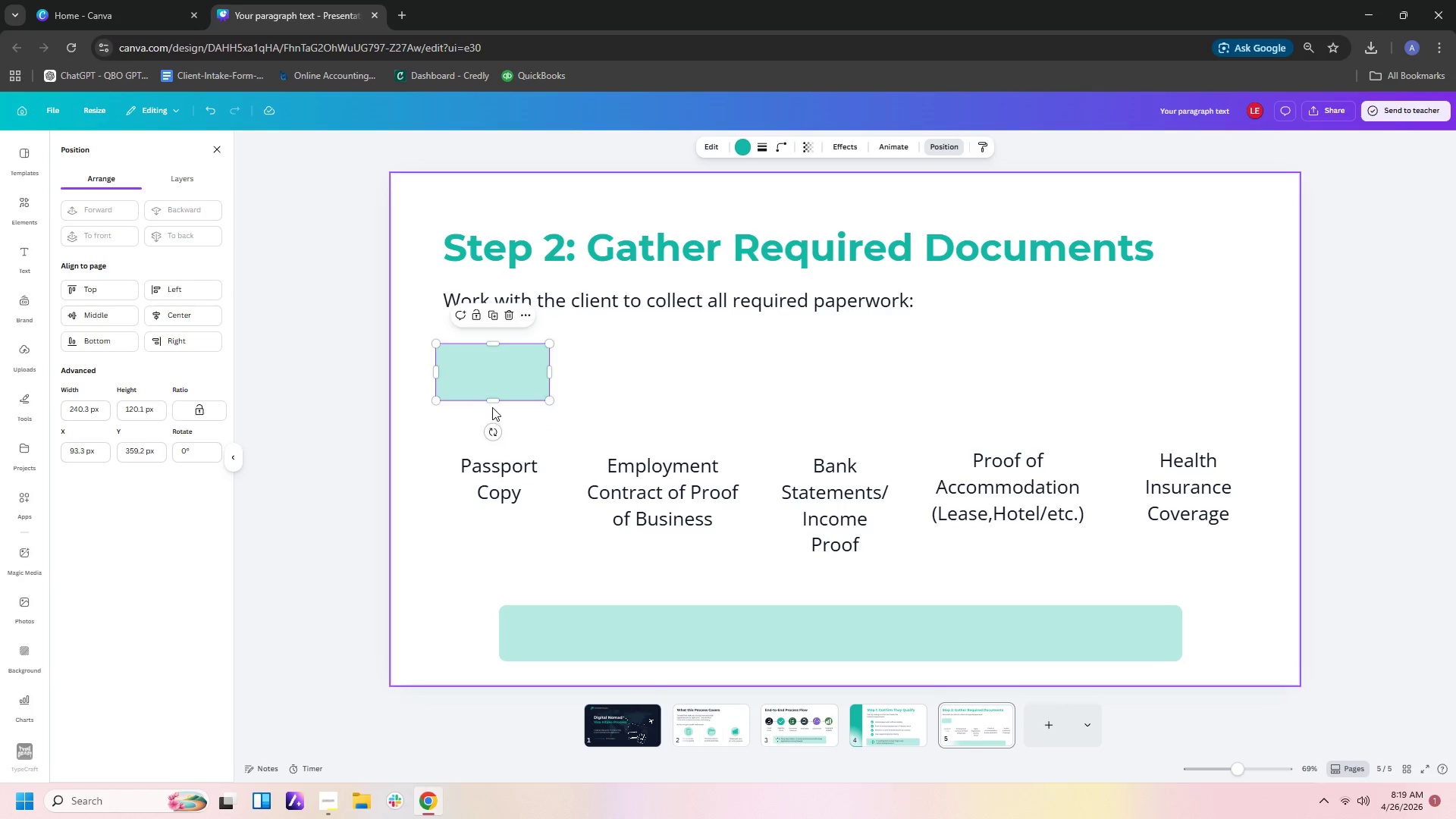 
left_click_drag(start_coordinate=[492, 400], to_coordinate=[507, 530])
 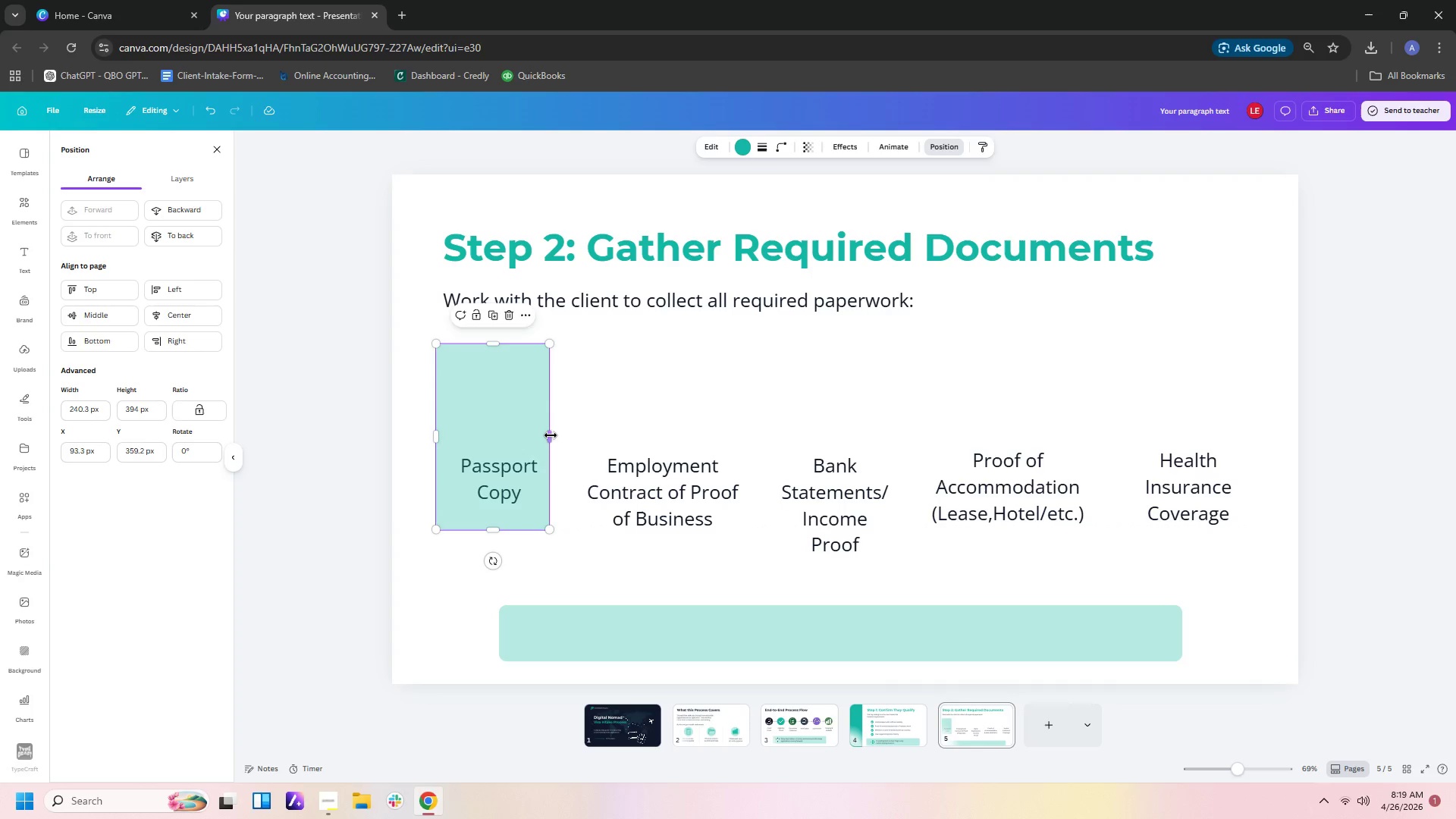 
left_click_drag(start_coordinate=[551, 435], to_coordinate=[559, 435])
 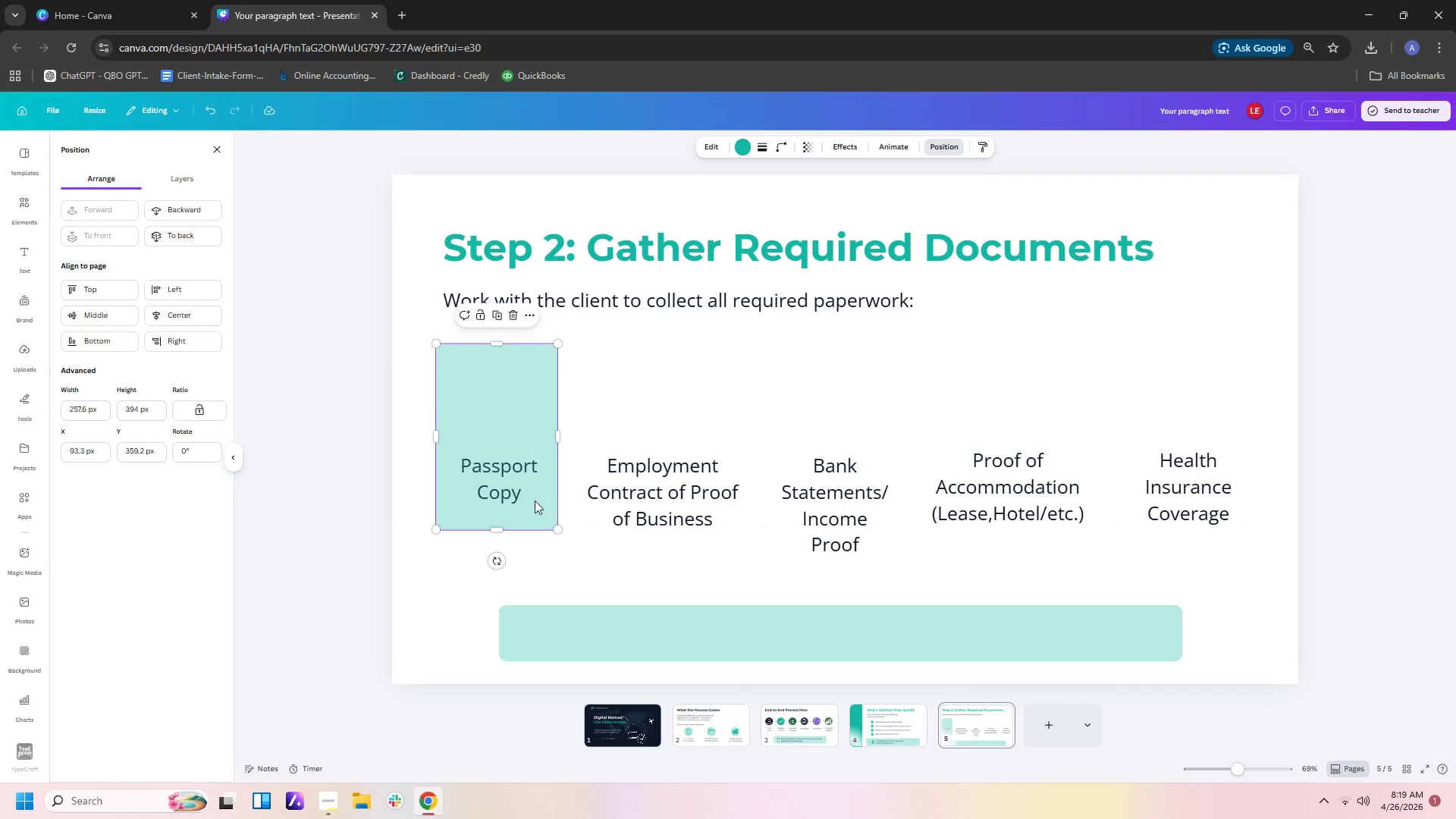 
left_click_drag(start_coordinate=[530, 511], to_coordinate=[530, 520])
 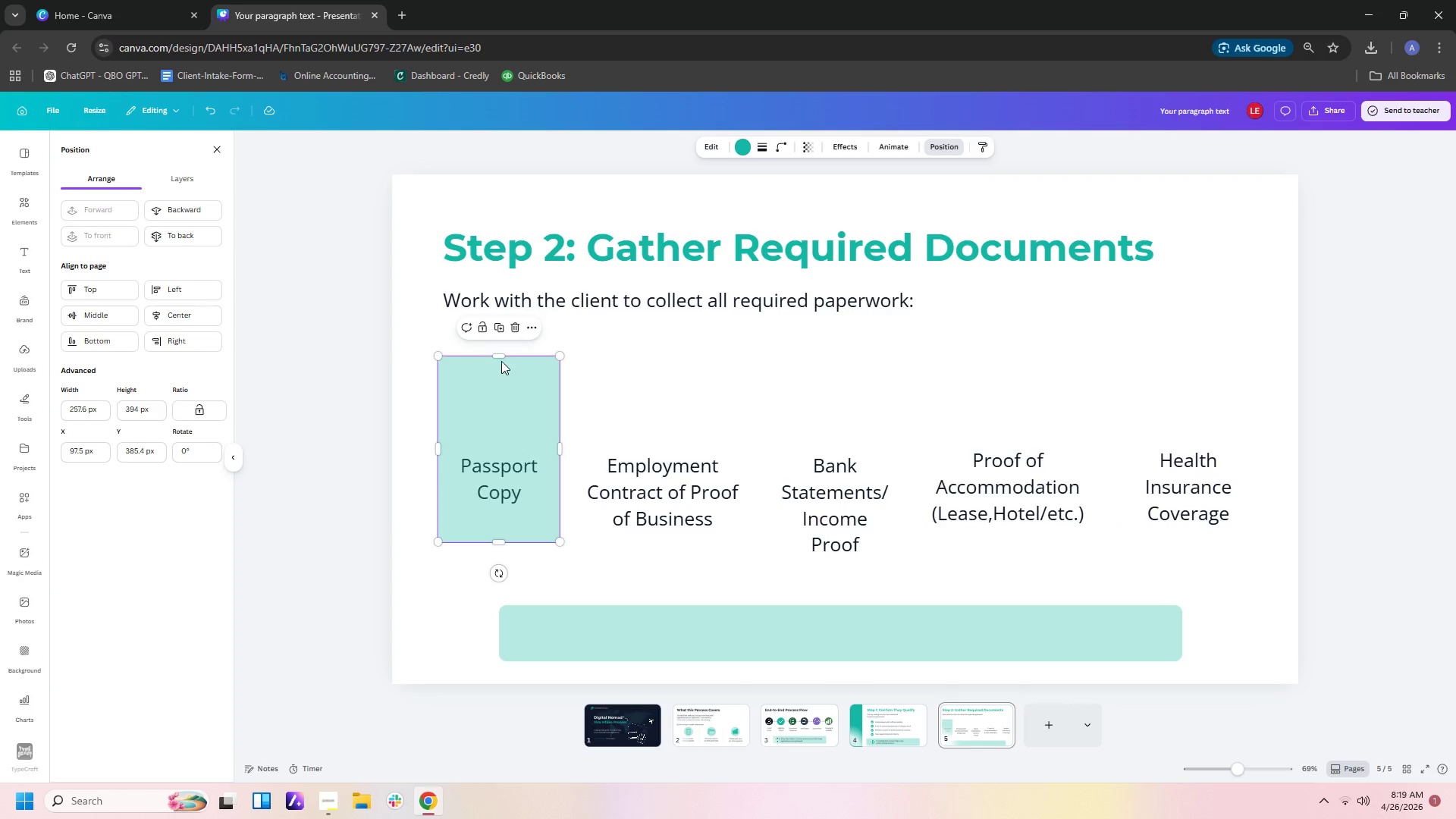 
left_click_drag(start_coordinate=[501, 356], to_coordinate=[501, 331])
 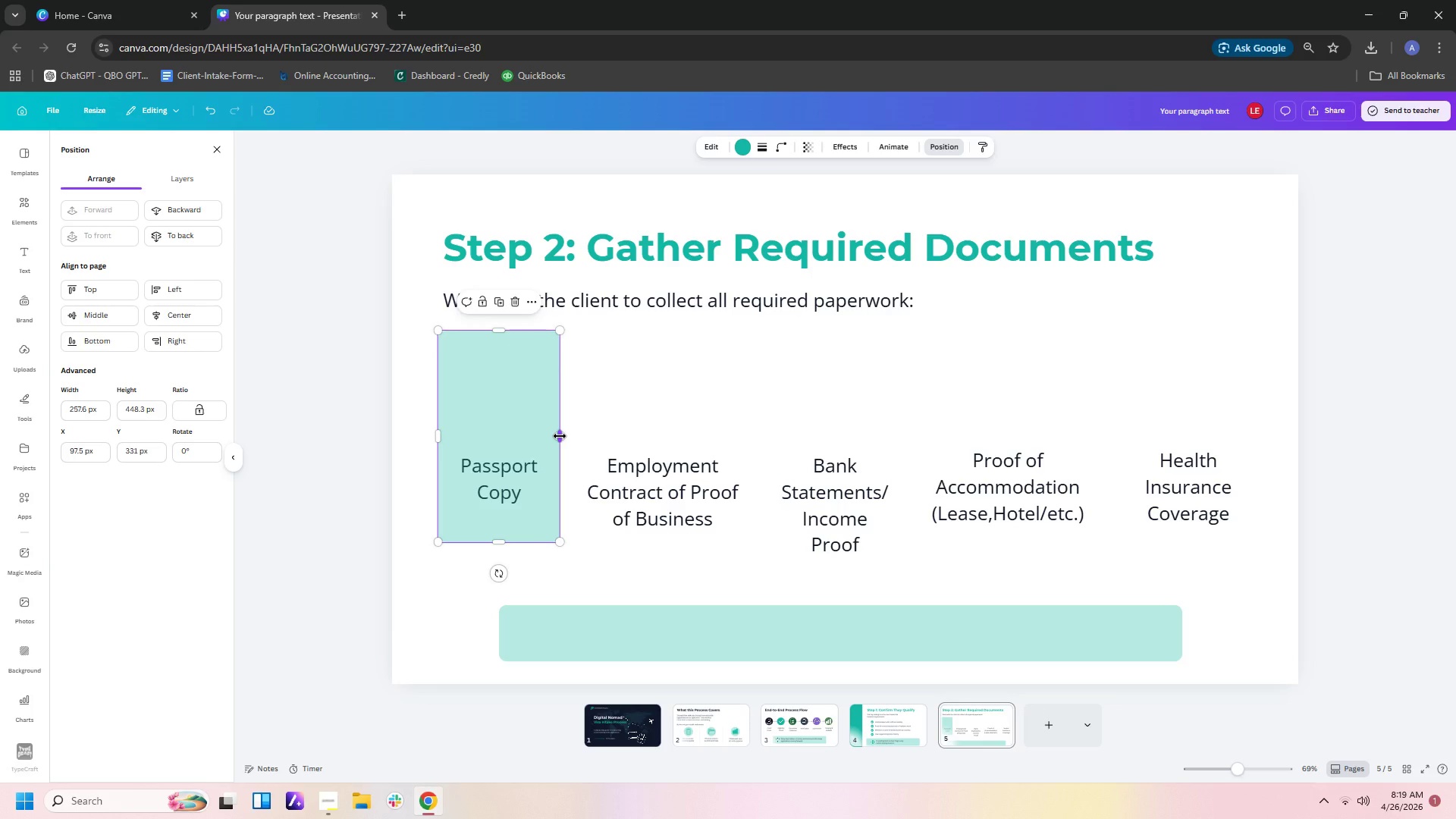 
left_click([560, 436])
 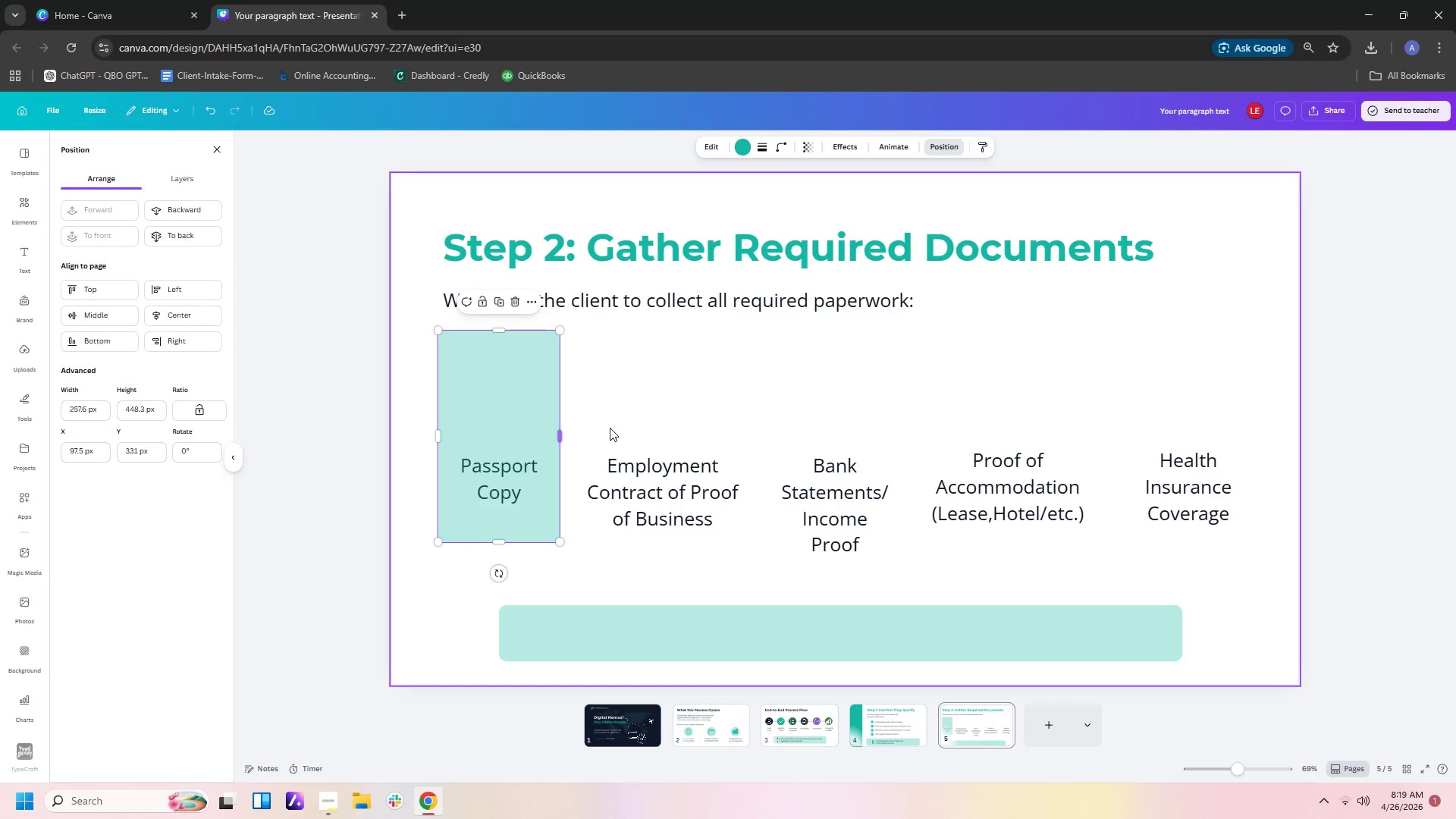 
left_click([643, 423])
 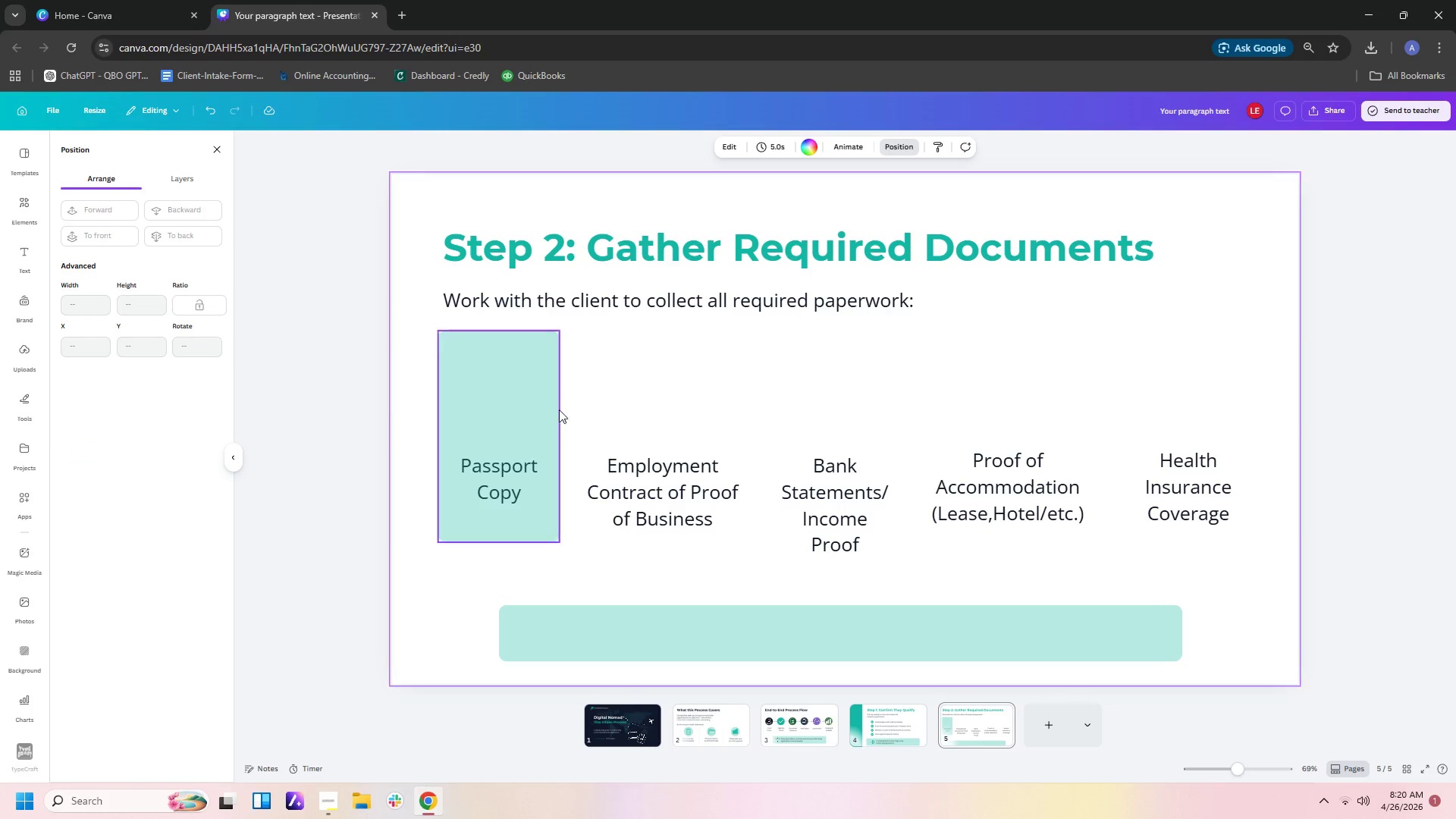 
left_click([533, 408])
 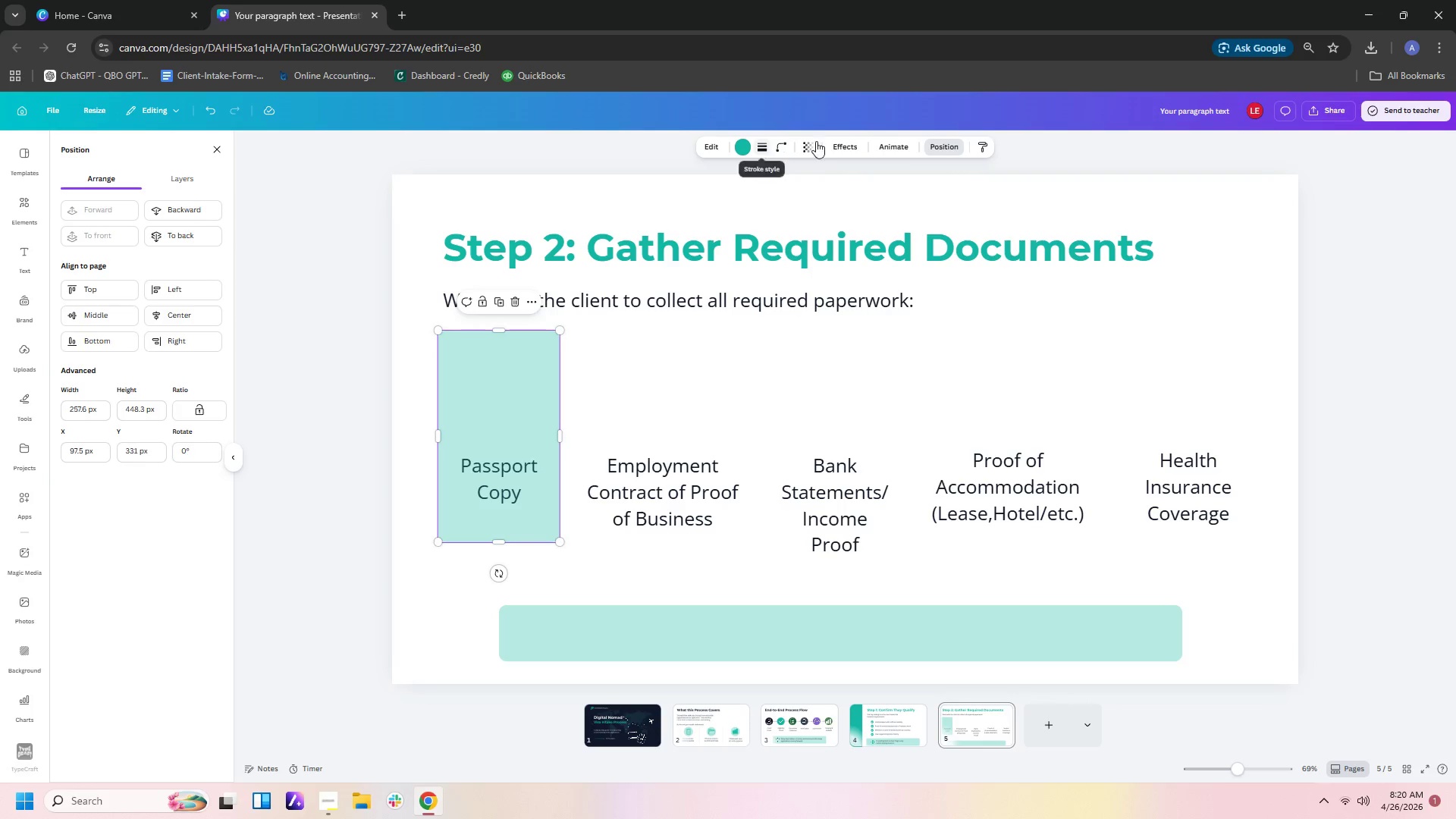 
left_click([809, 146])
 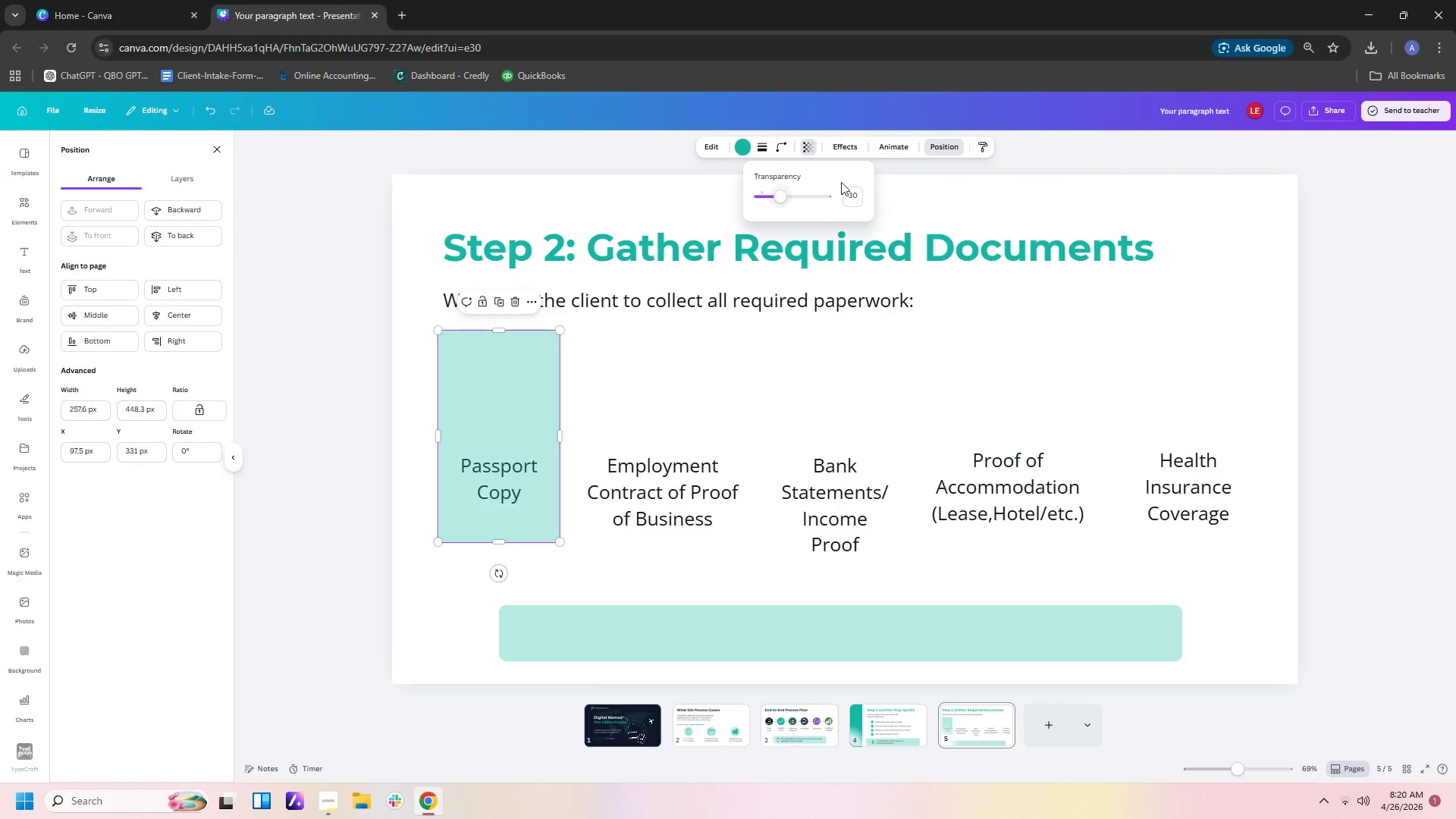 
left_click([857, 198])
 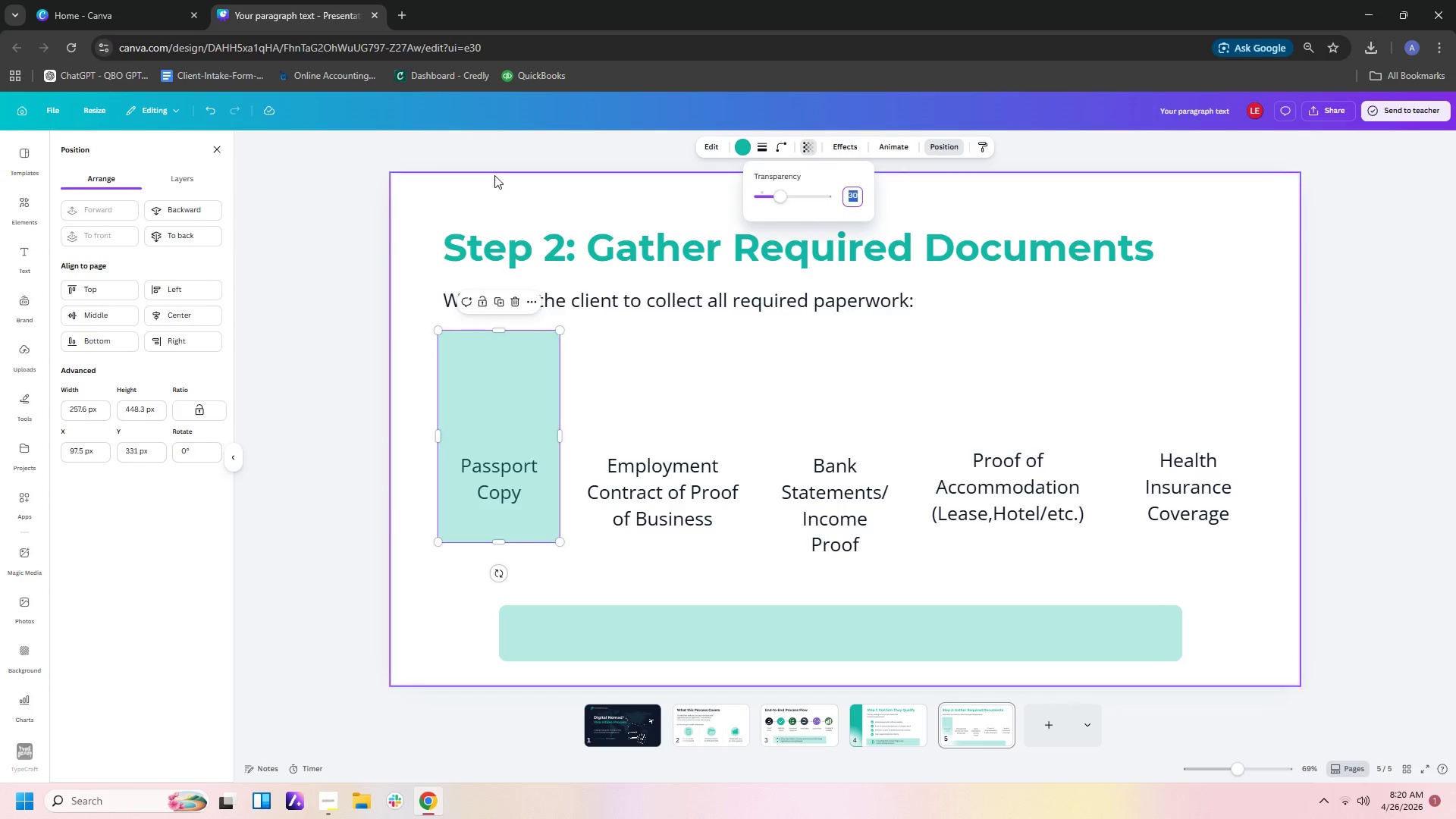 
key(Numpad2)
 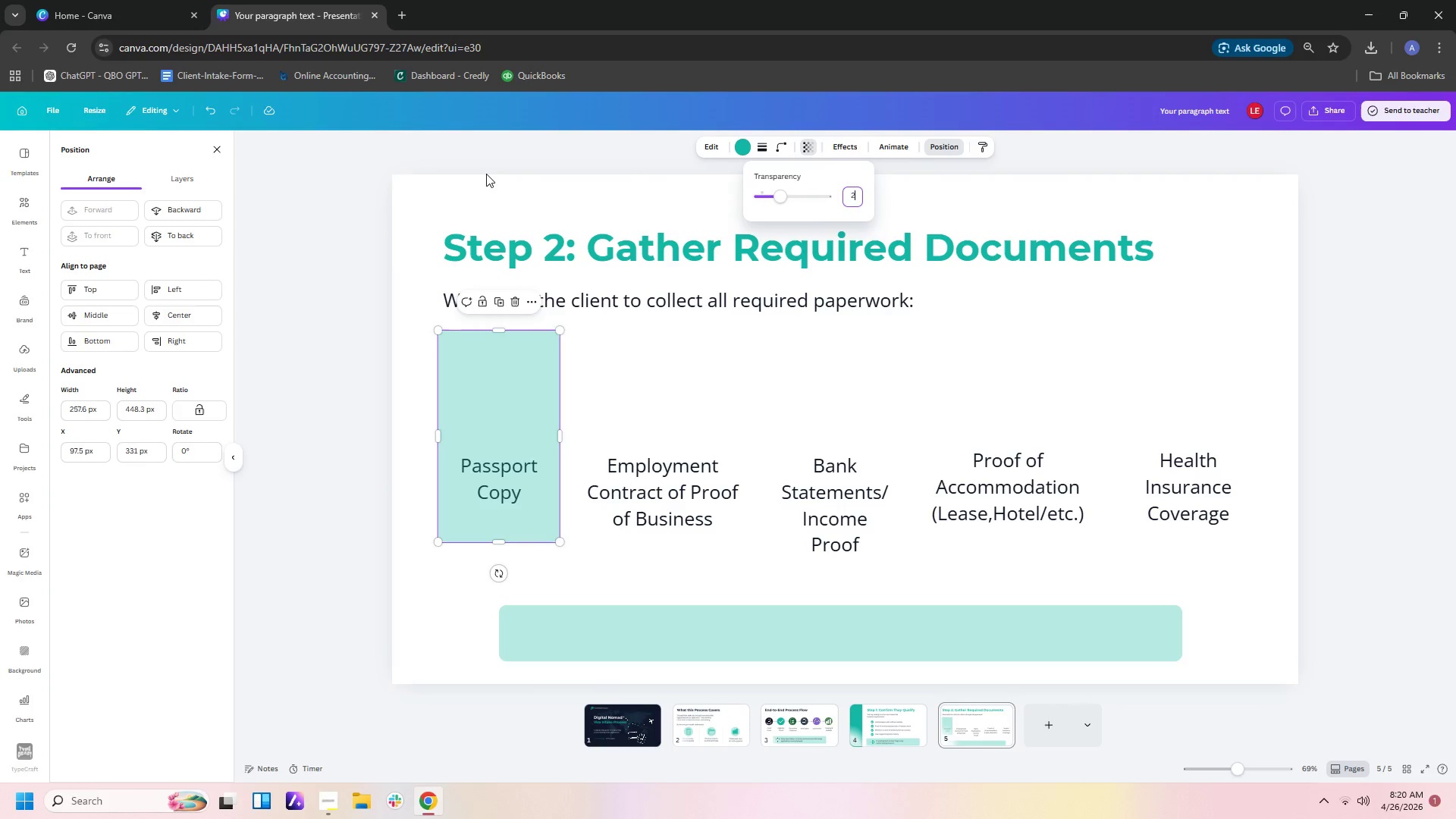 
key(Numpad0)
 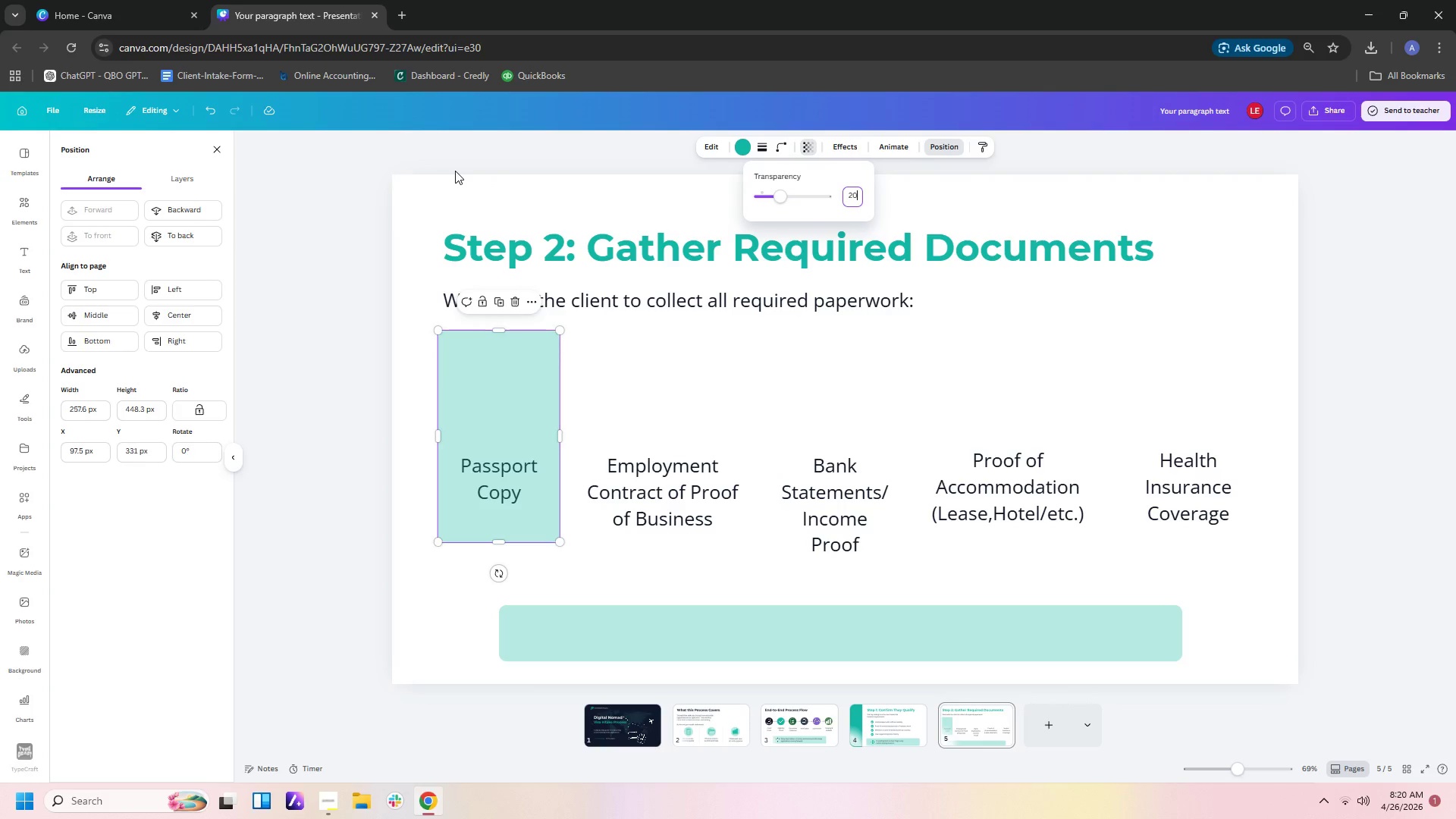 
key(Enter)
 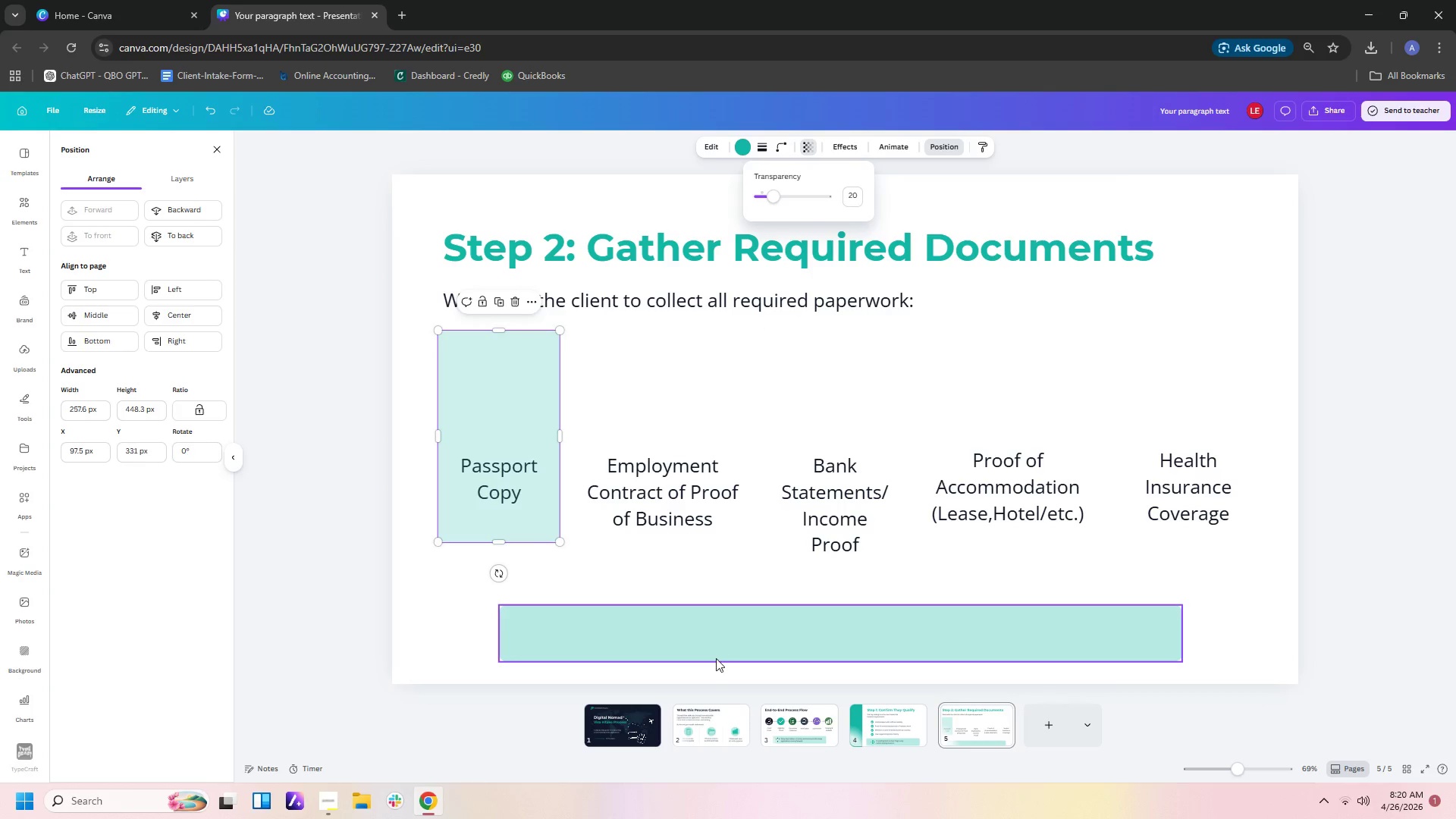 
left_click([716, 640])
 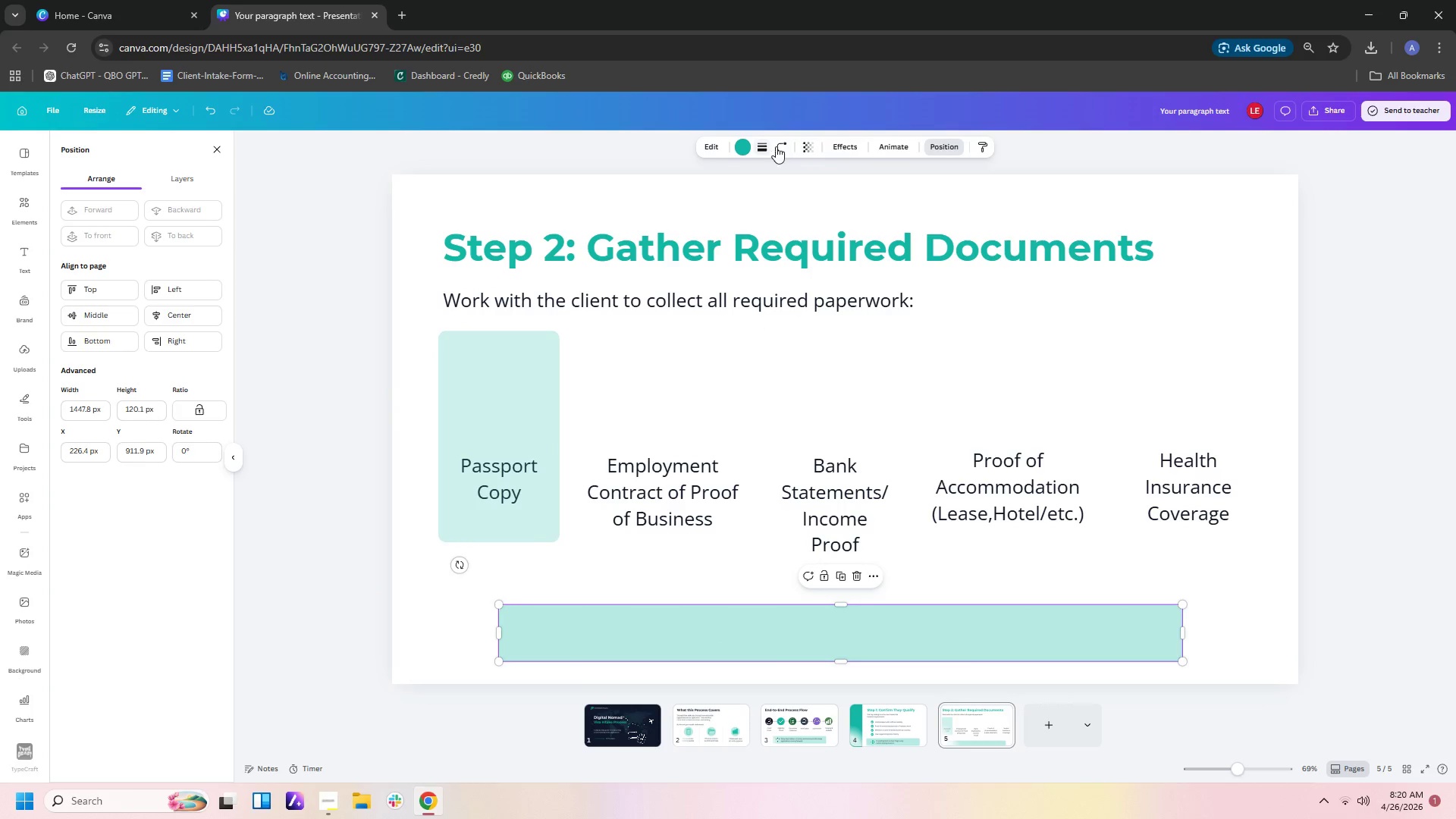 
left_click([808, 146])
 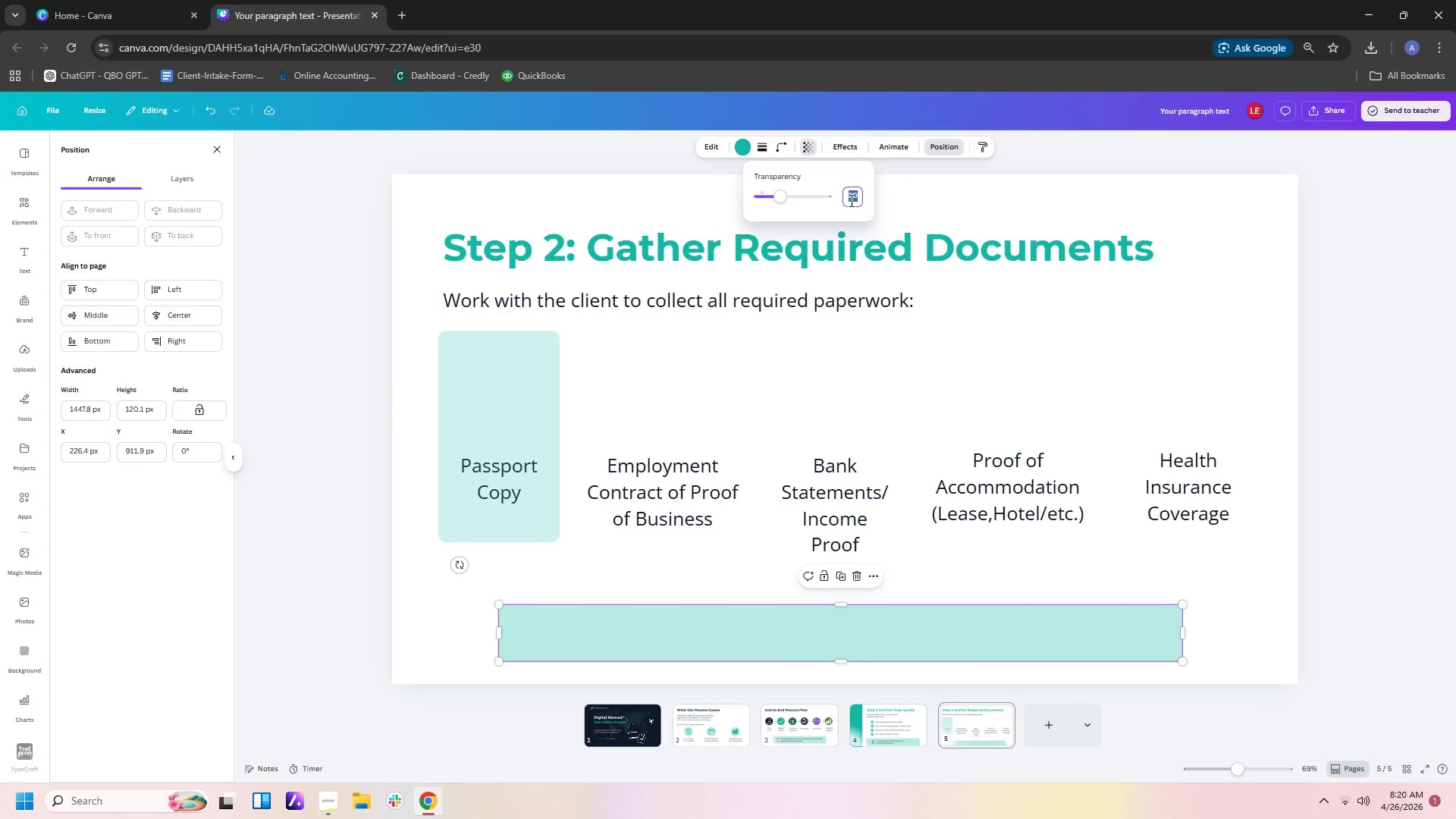 
key(Numpad2)
 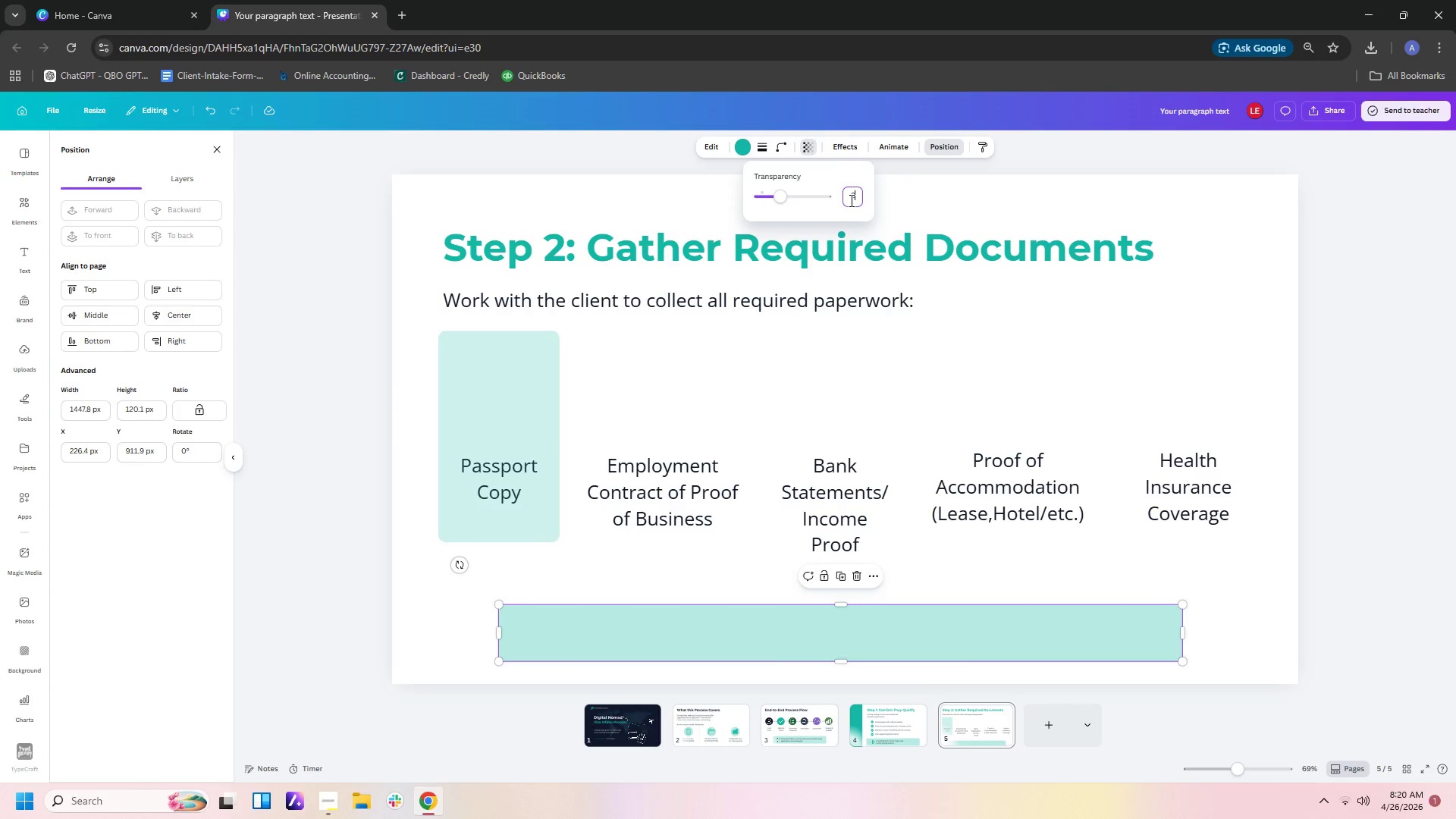 
key(Numpad0)
 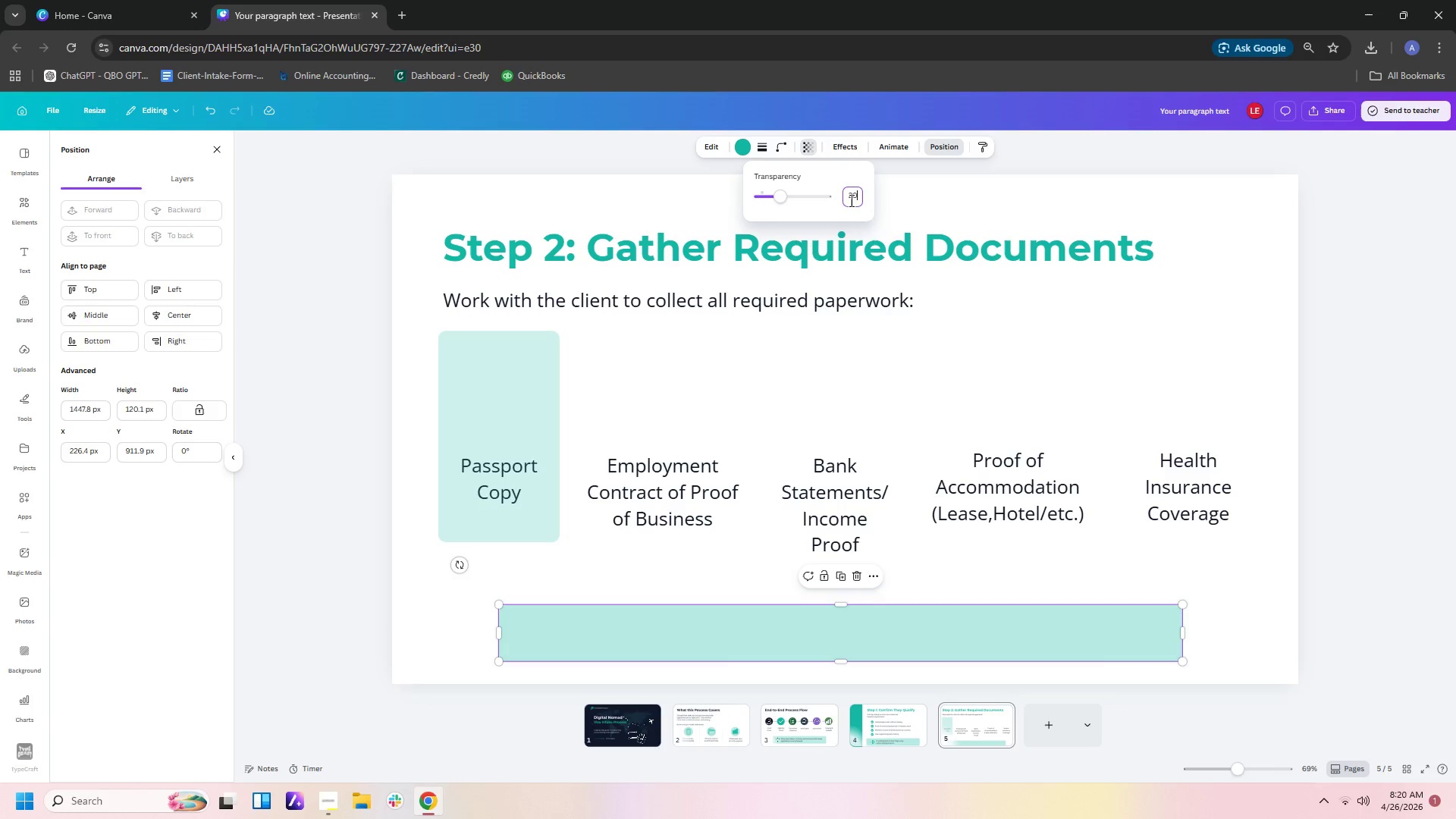 
key(Enter)
 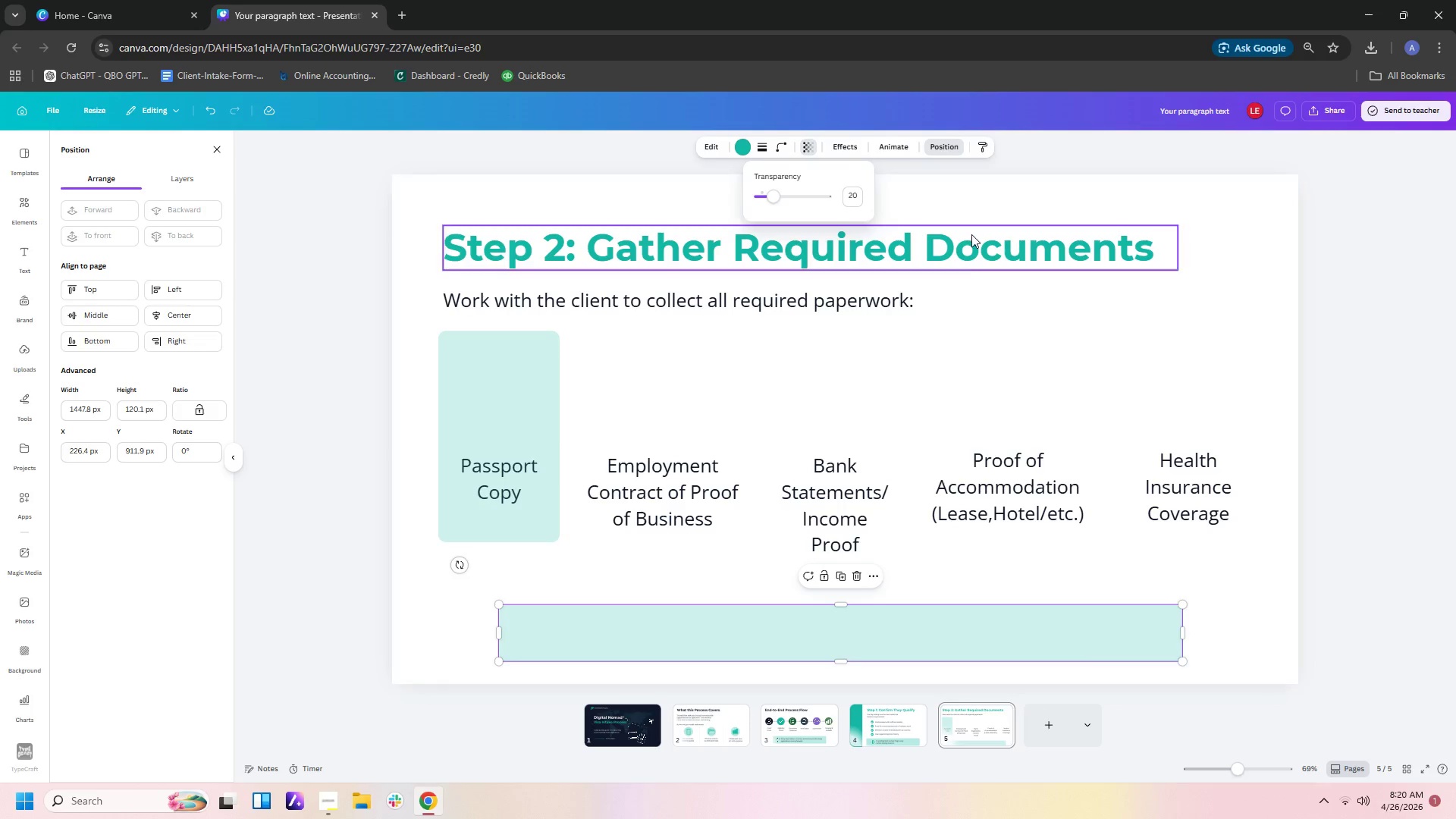 
left_click([947, 361])
 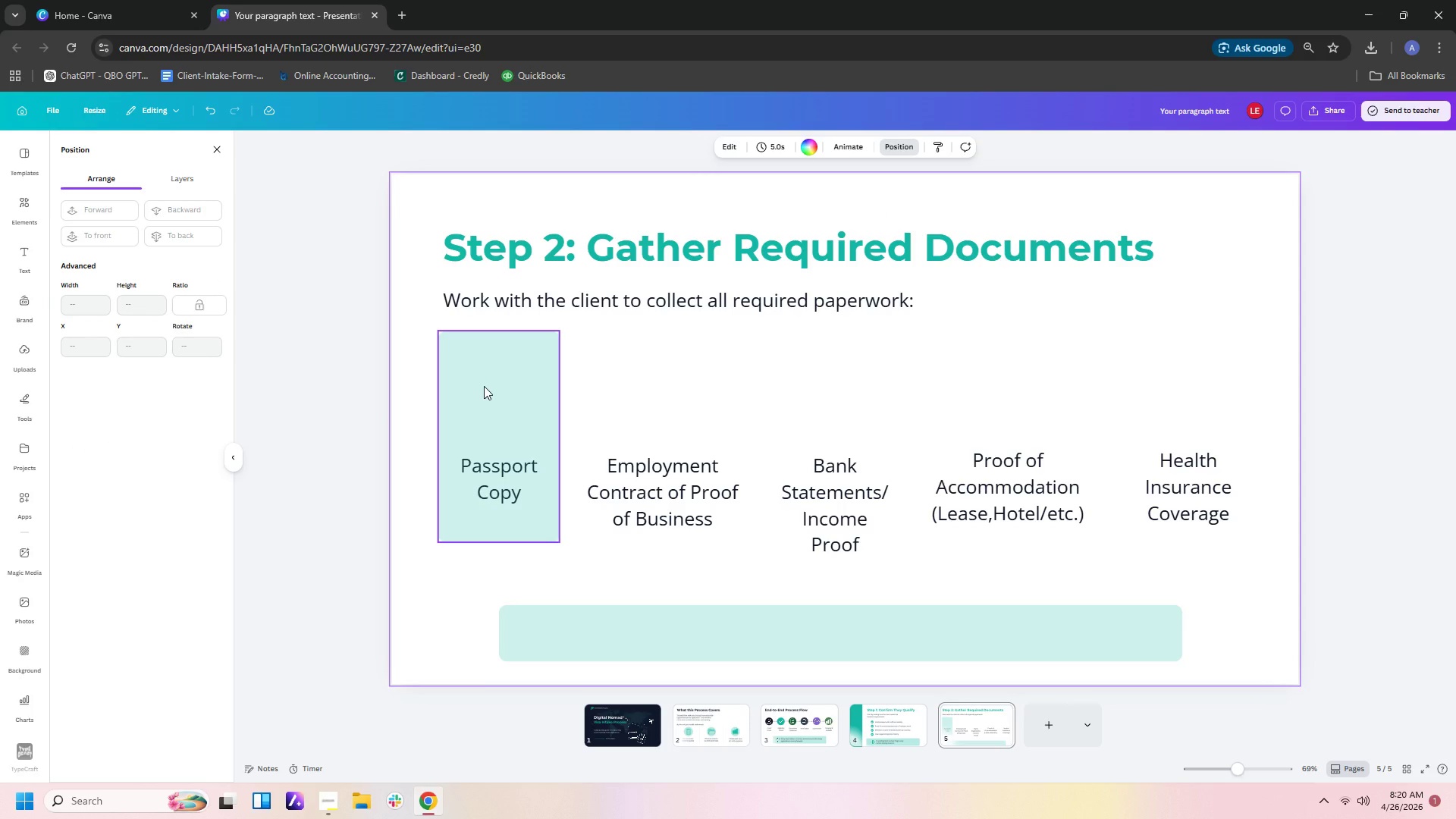 
left_click([484, 386])
 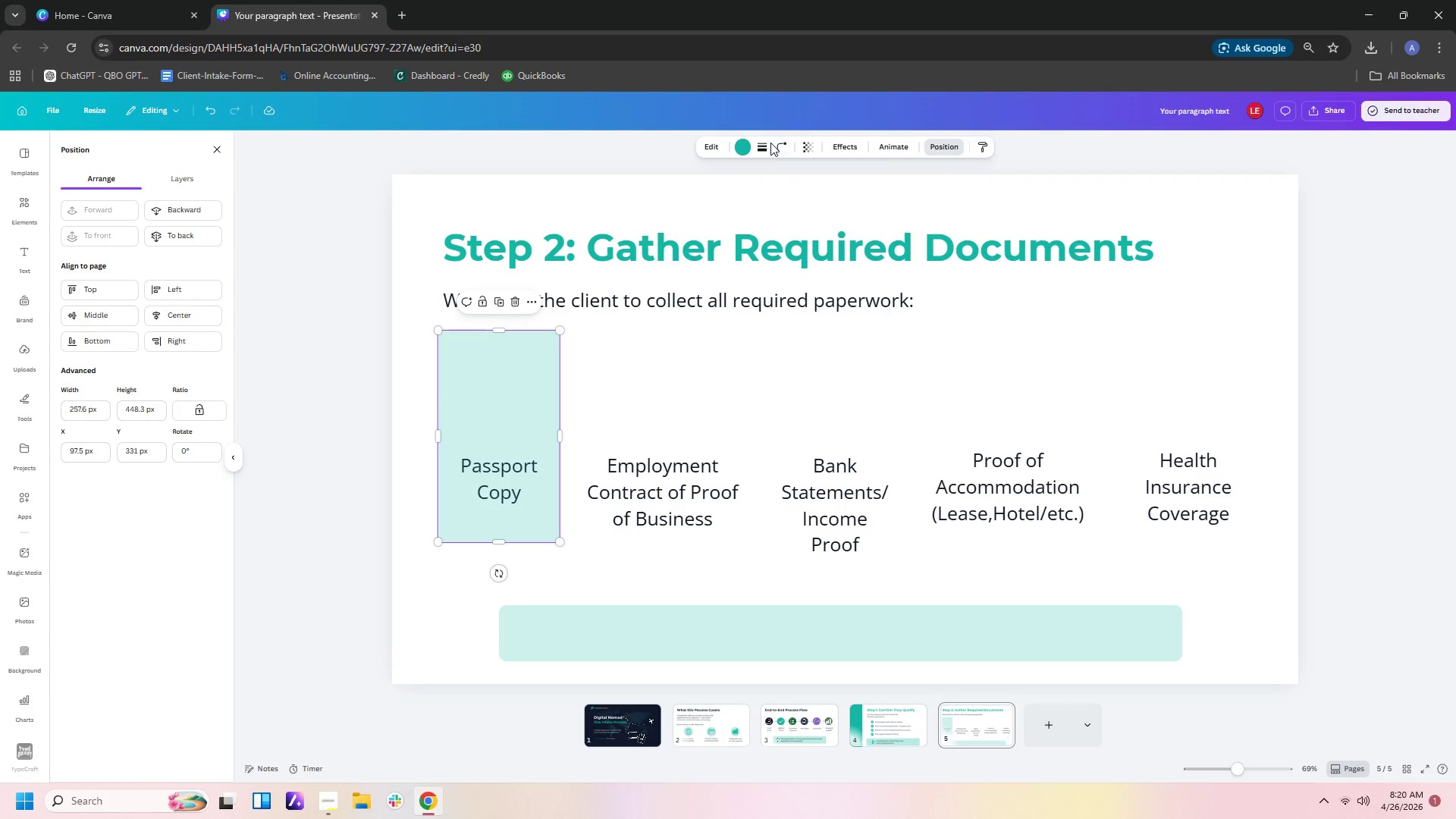 
left_click([766, 149])
 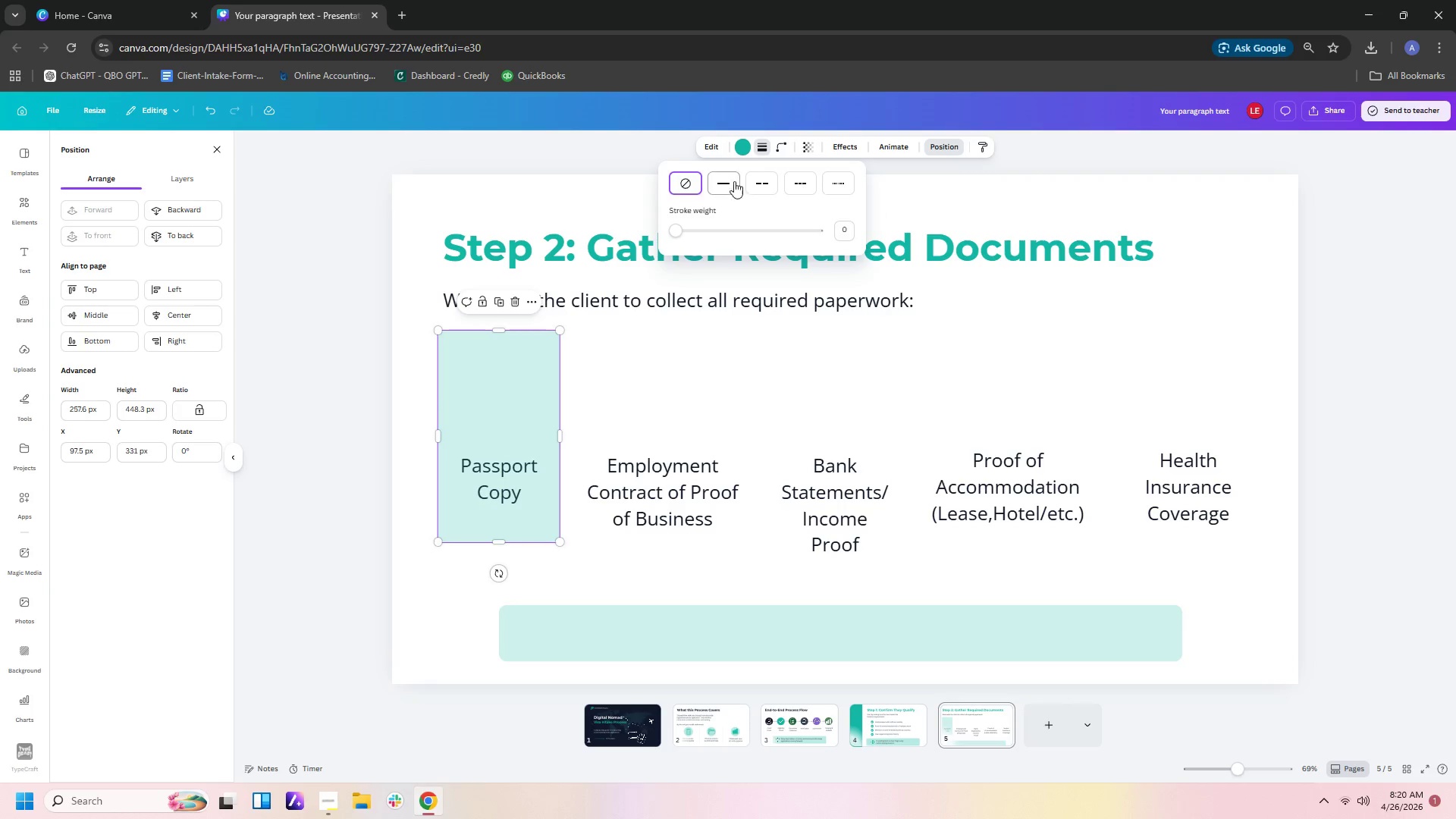 
left_click([723, 188])
 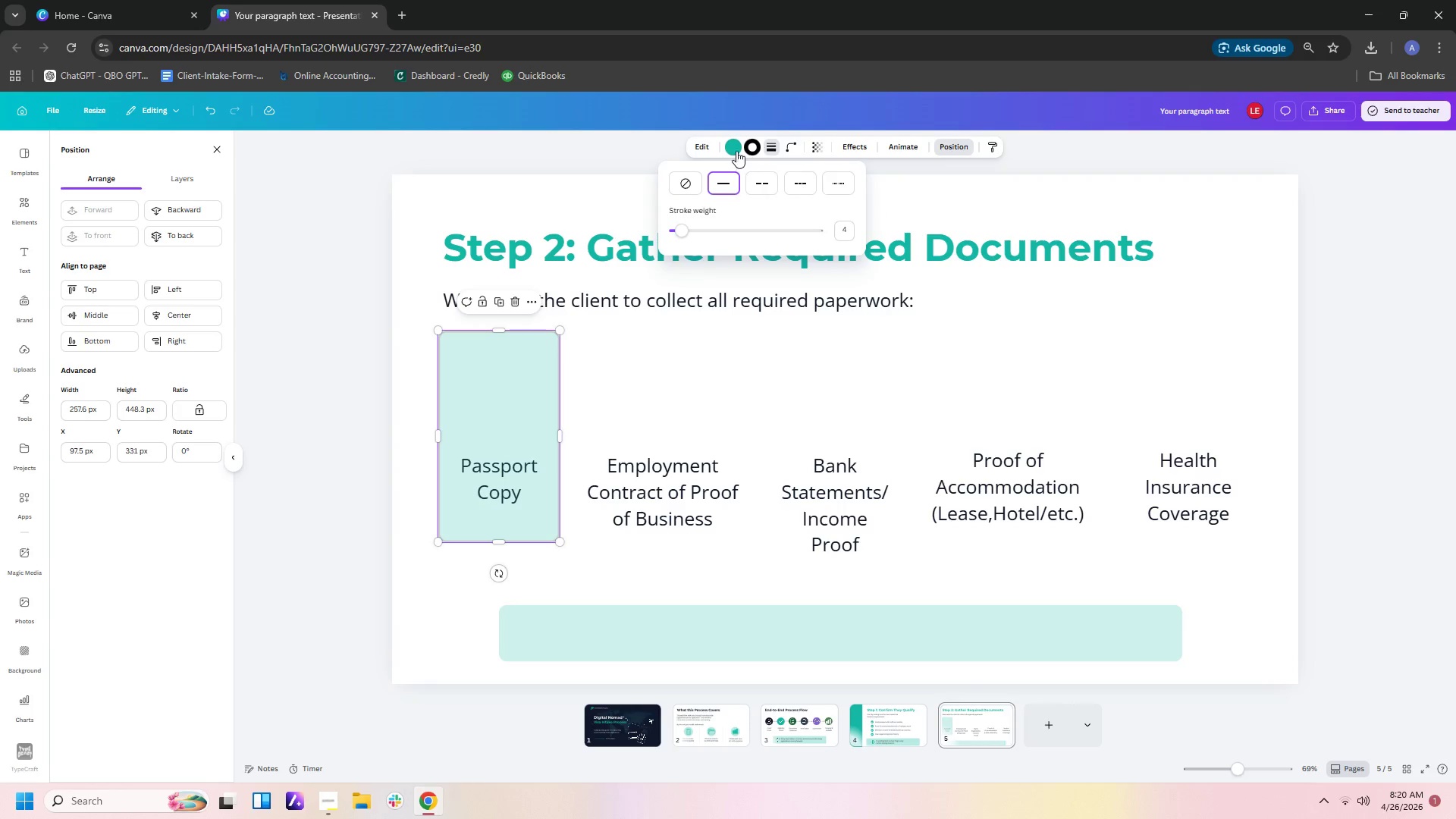 
left_click([751, 145])
 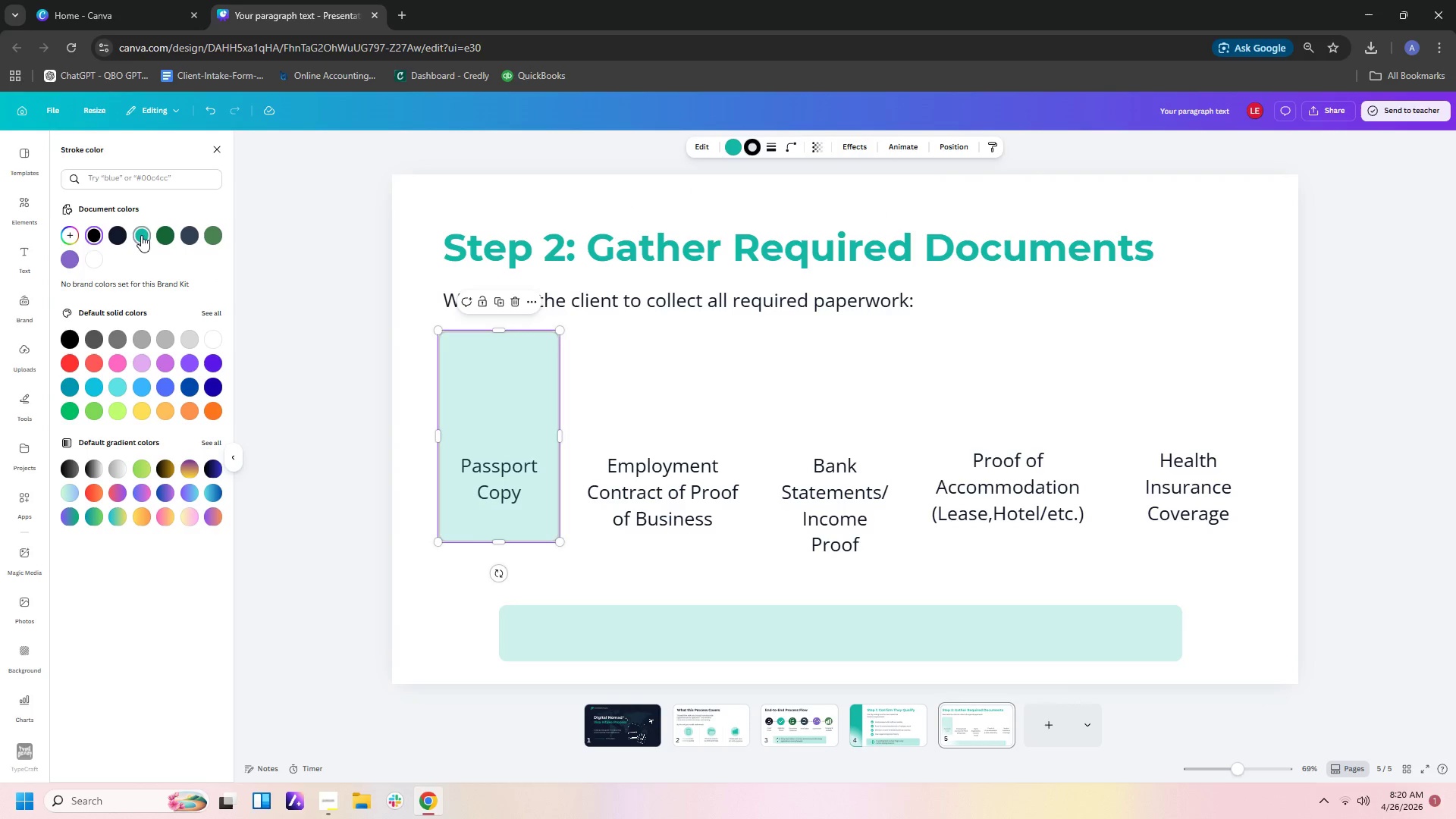 
double_click([684, 450])
 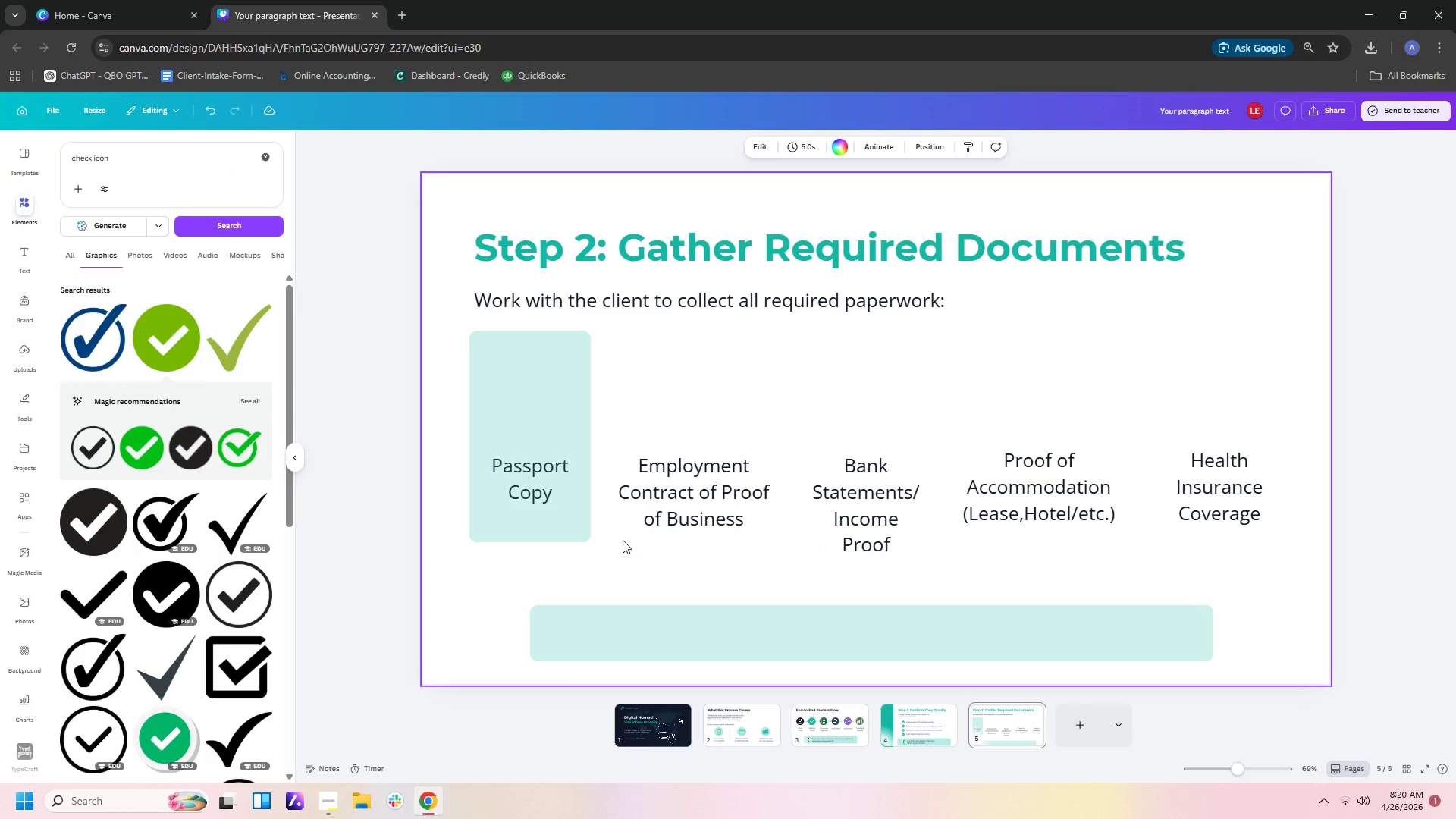 
left_click([604, 563])
 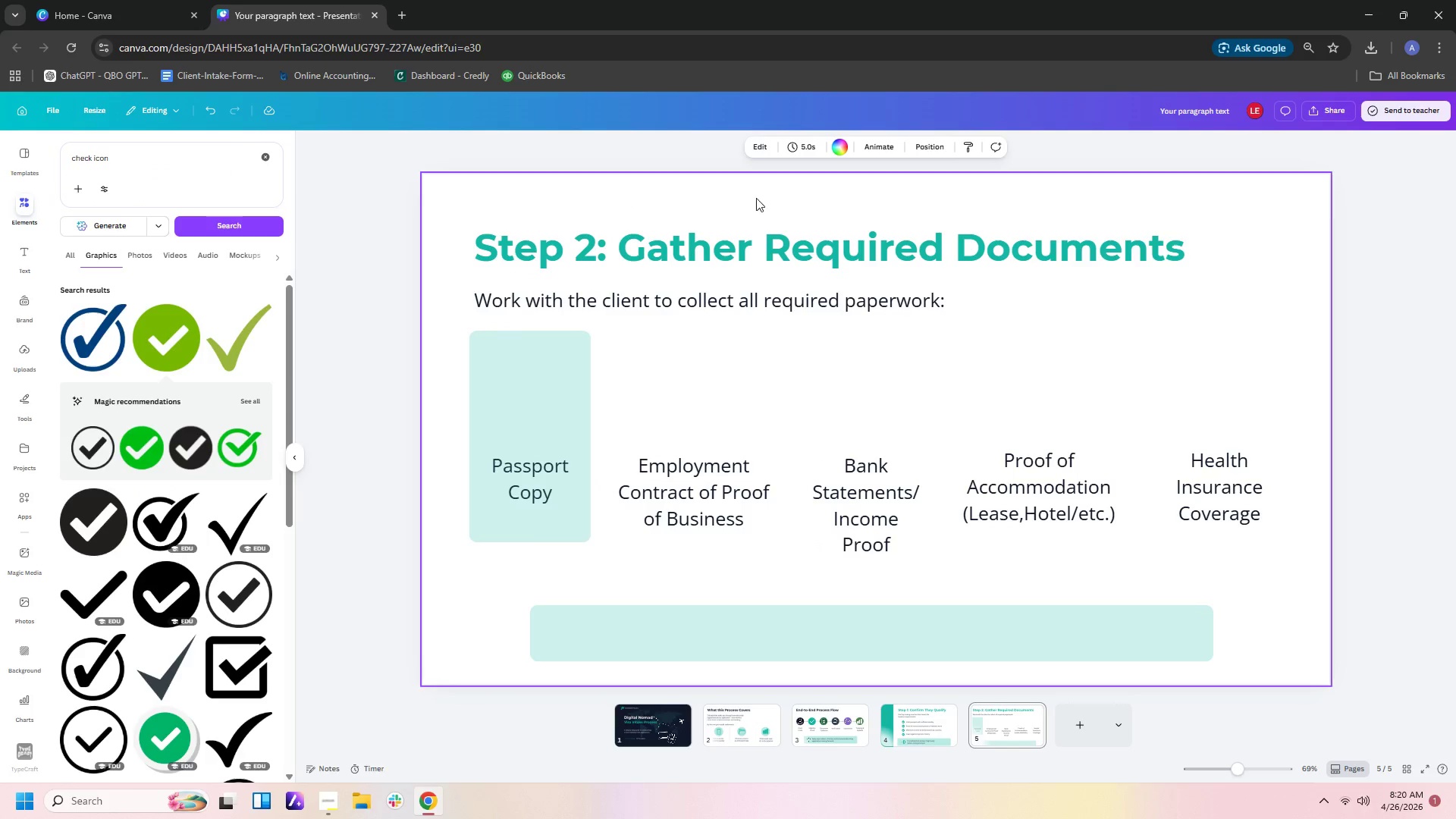 
left_click([582, 378])
 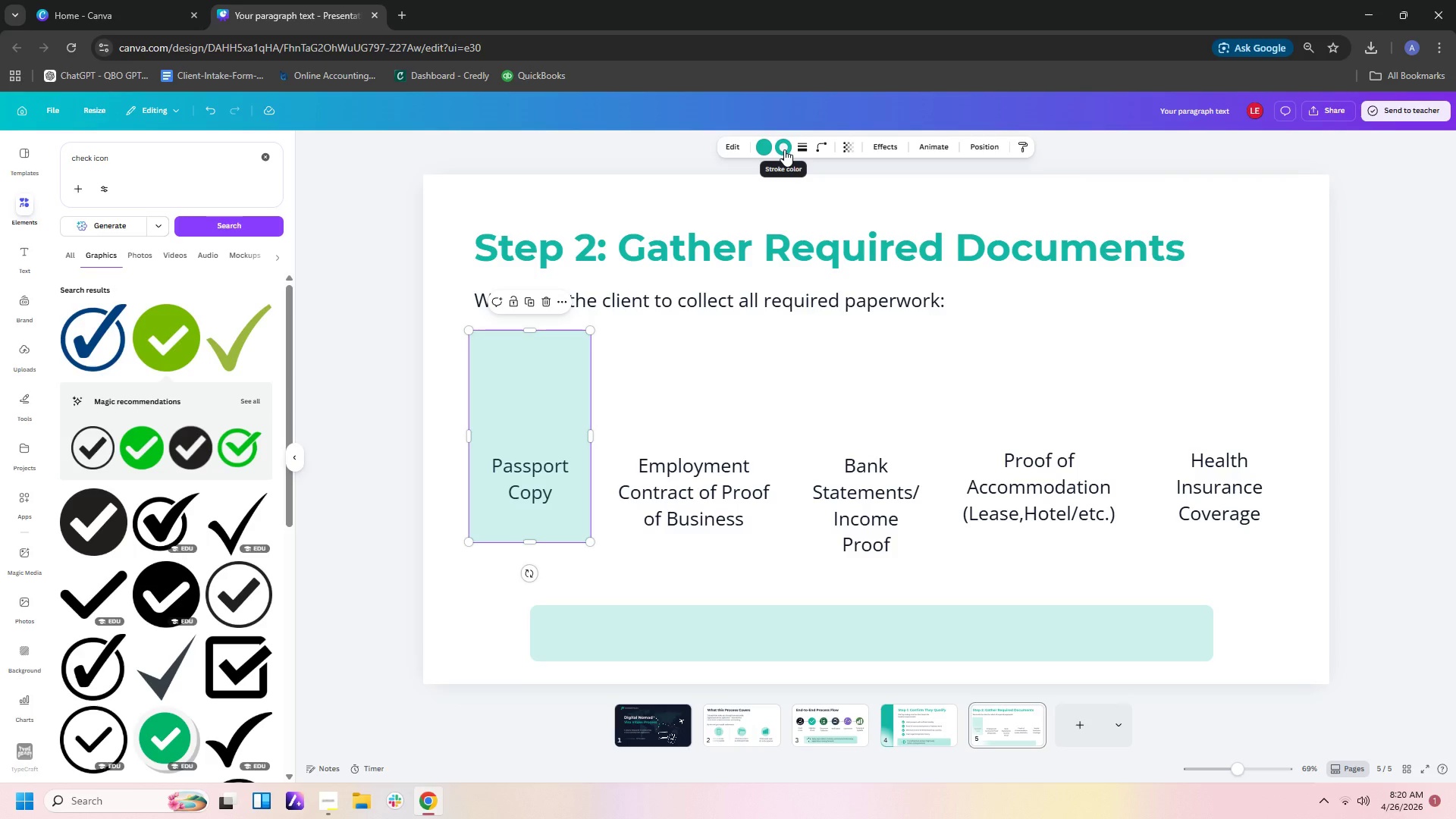 
left_click([784, 149])
 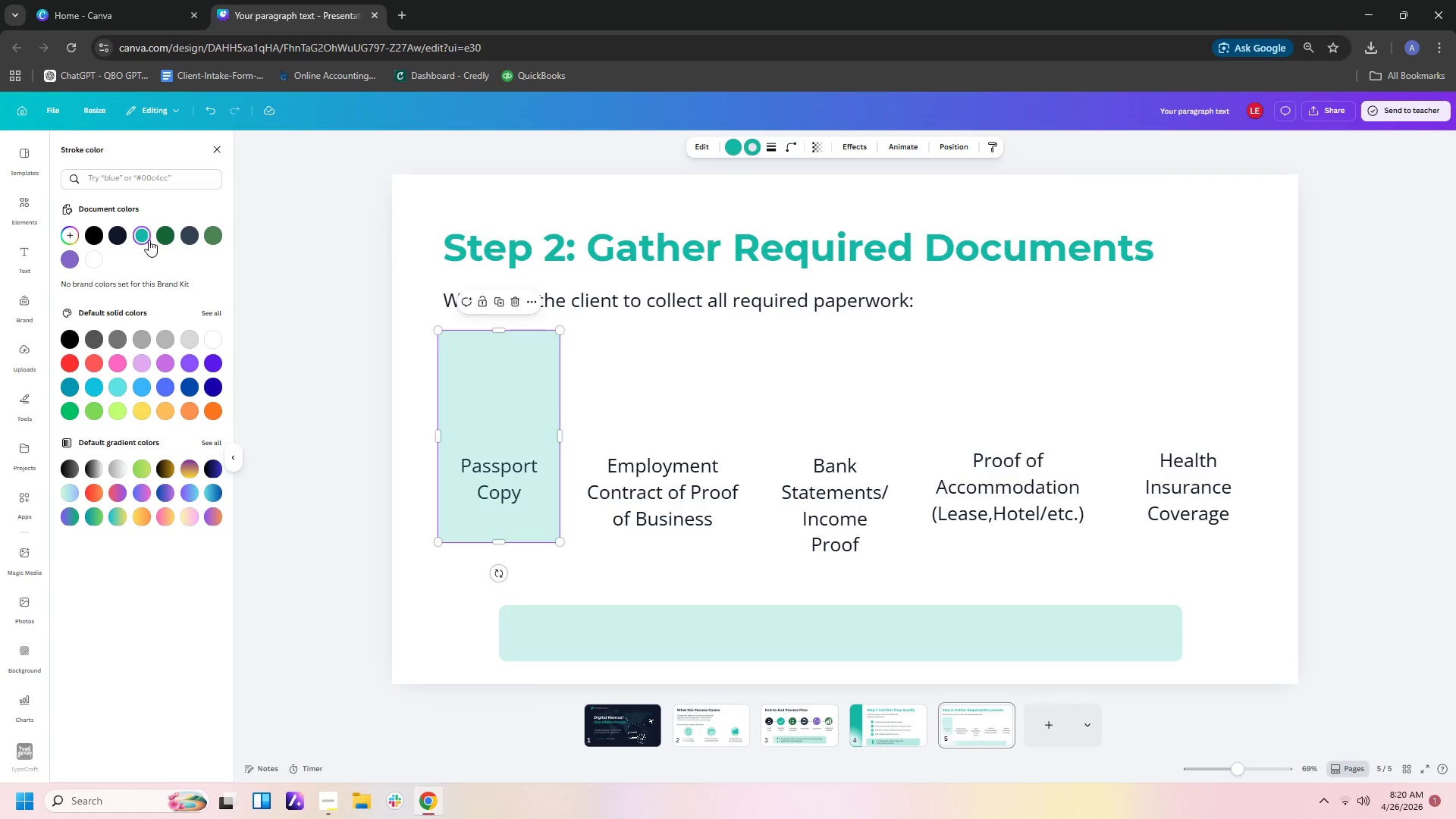 
left_click([146, 231])
 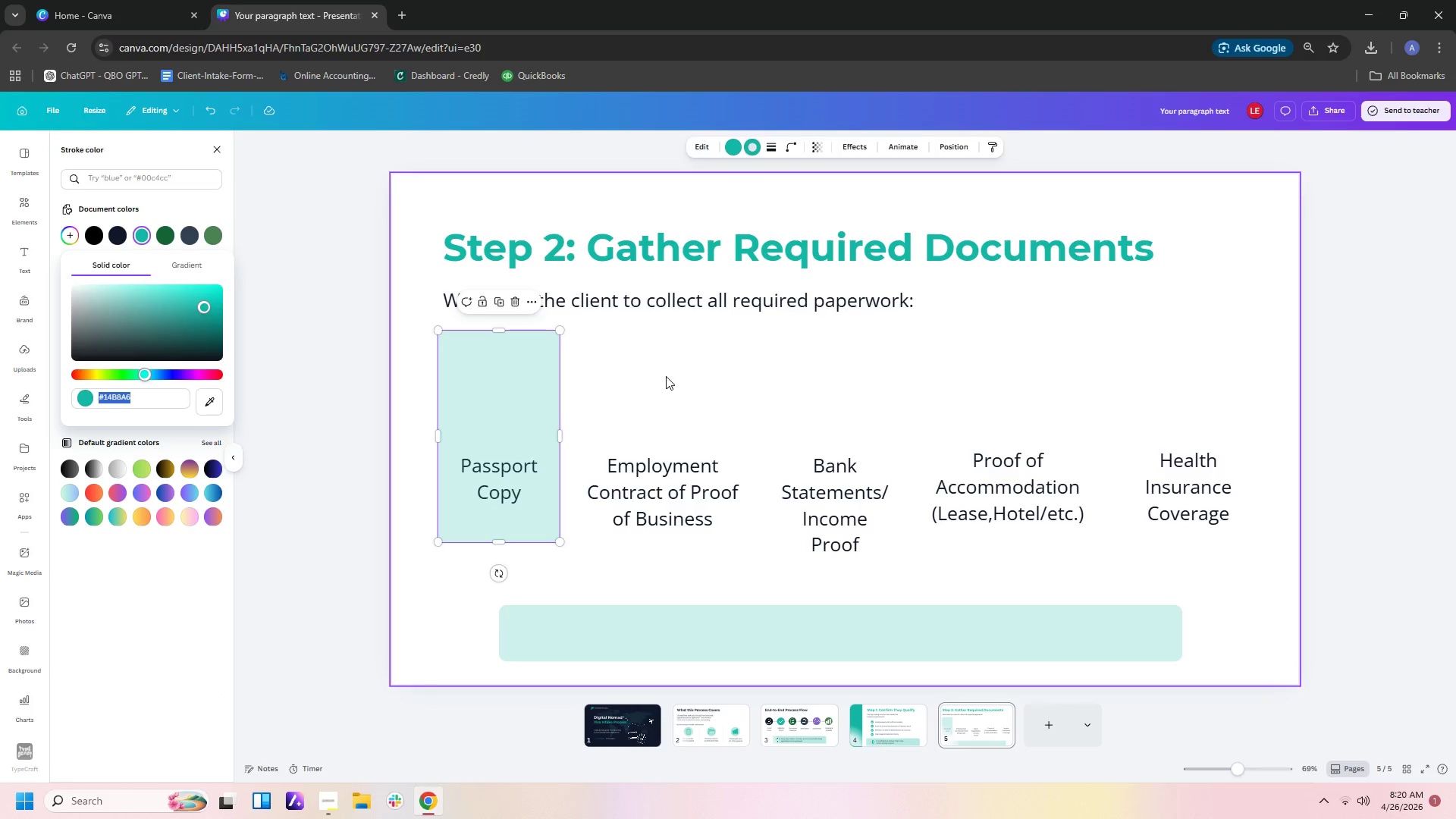 
double_click([666, 376])
 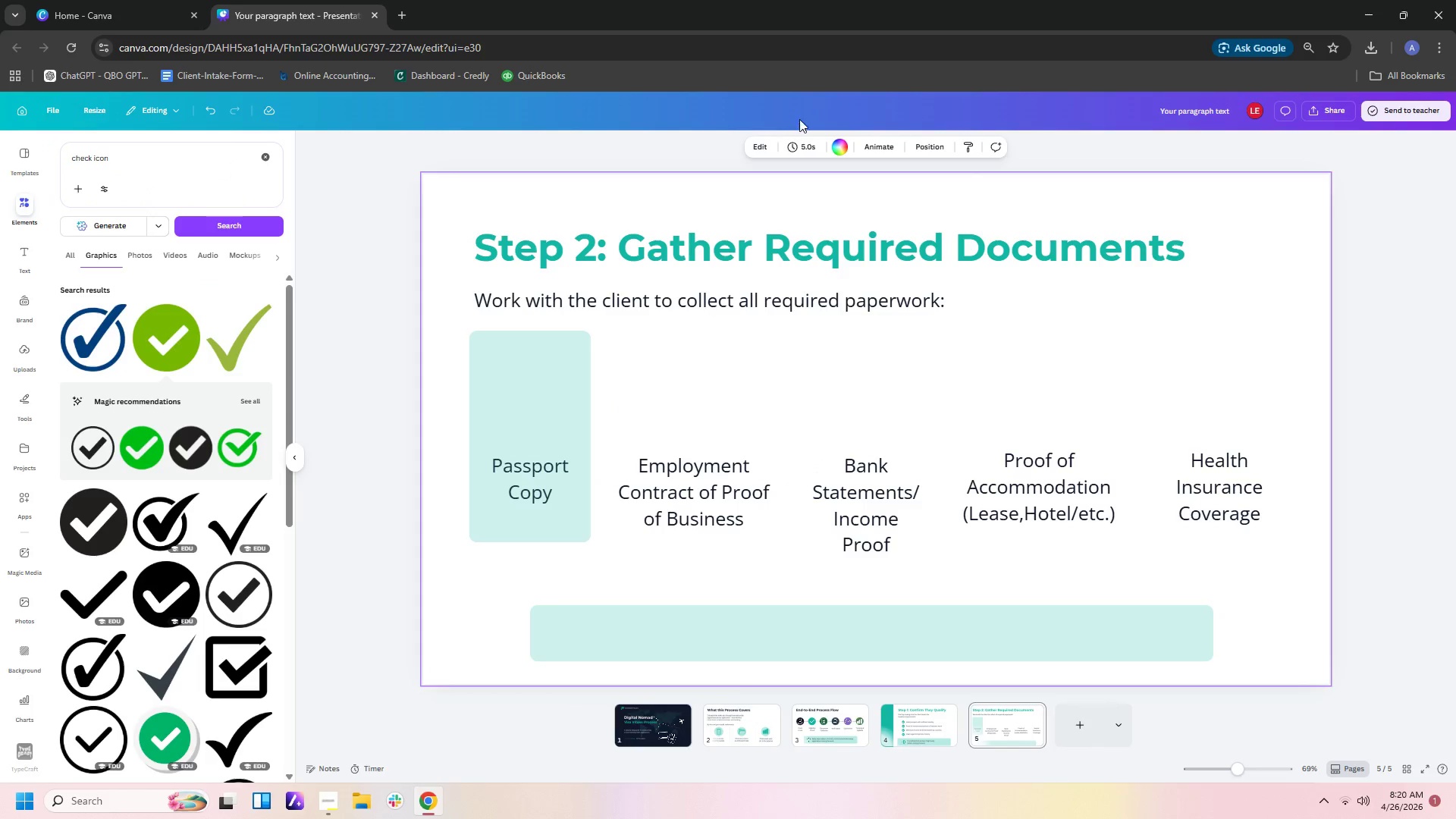 
left_click([837, 149])
 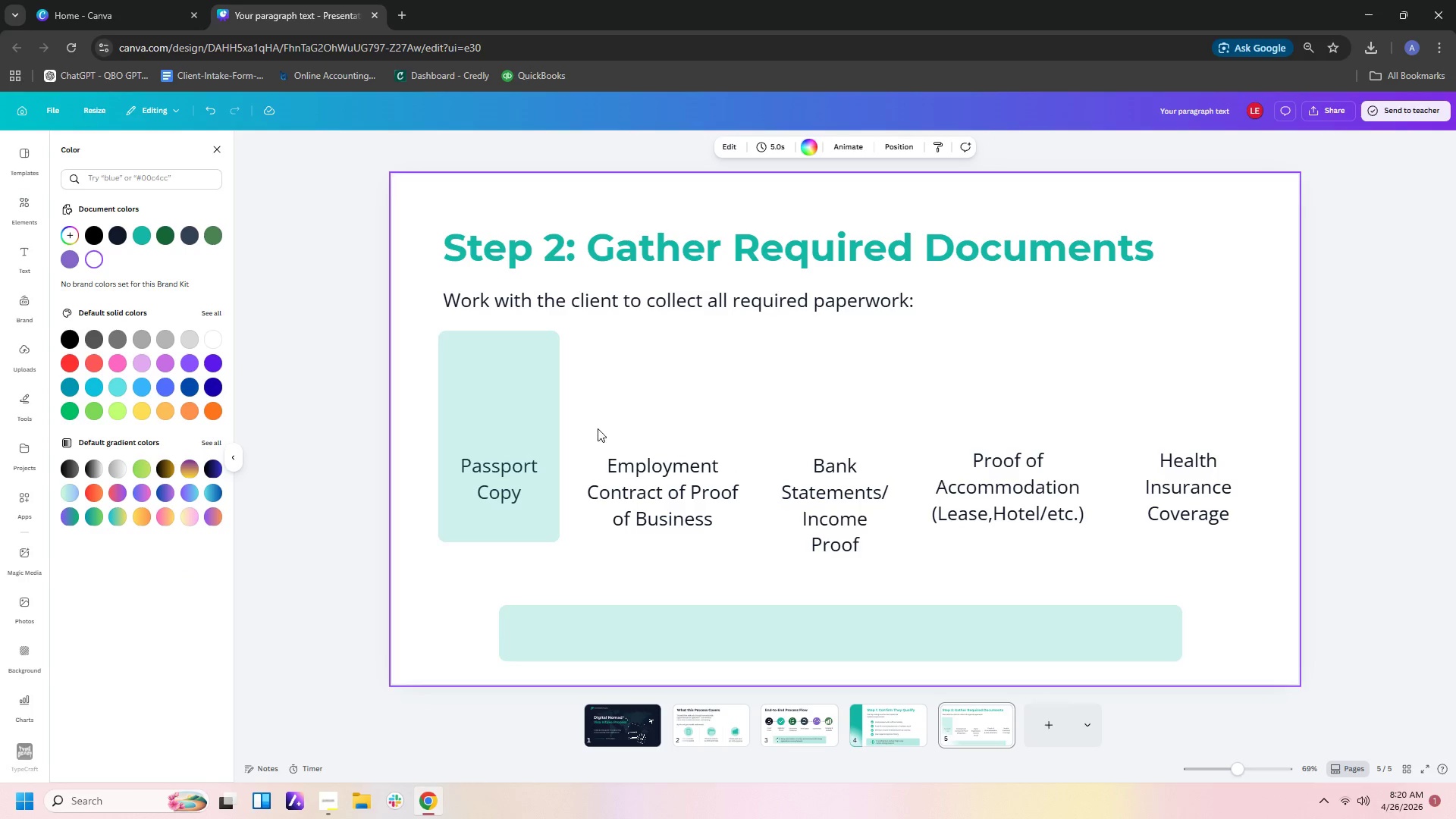 
double_click([537, 424])
 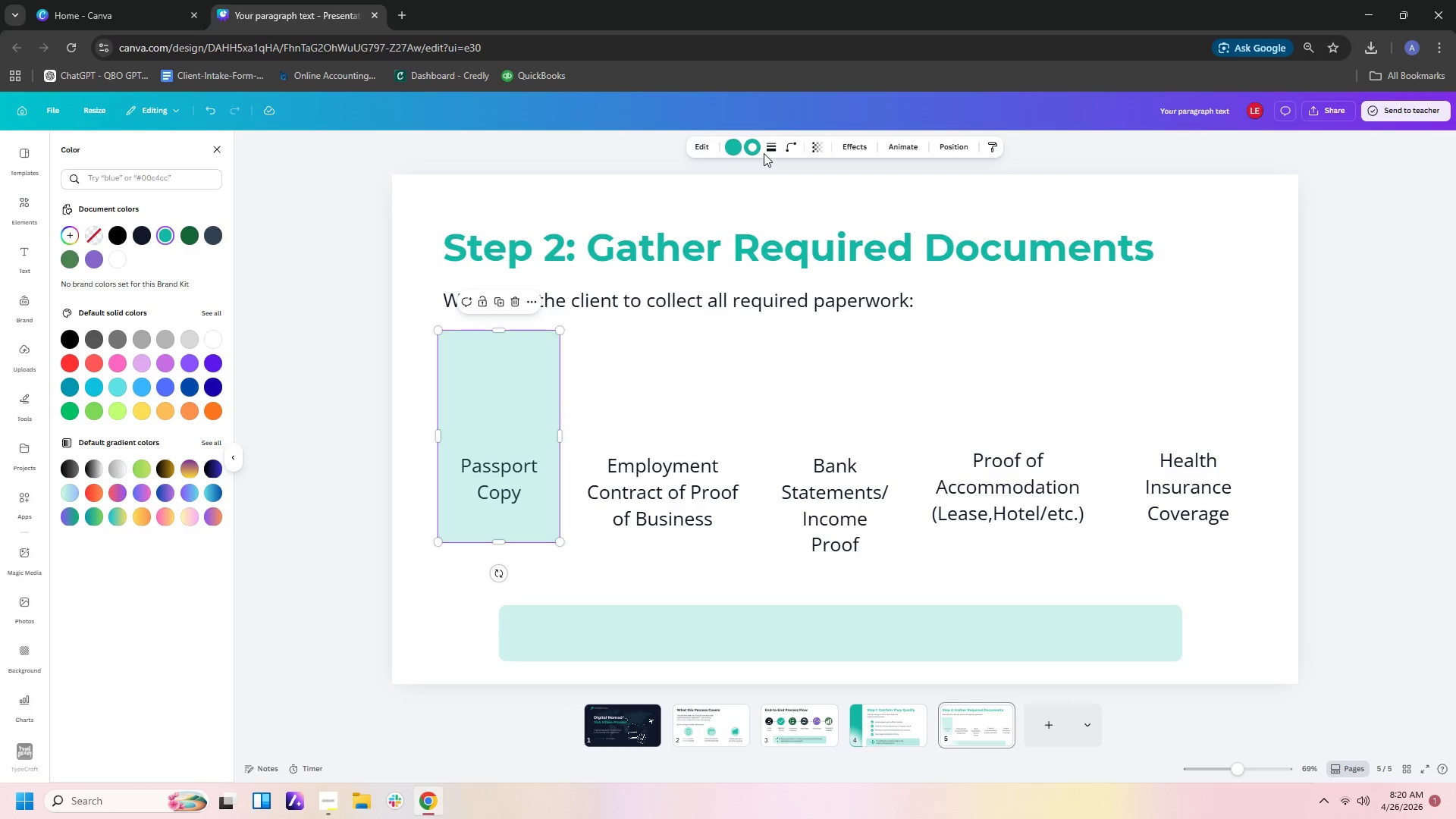 
left_click([766, 150])
 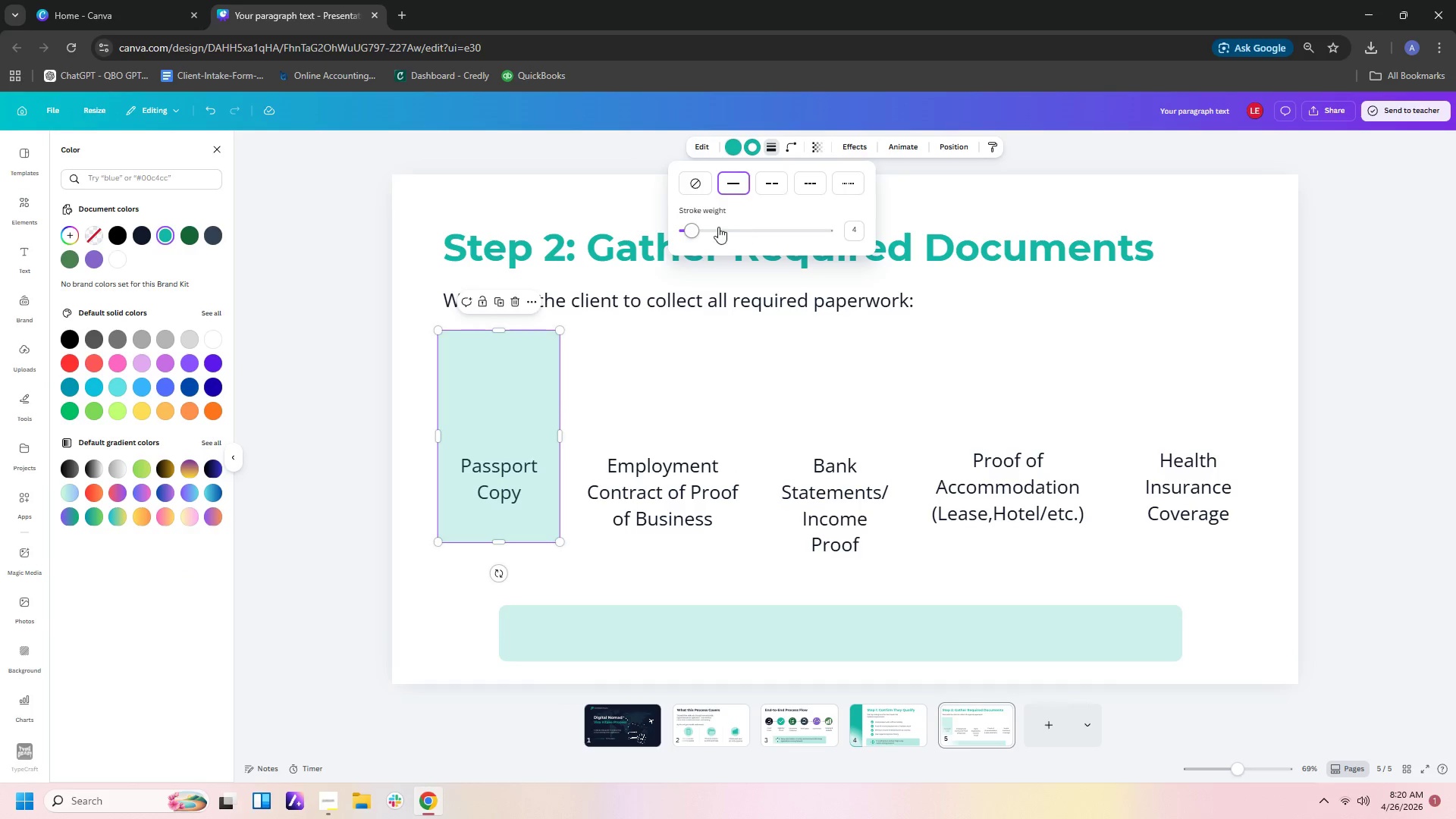 
left_click_drag(start_coordinate=[690, 234], to_coordinate=[693, 240])
 